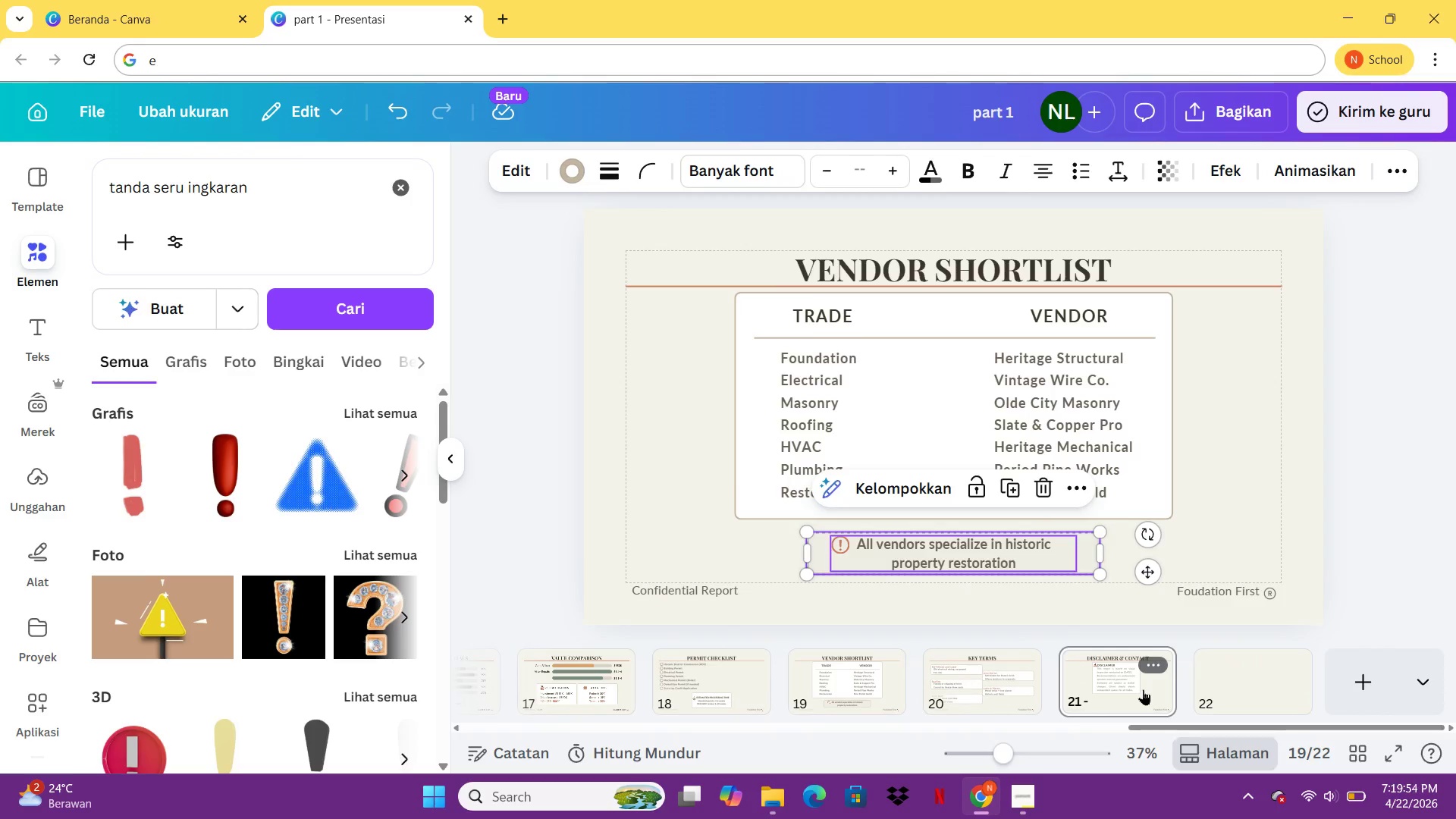 
key(Control+ControlLeft)
 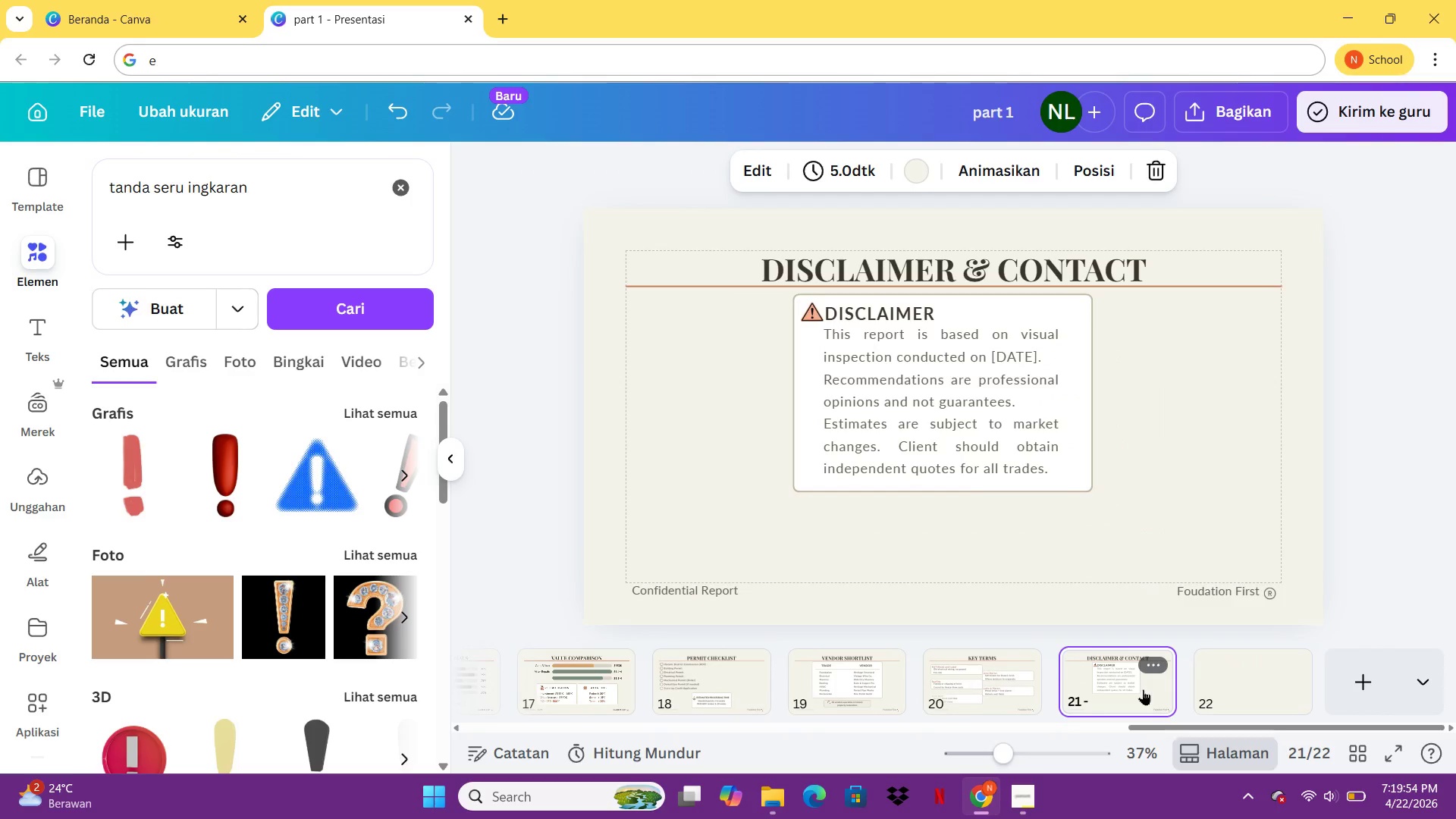 
key(Control+V)
 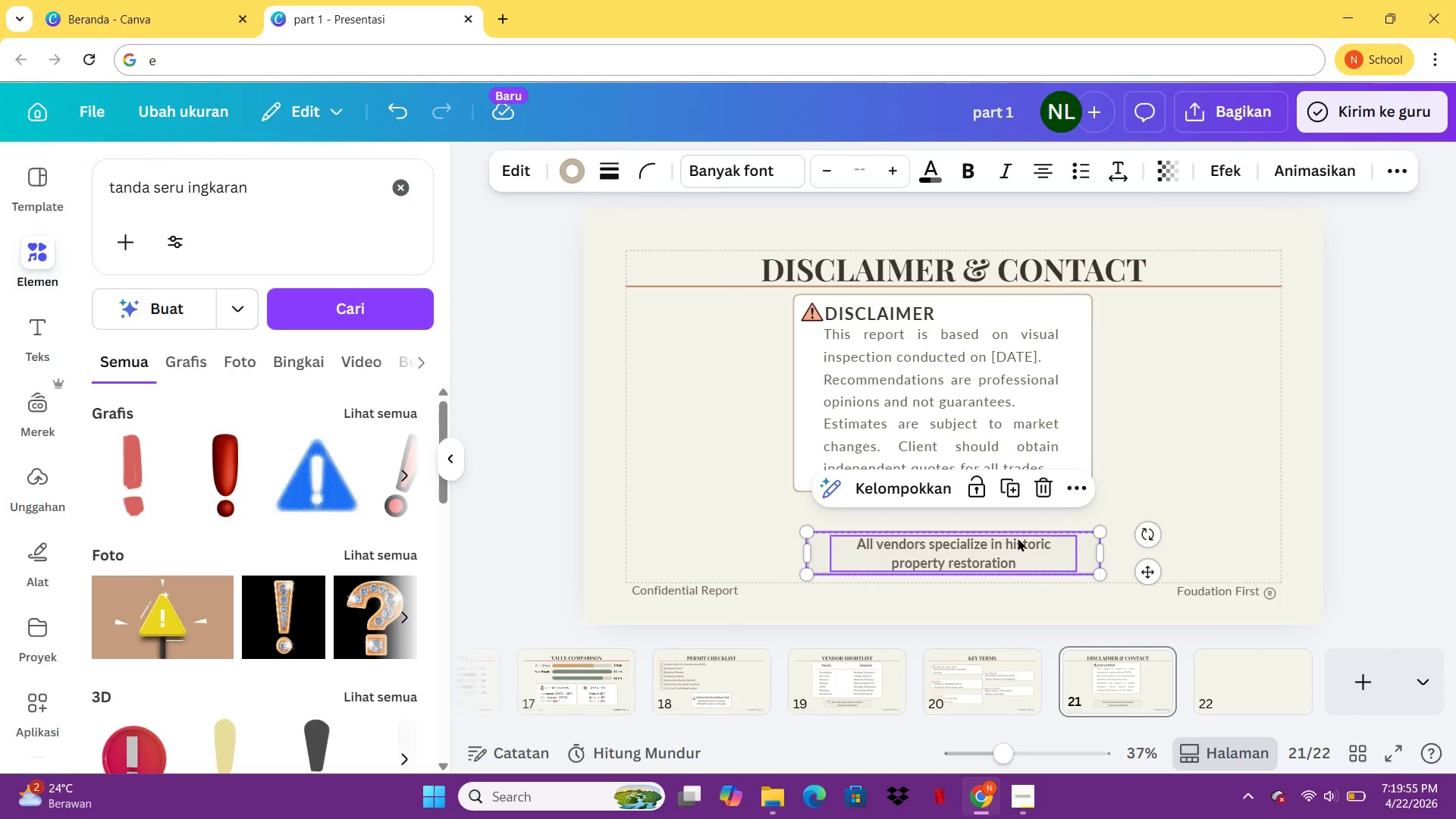 
double_click([1018, 538])
 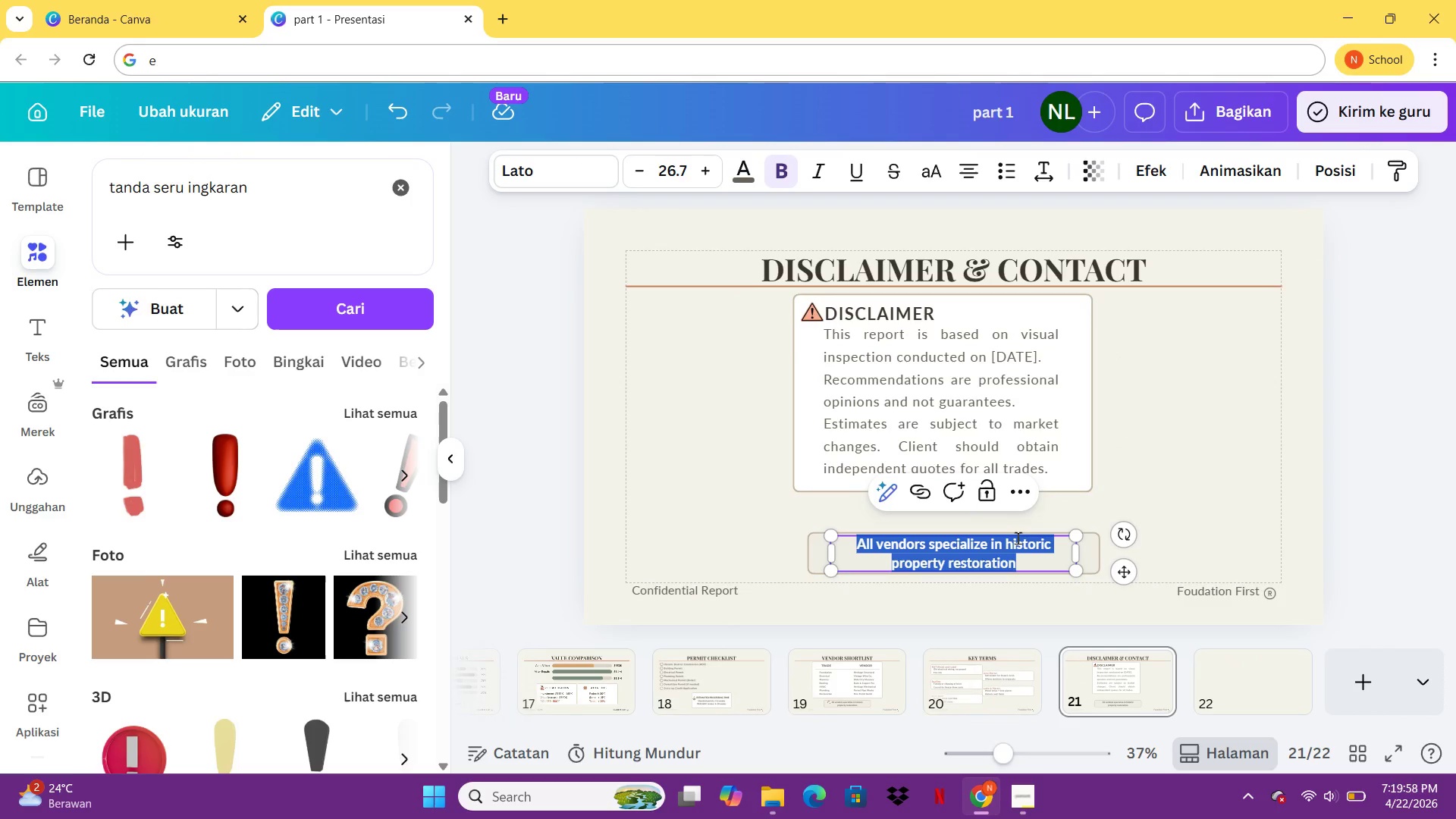 
key(Control+C)
 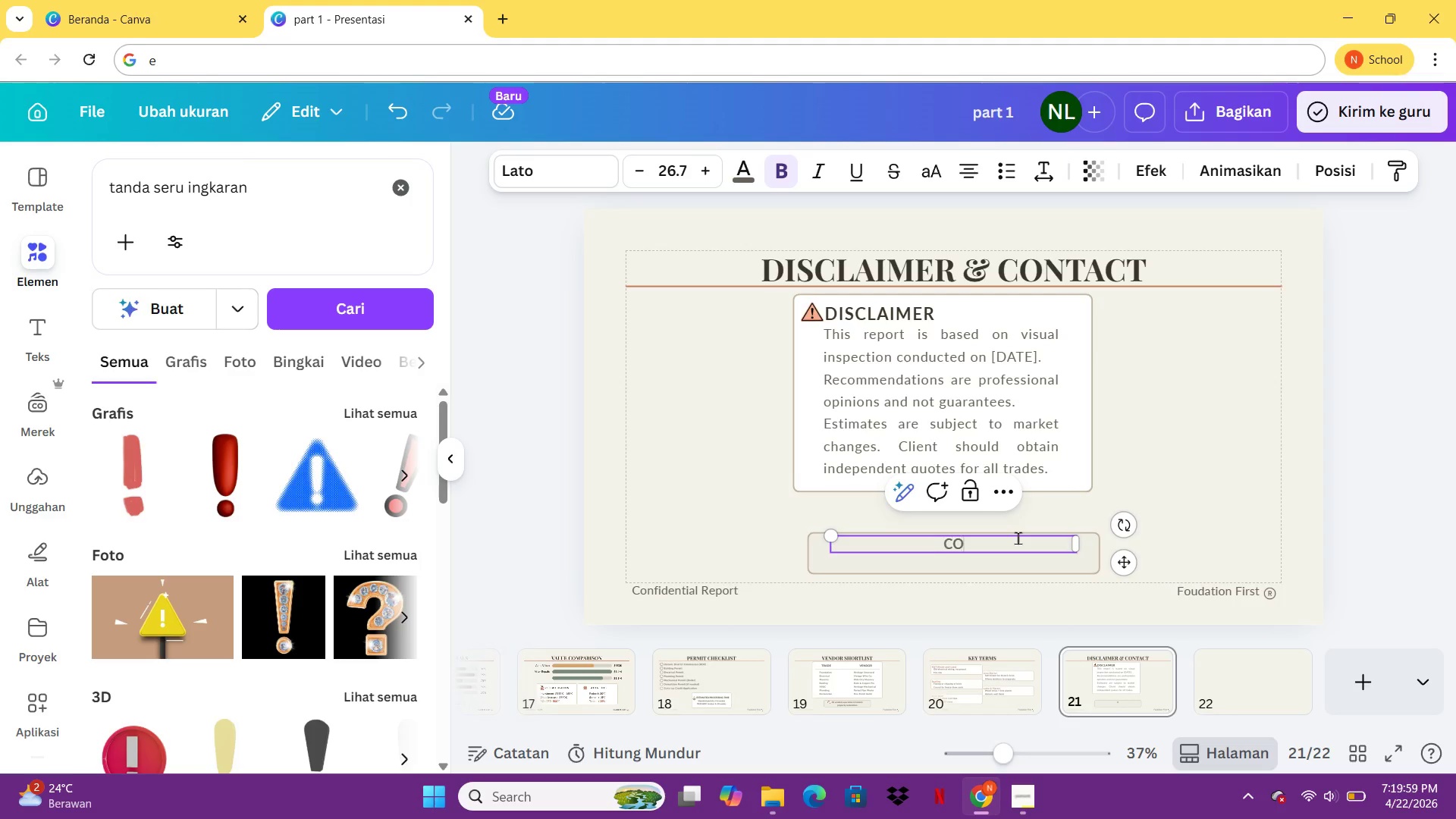 
type(ONTACT)
 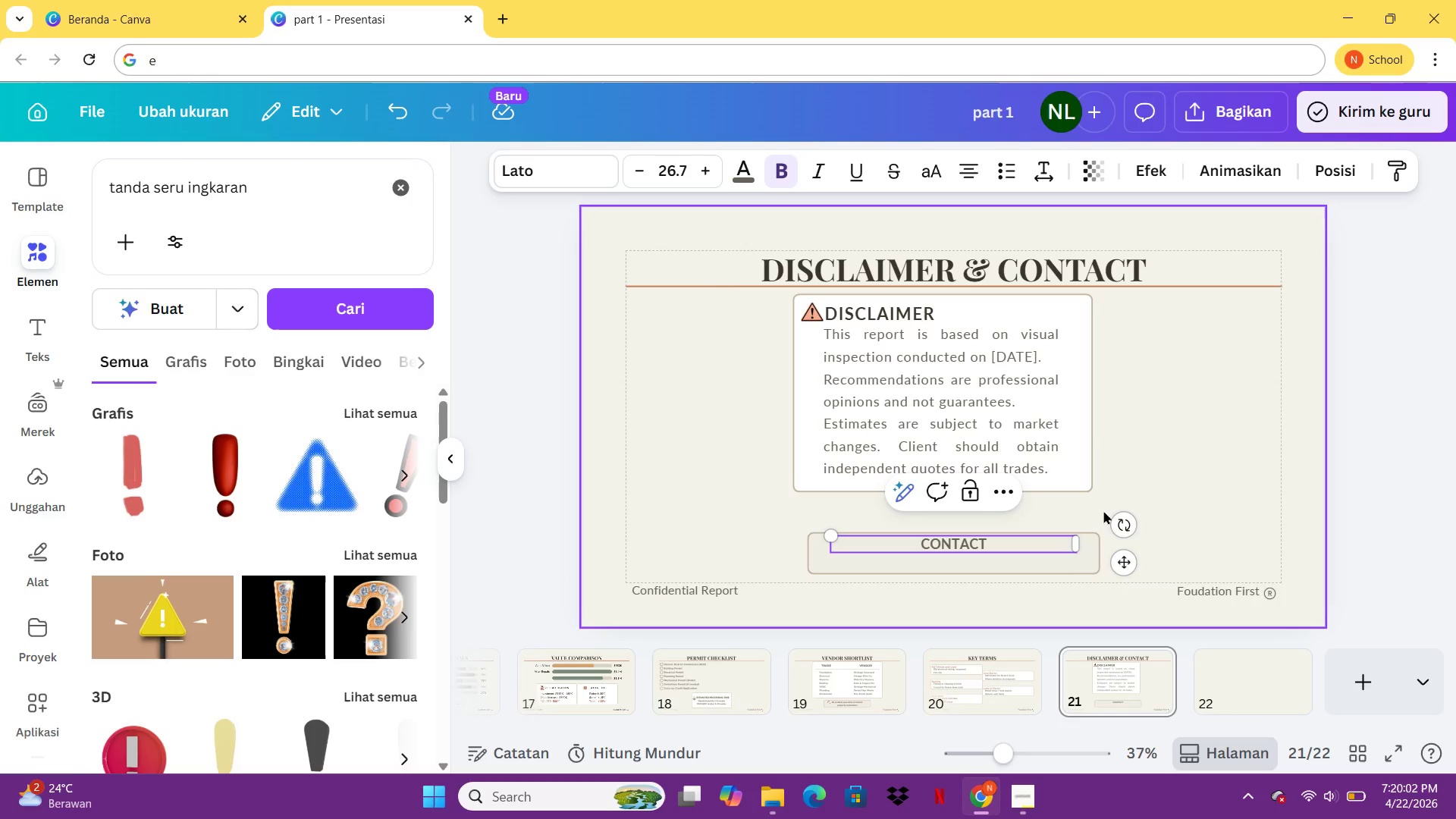 
left_click([1159, 484])
 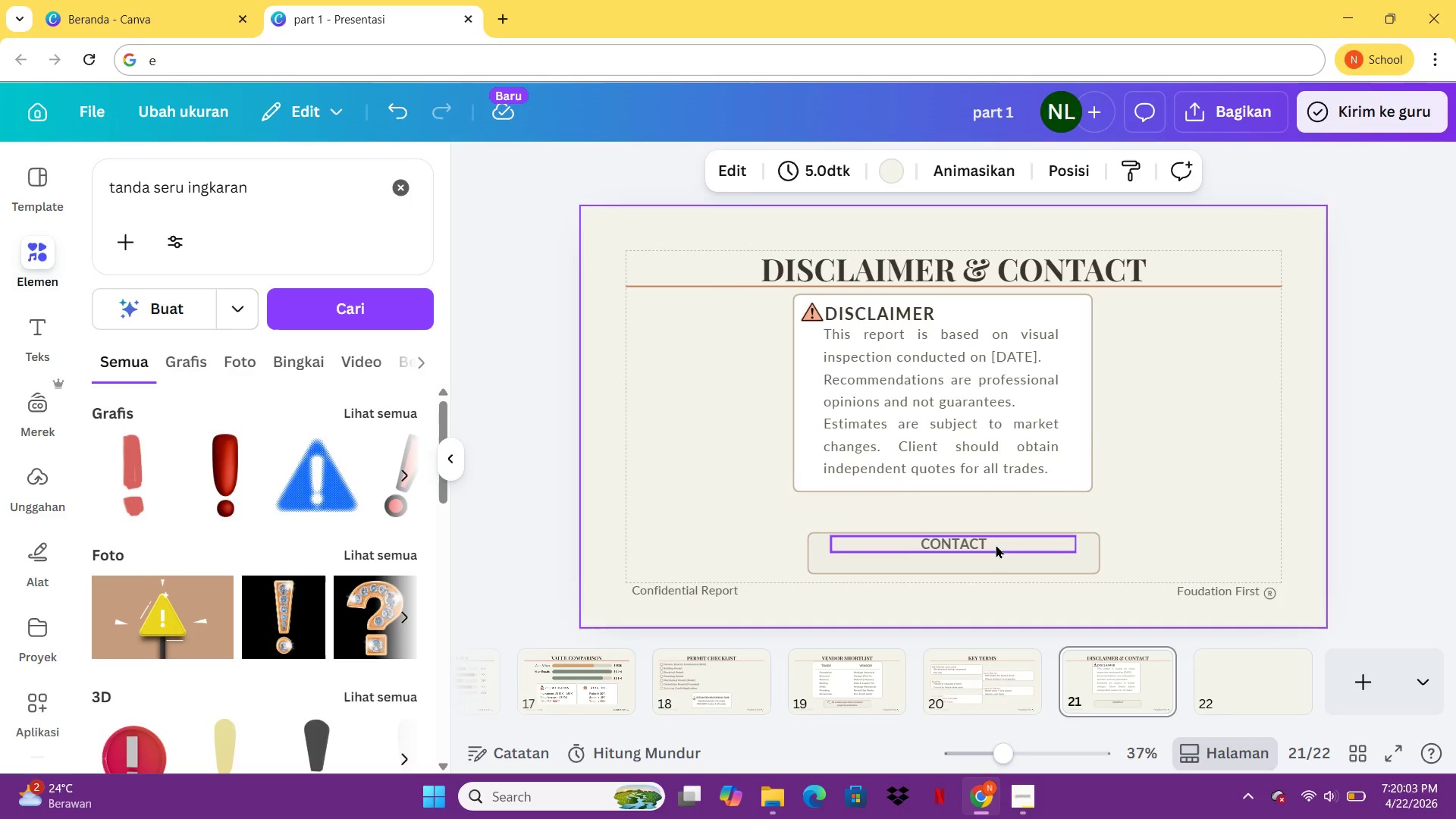 
left_click([996, 544])
 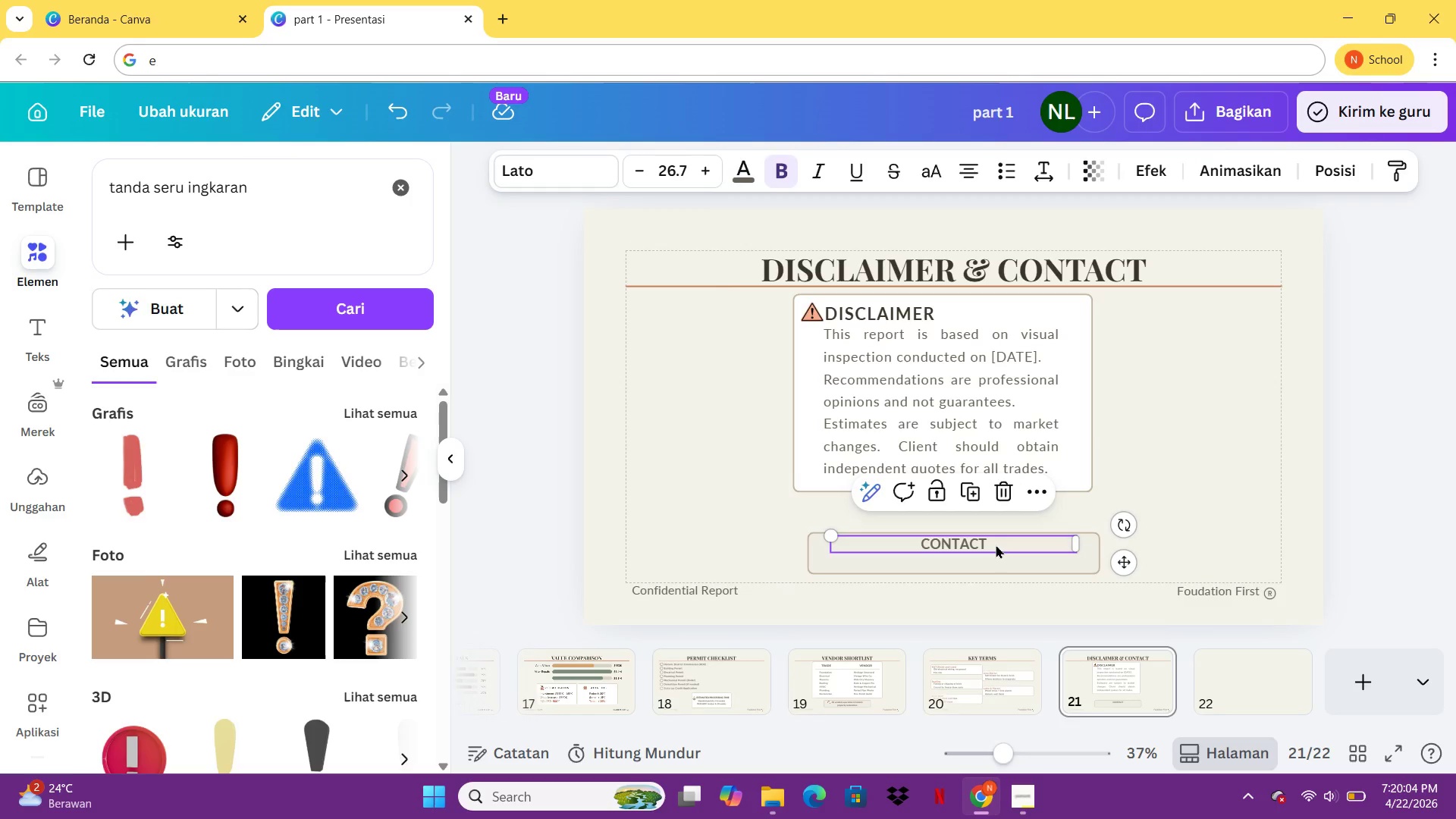 
key(Control+C)
 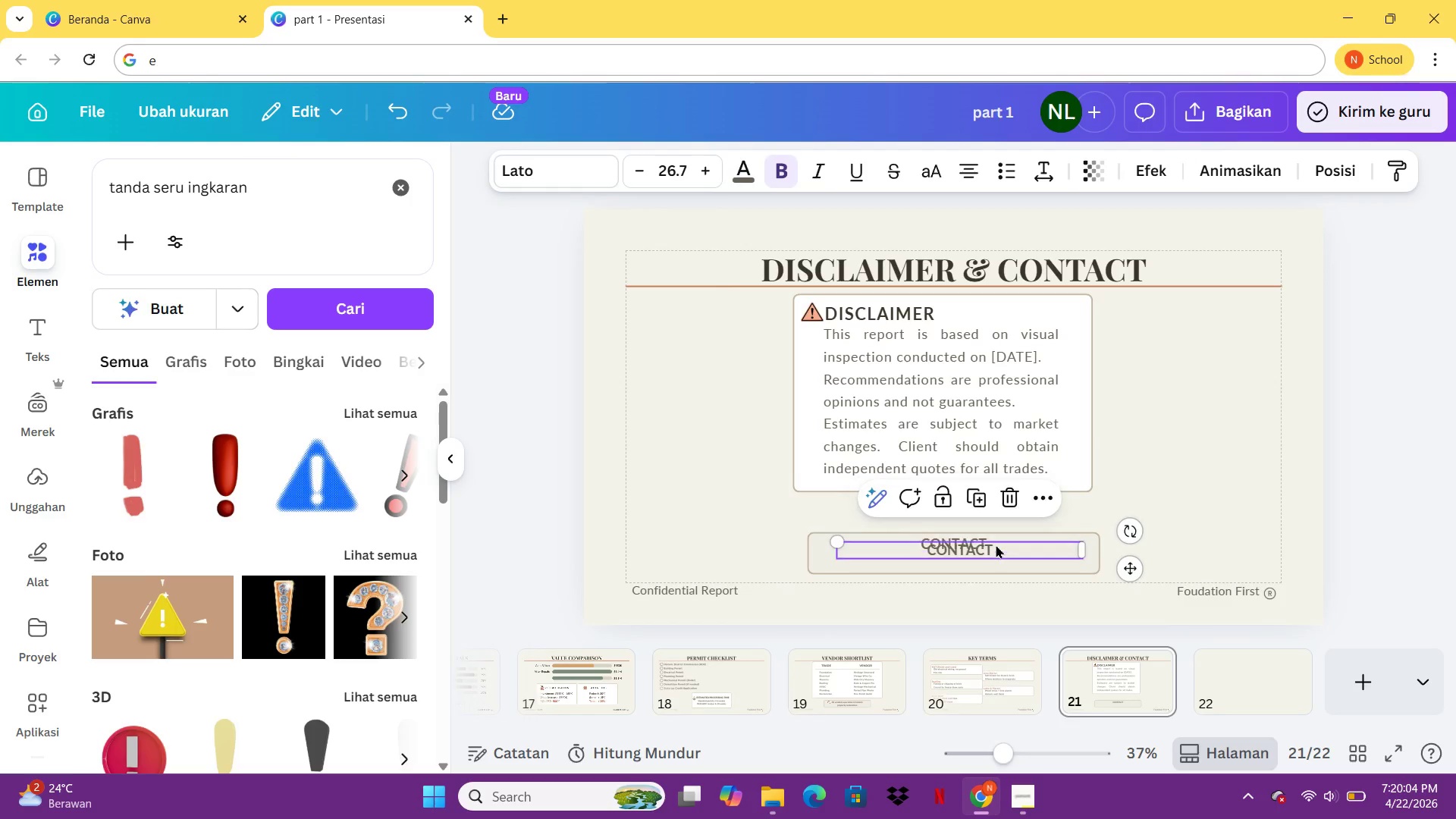 
key(Control+V)
 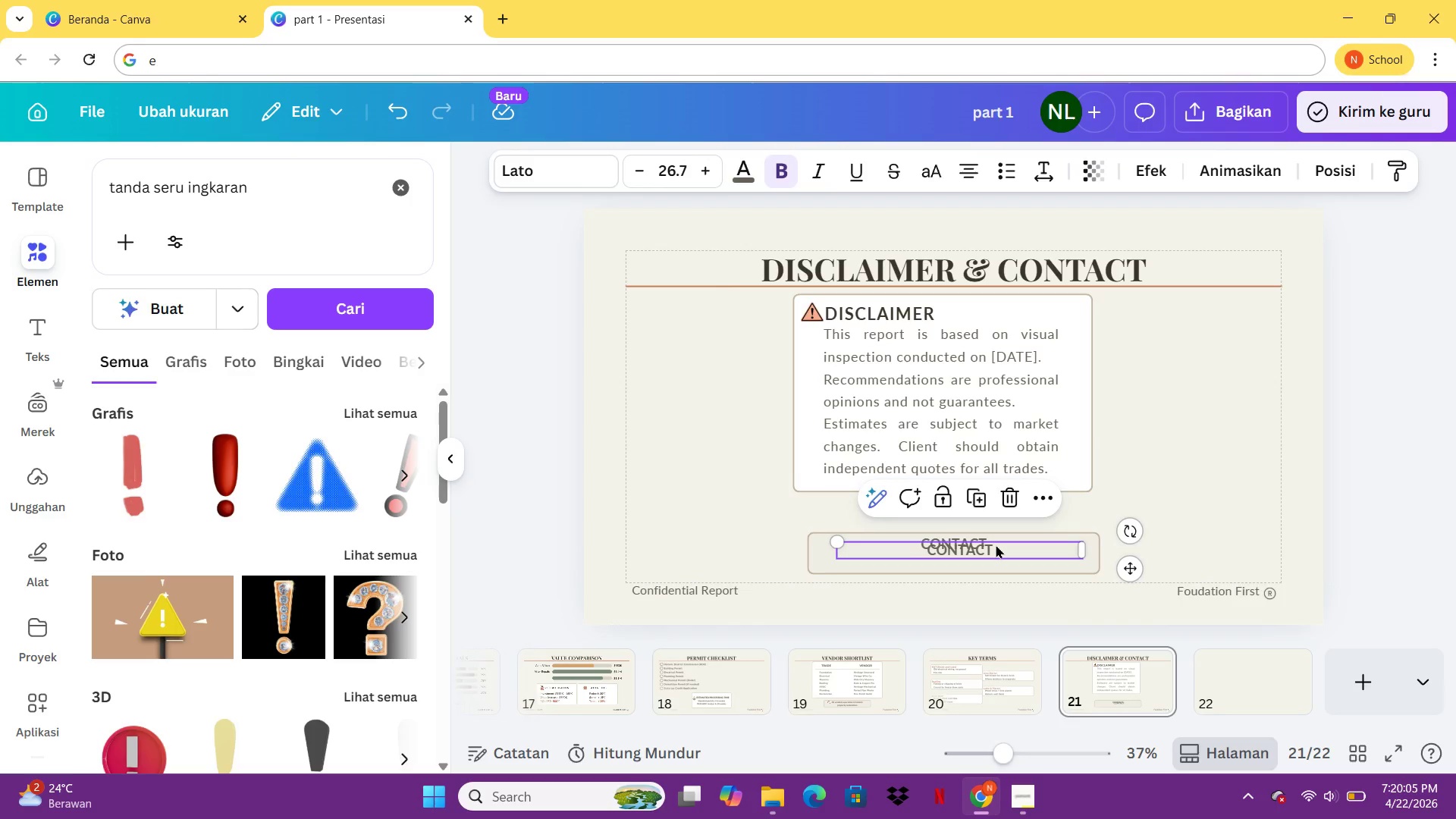 
left_click_drag(start_coordinate=[996, 544], to_coordinate=[726, 393])
 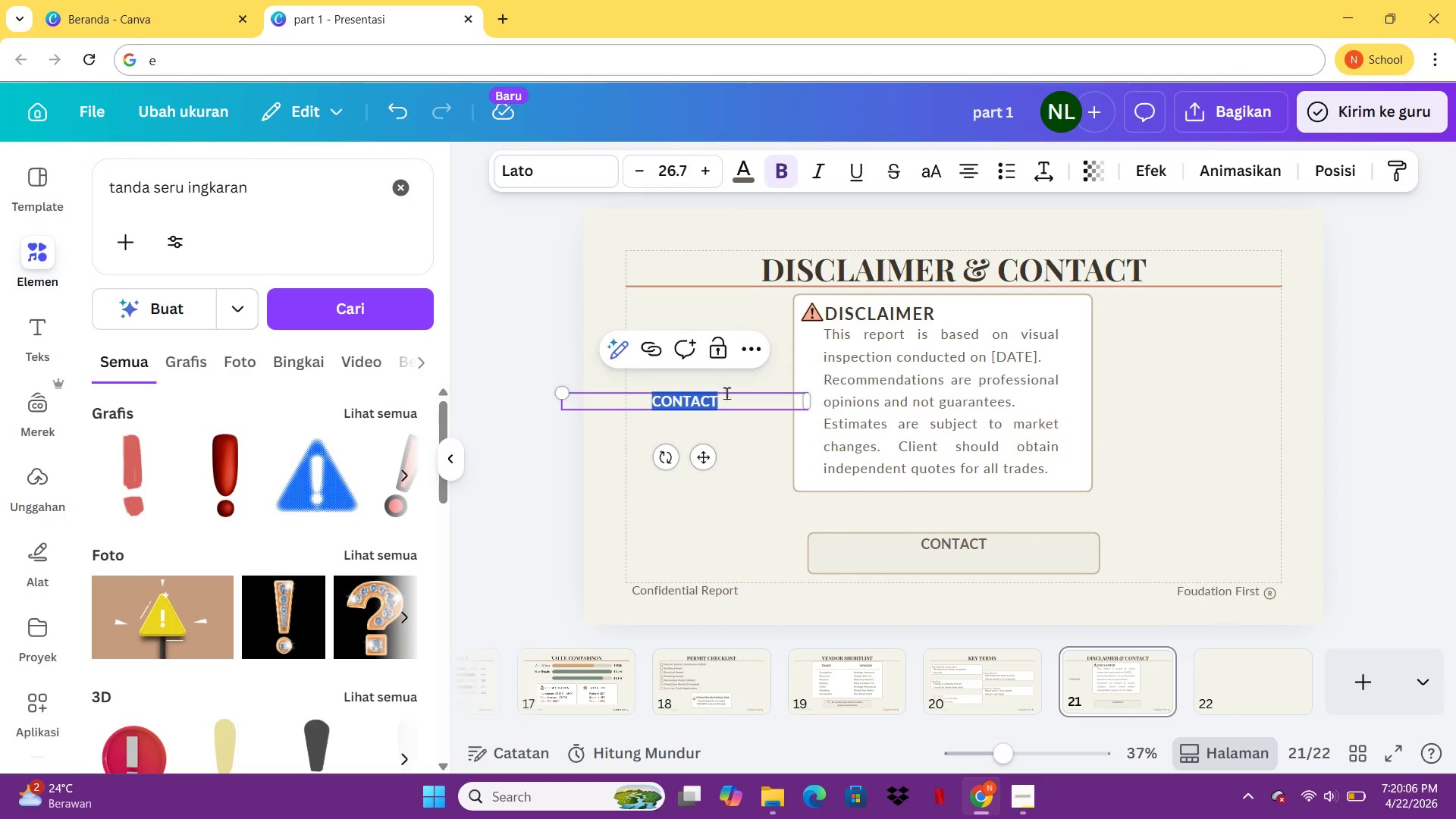 
double_click([726, 393])
 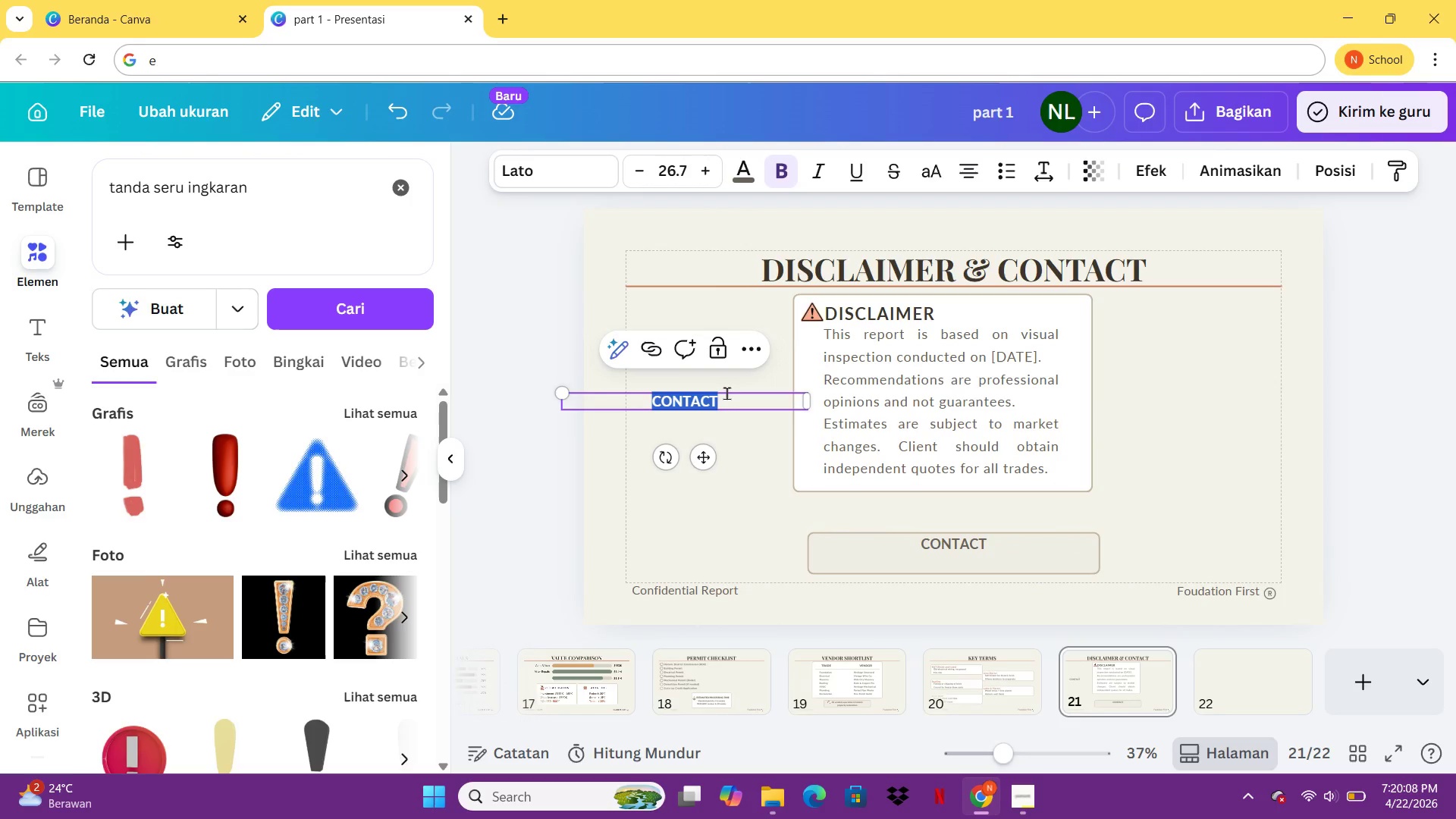 
type(foundT)
key(Backspace)
type(ationfirst@gmail.com)
 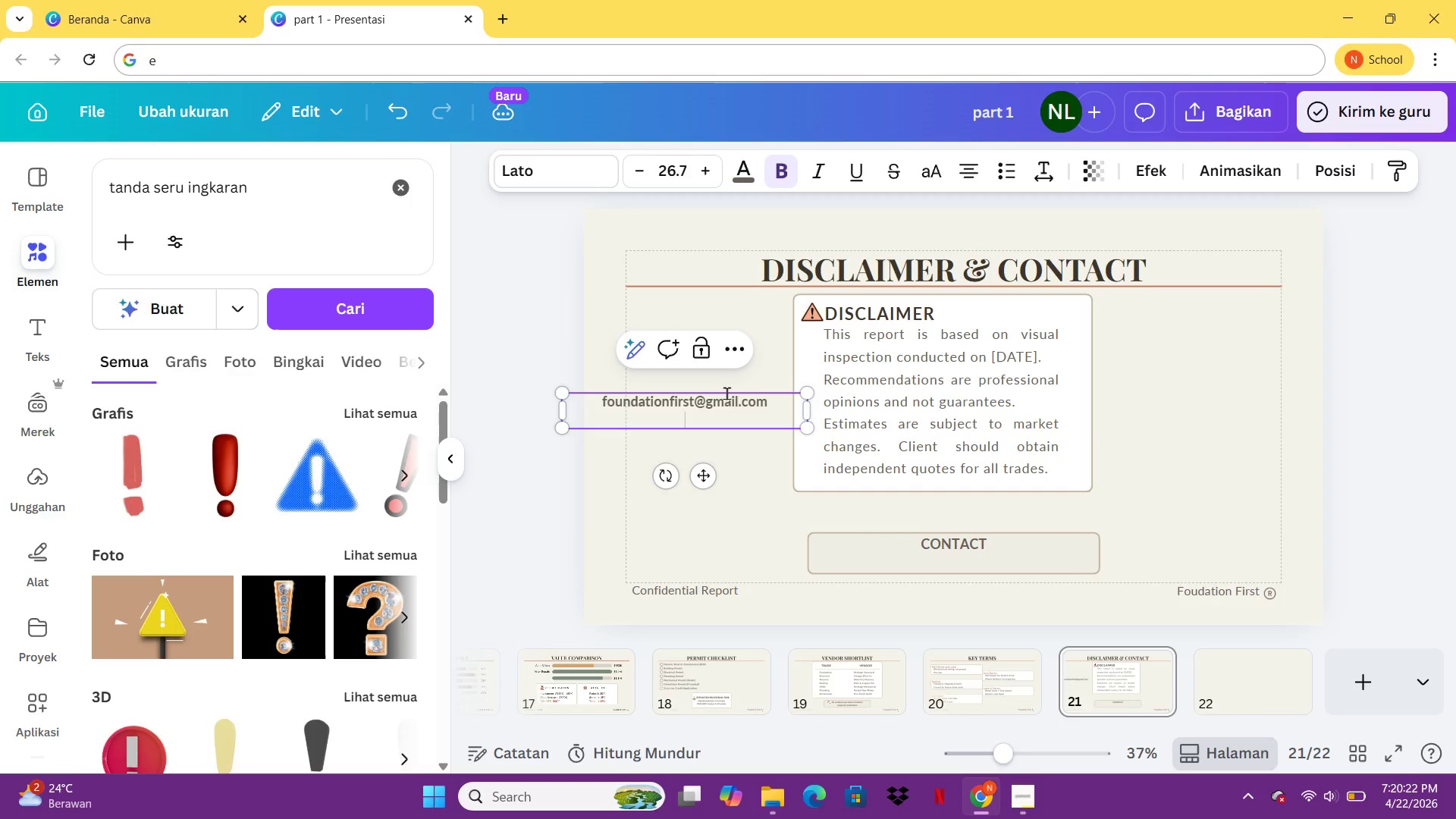 
 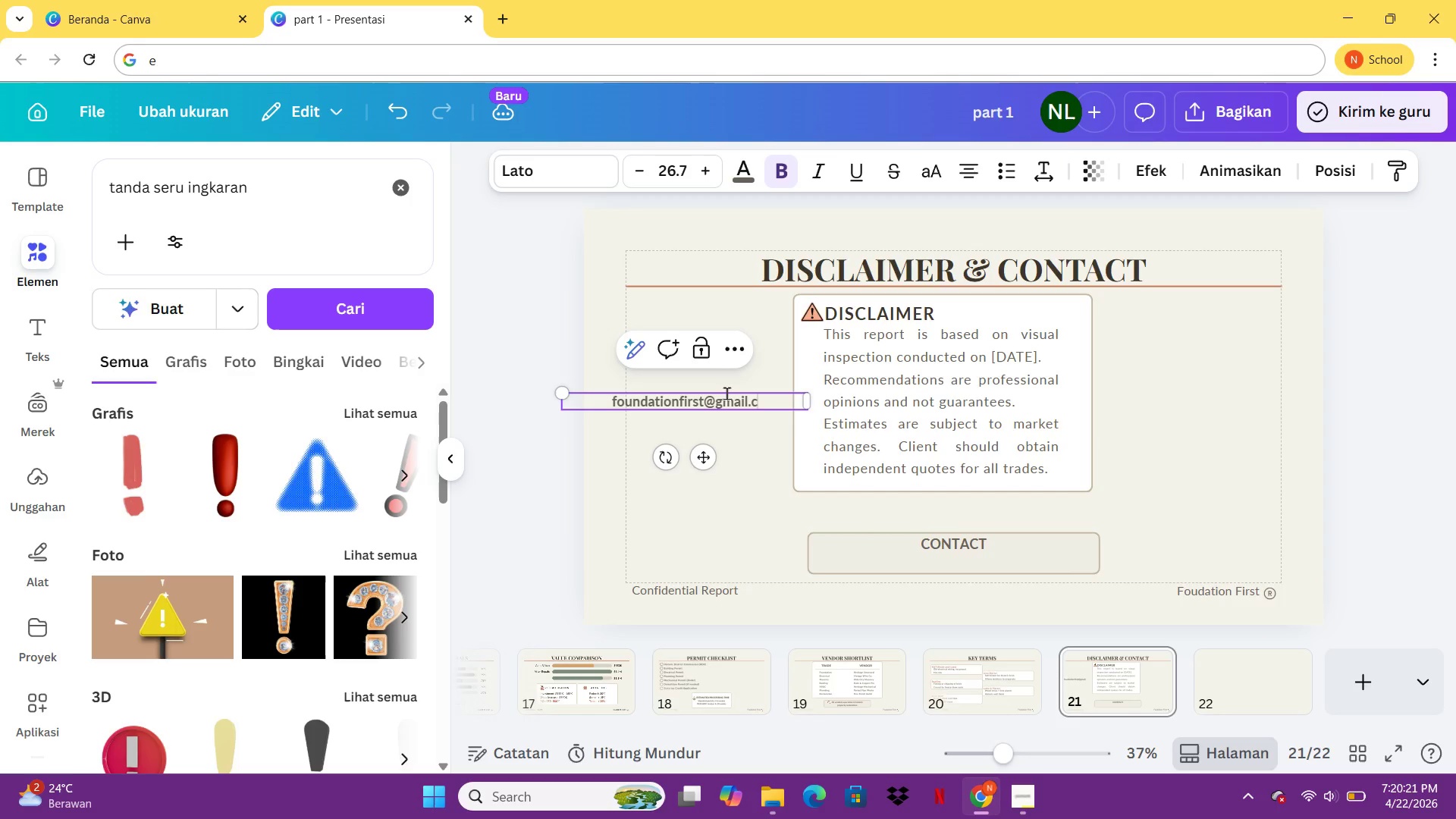 
key(Enter)
 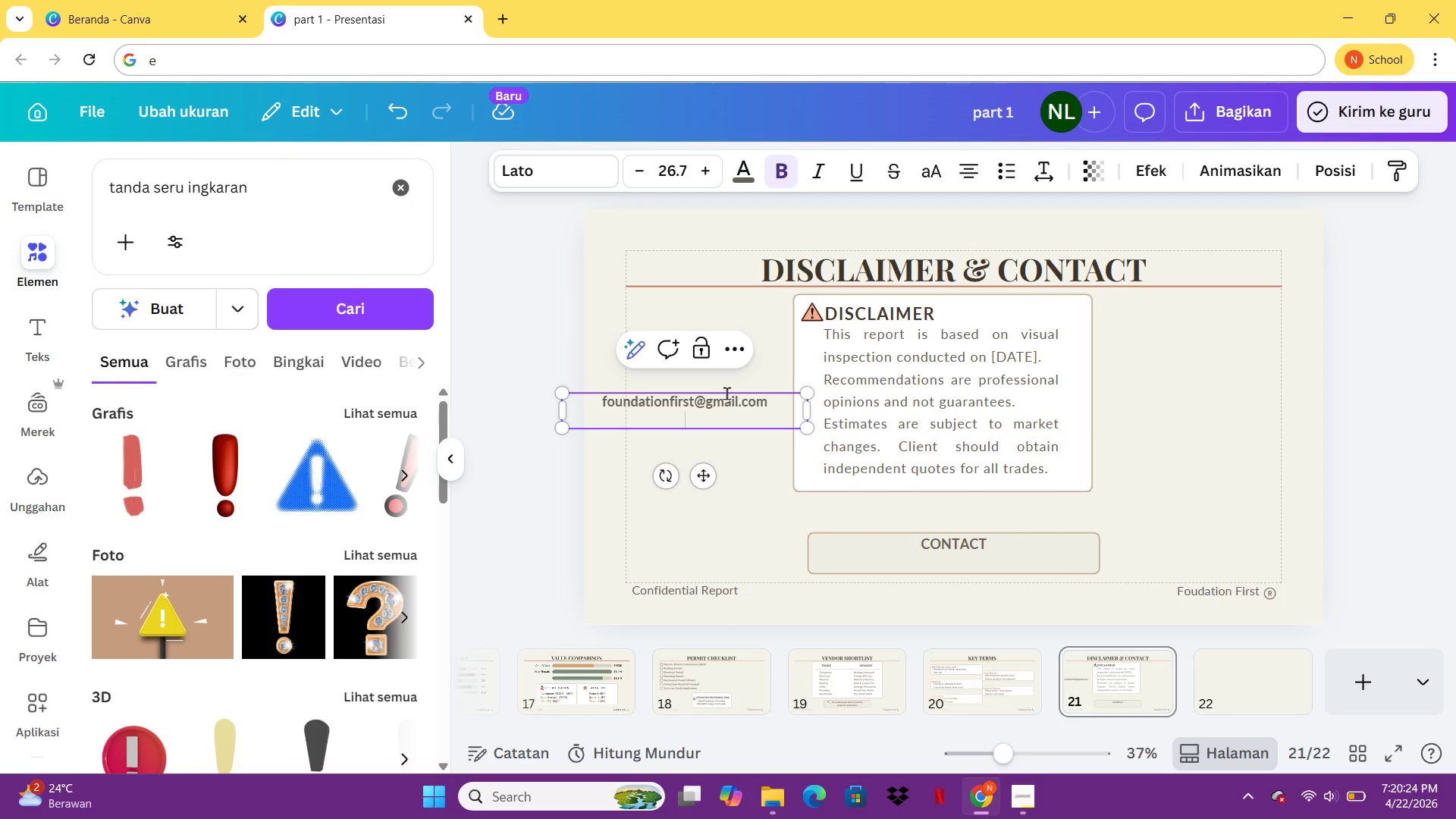 
type((617) 555-01000)
key(Backspace)
 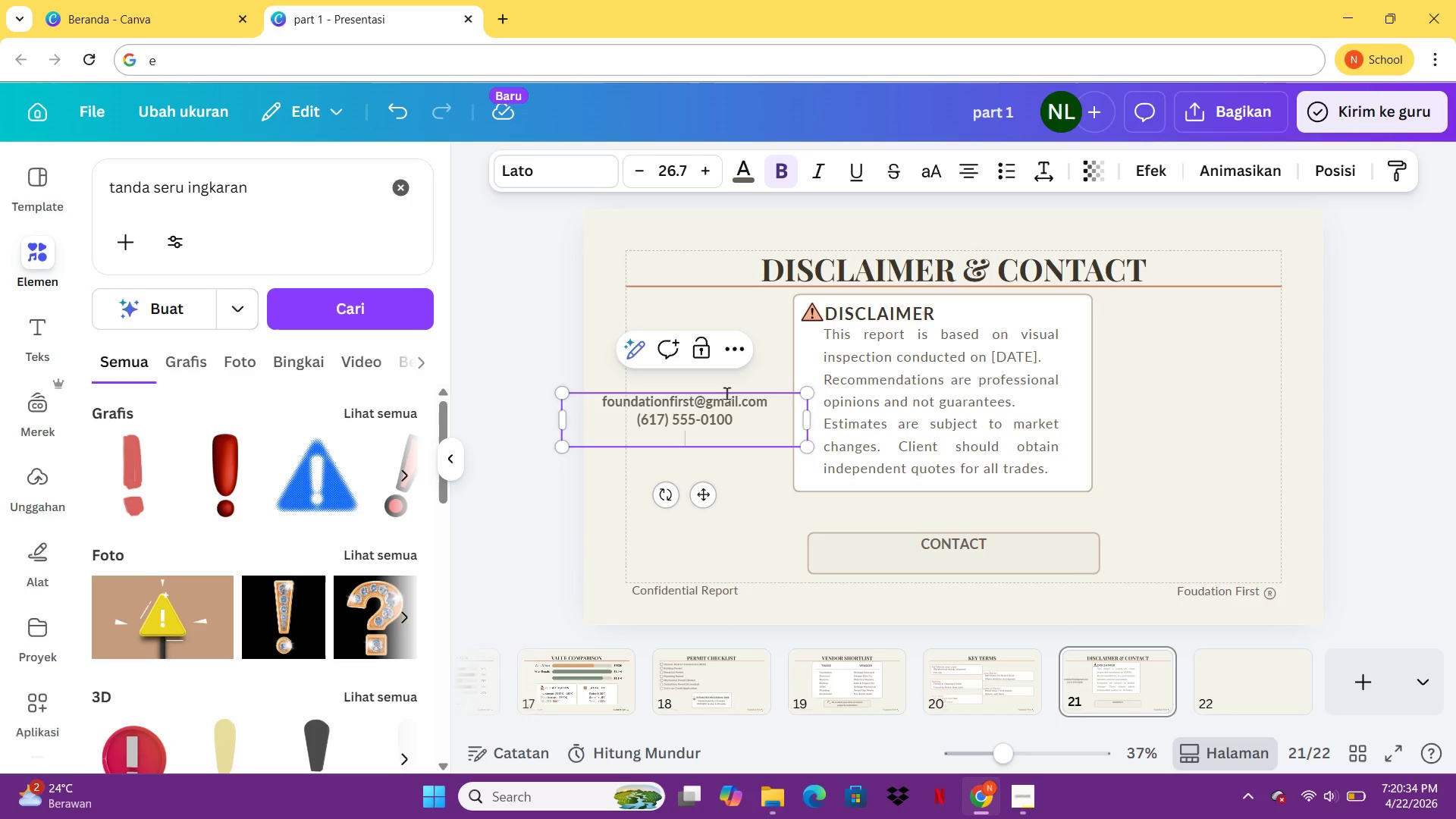 
key(Enter)
 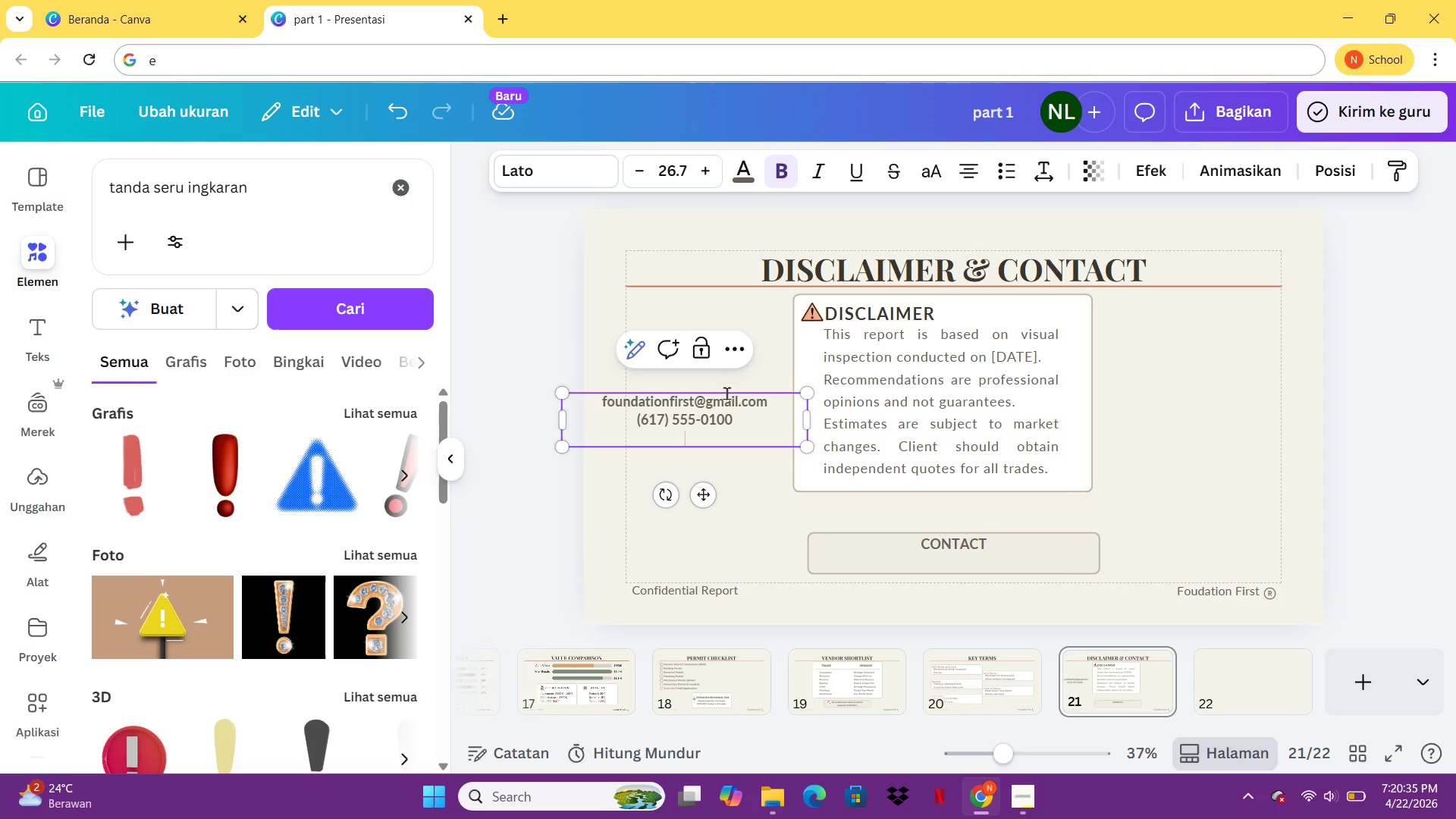 
type(124 Heritage Lane, Bostoo)
key(Backspace)
type(n )
key(Backspace)
type(, MA)
 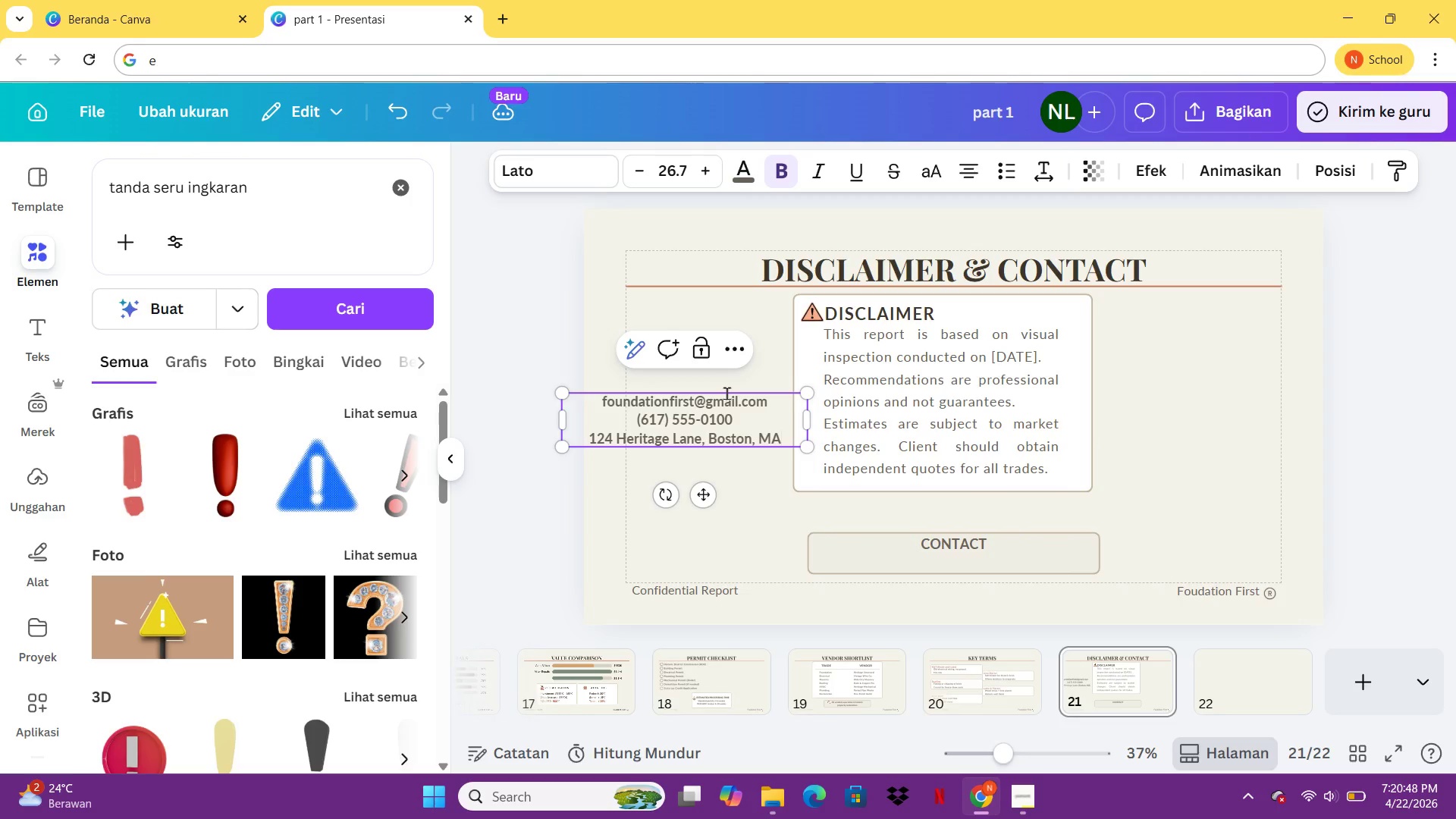 
key(Enter)
 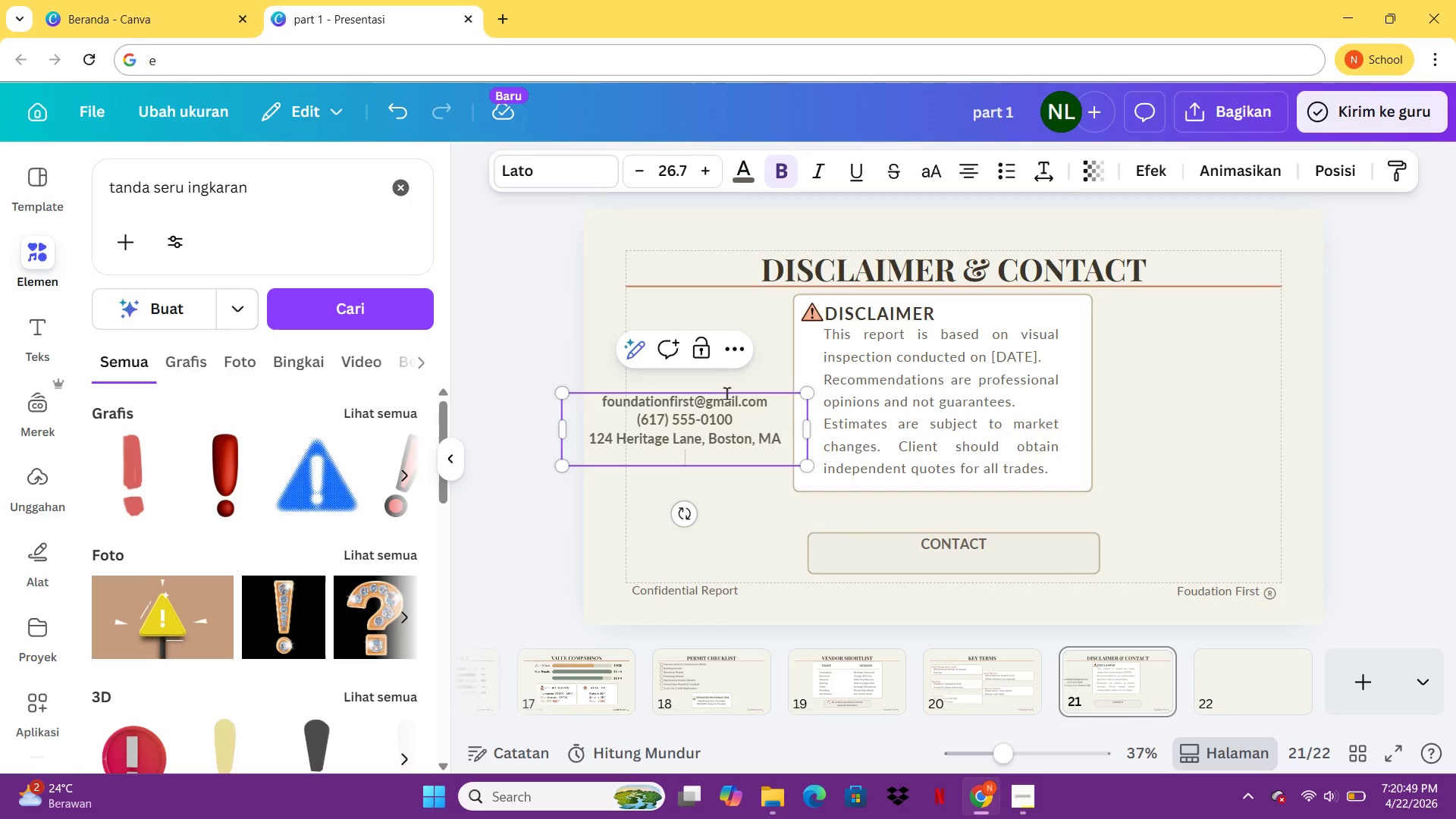 
type(foudna)
key(Backspace)
key(Backspace)
key(Backspace)
type(ndationfirst.com)
 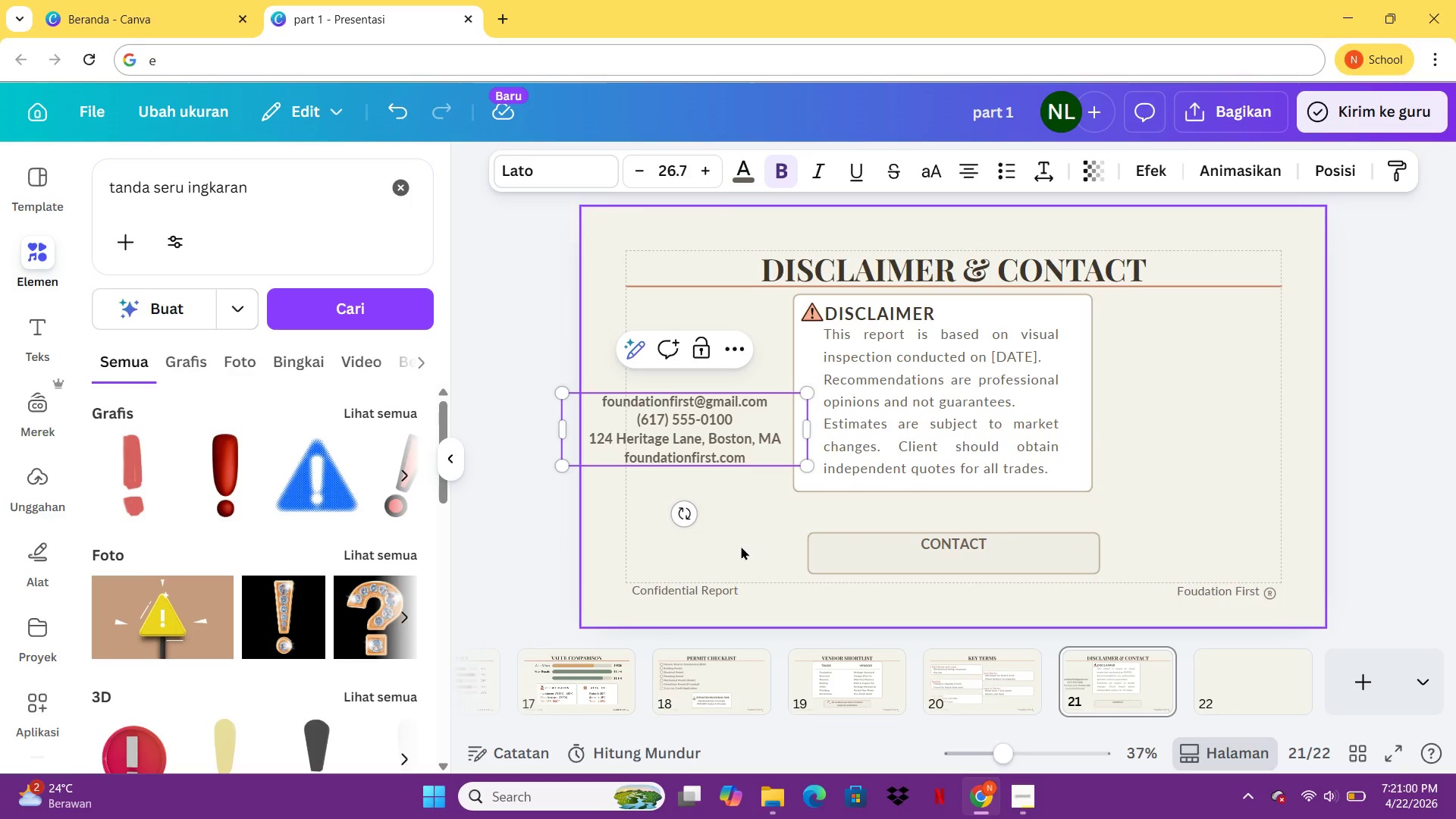 
left_click([741, 546])
 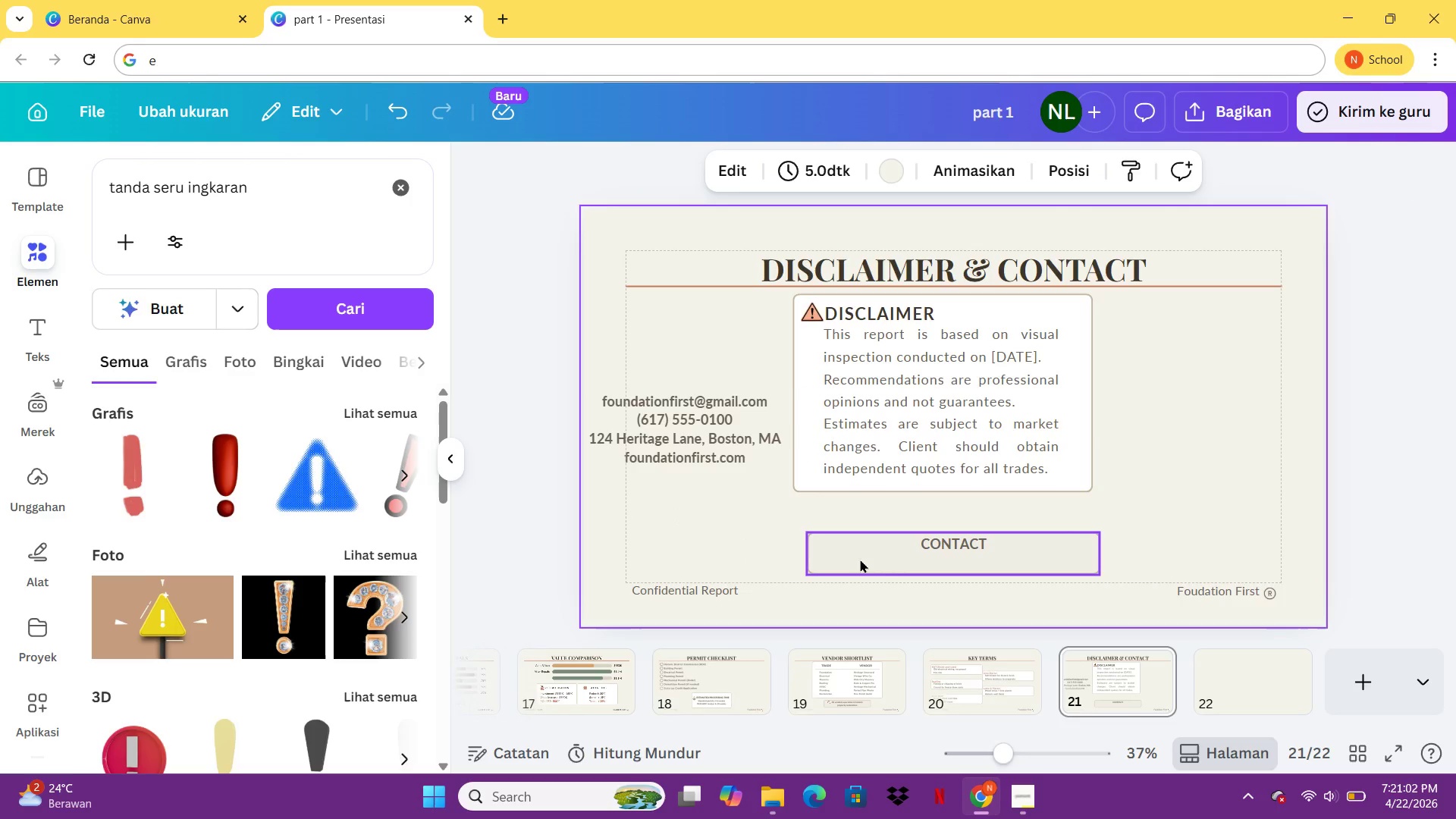 
left_click([861, 554])
 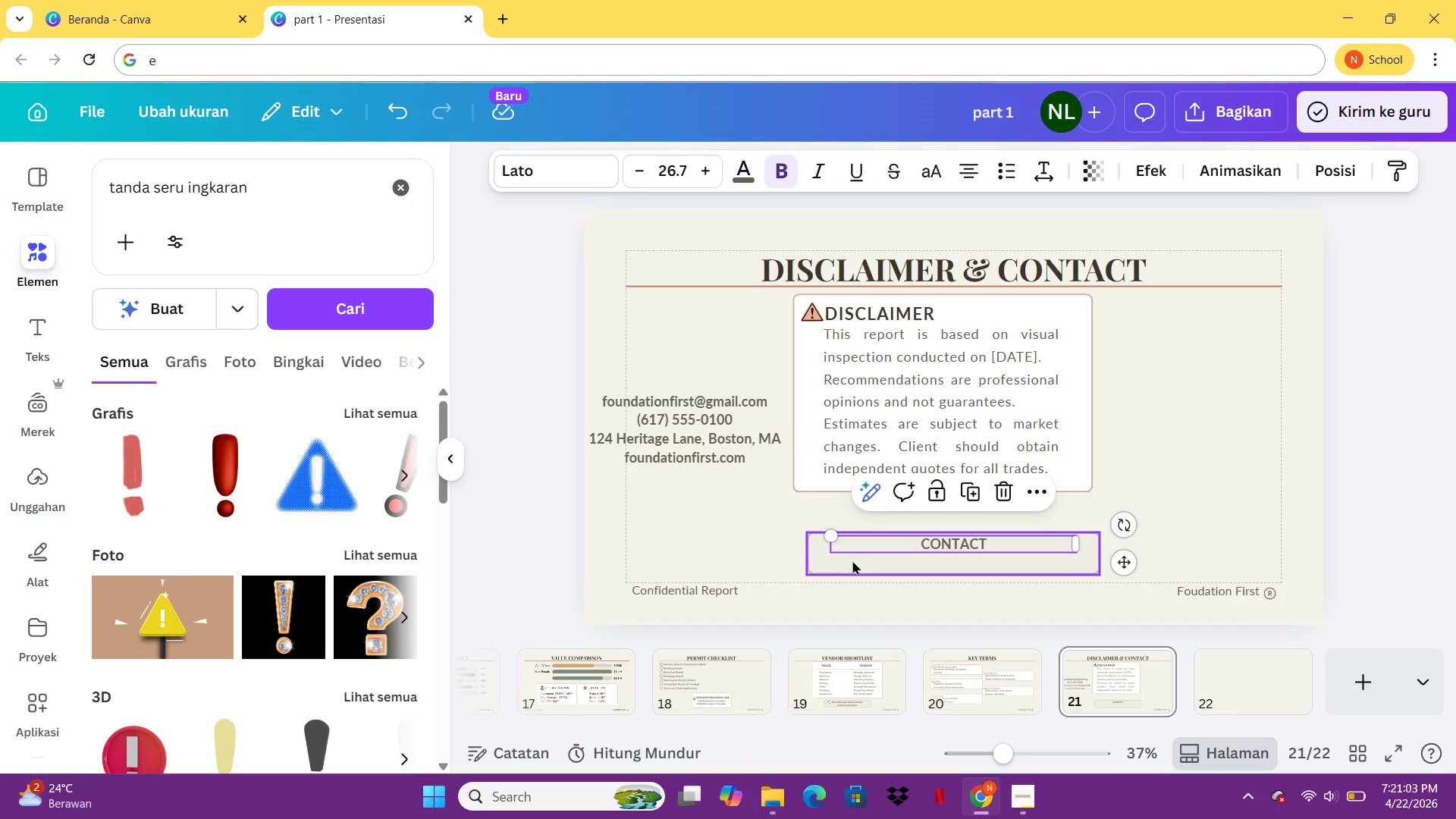 
left_click([852, 560])
 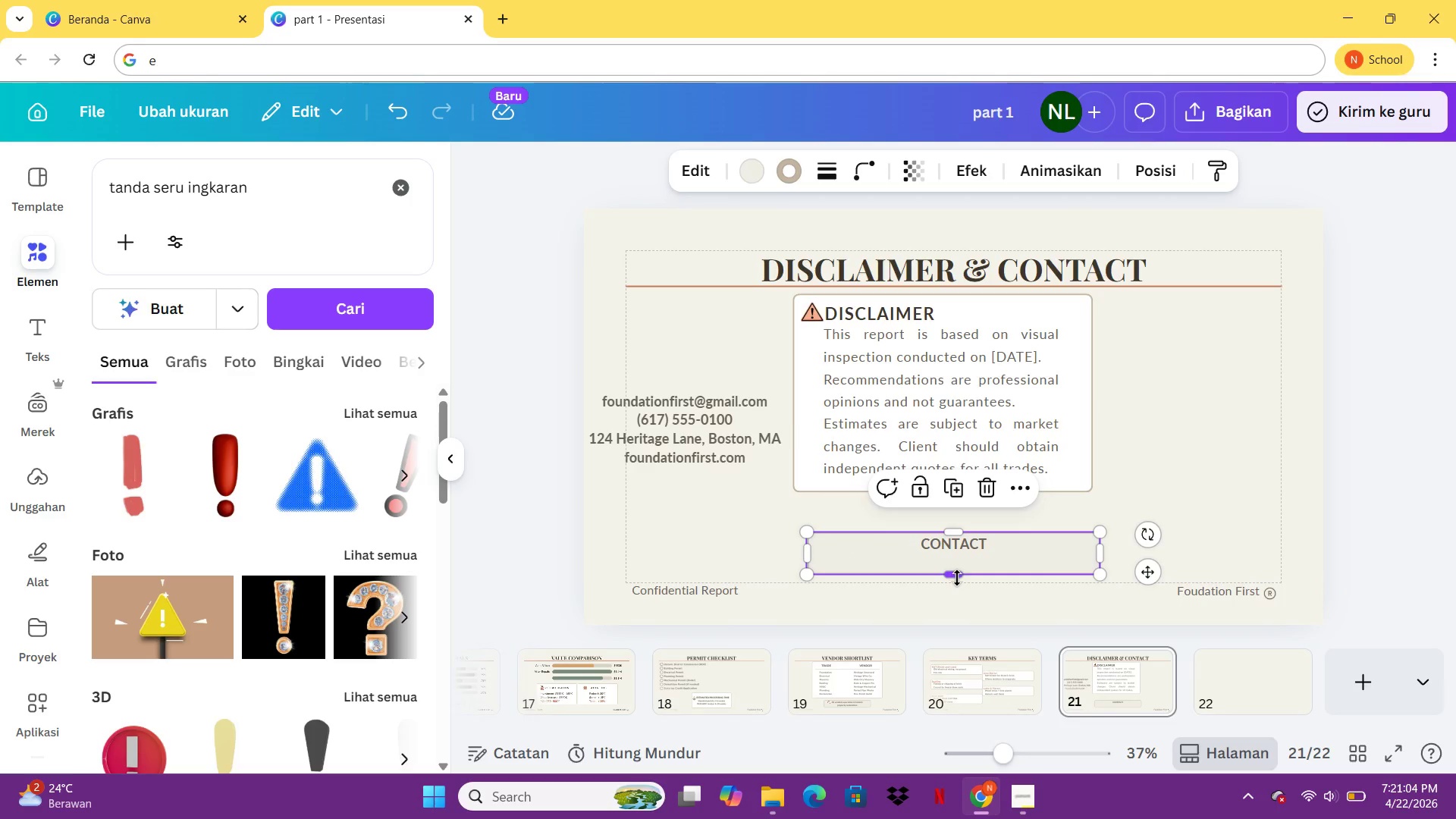 
left_click_drag(start_coordinate=[957, 578], to_coordinate=[960, 582])
 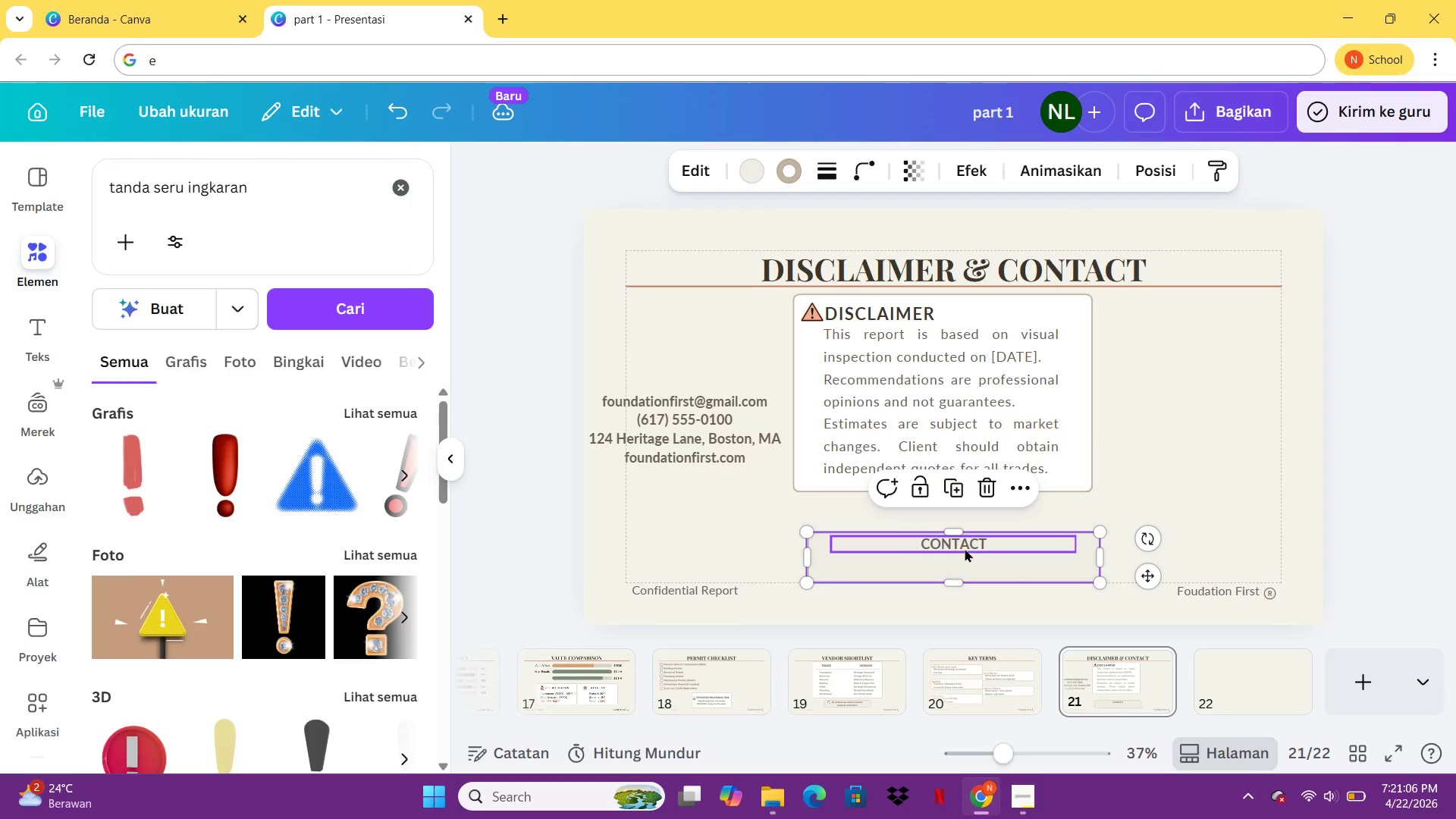 
left_click_drag(start_coordinate=[965, 548], to_coordinate=[745, 513])
 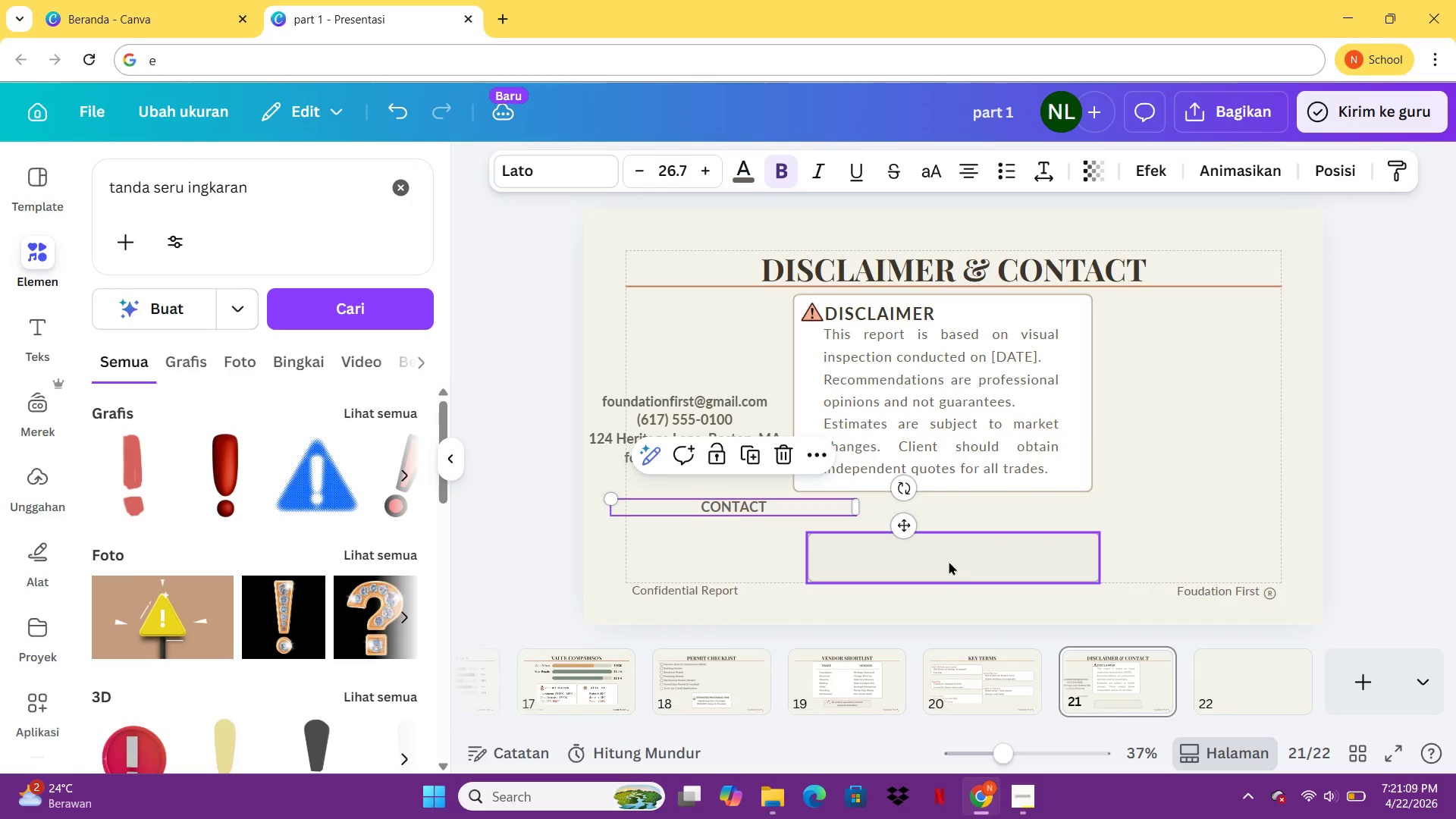 
left_click([949, 561])
 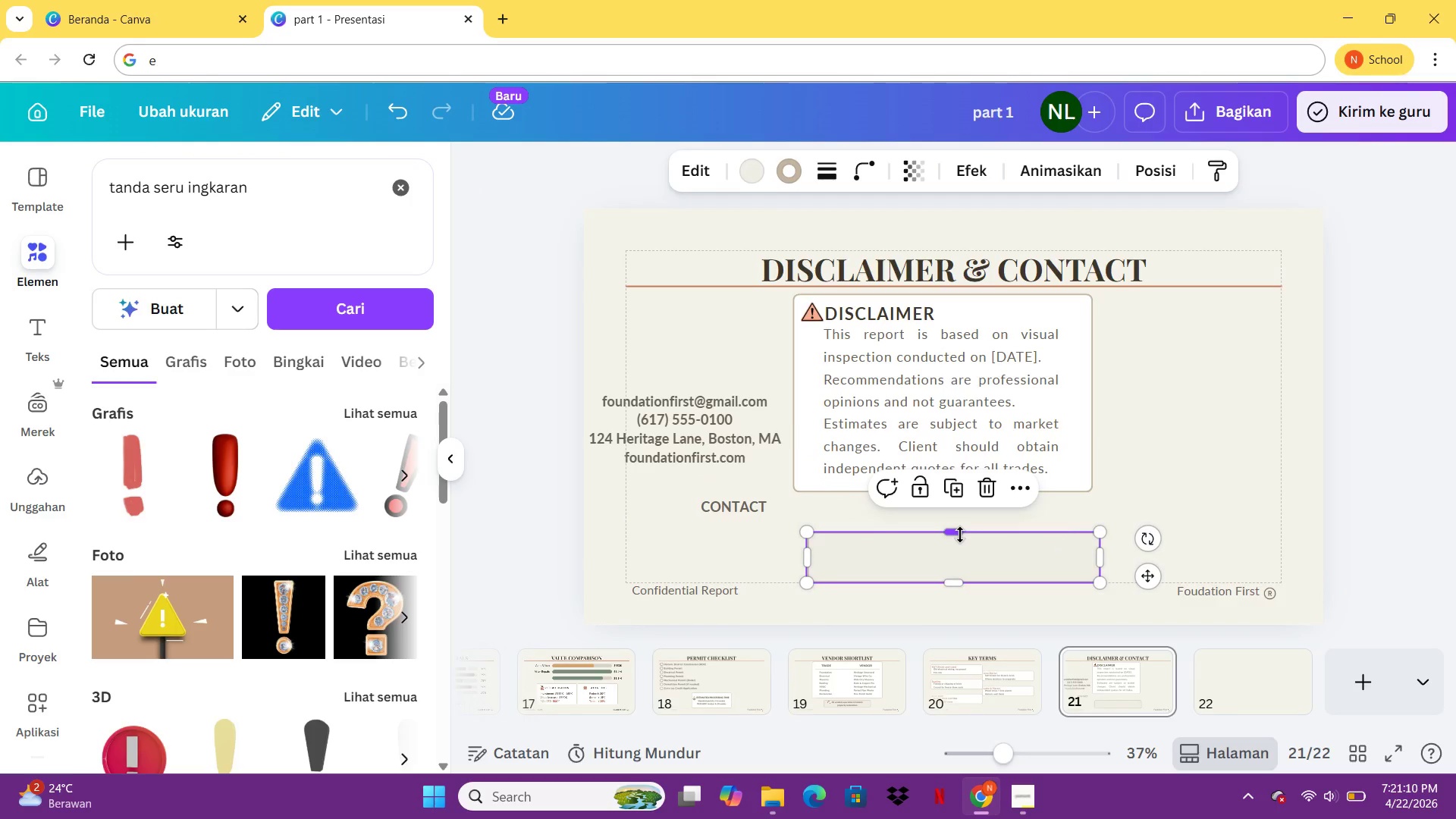 
left_click_drag(start_coordinate=[960, 535], to_coordinate=[955, 505])
 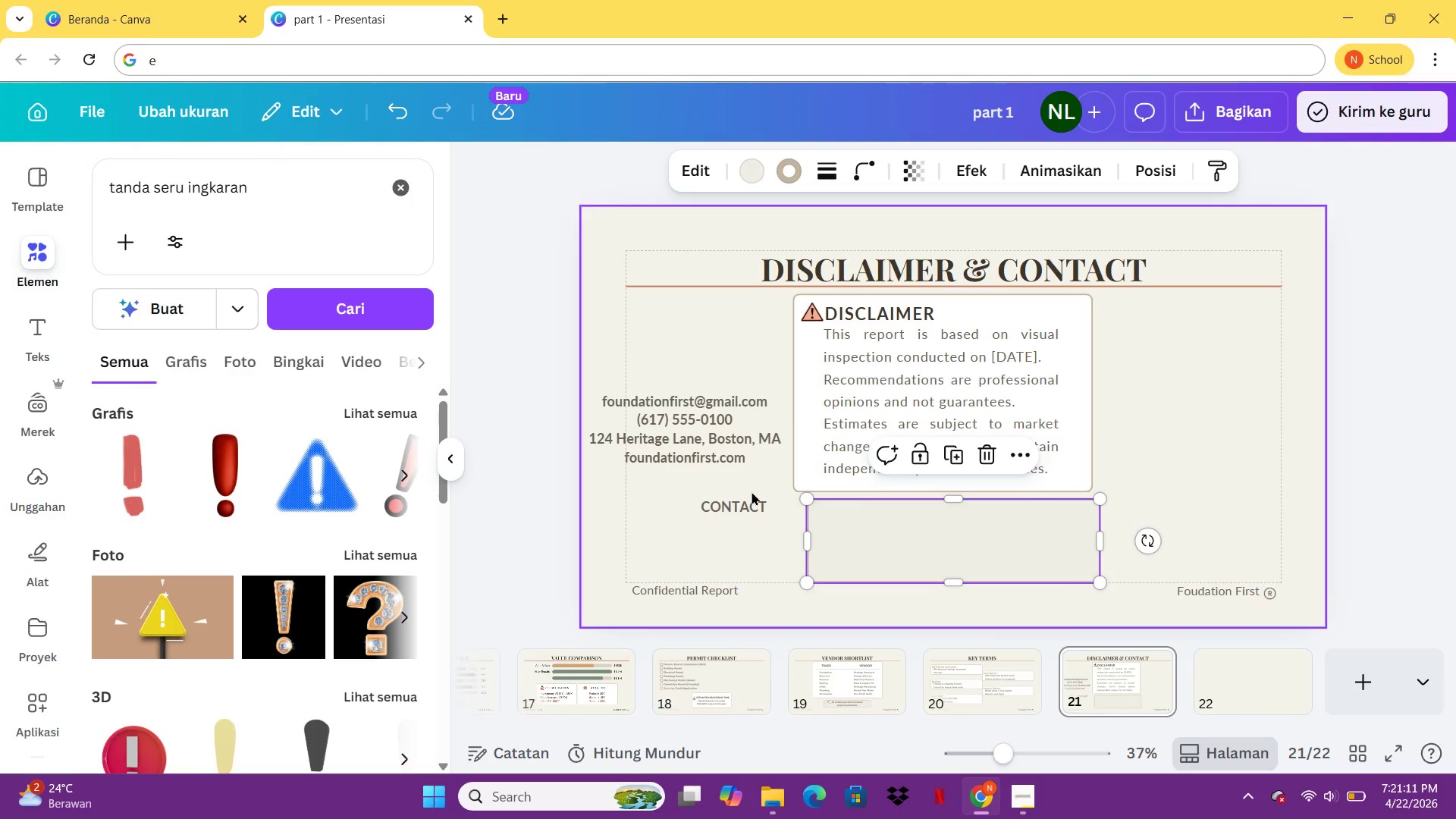 
left_click([752, 491])
 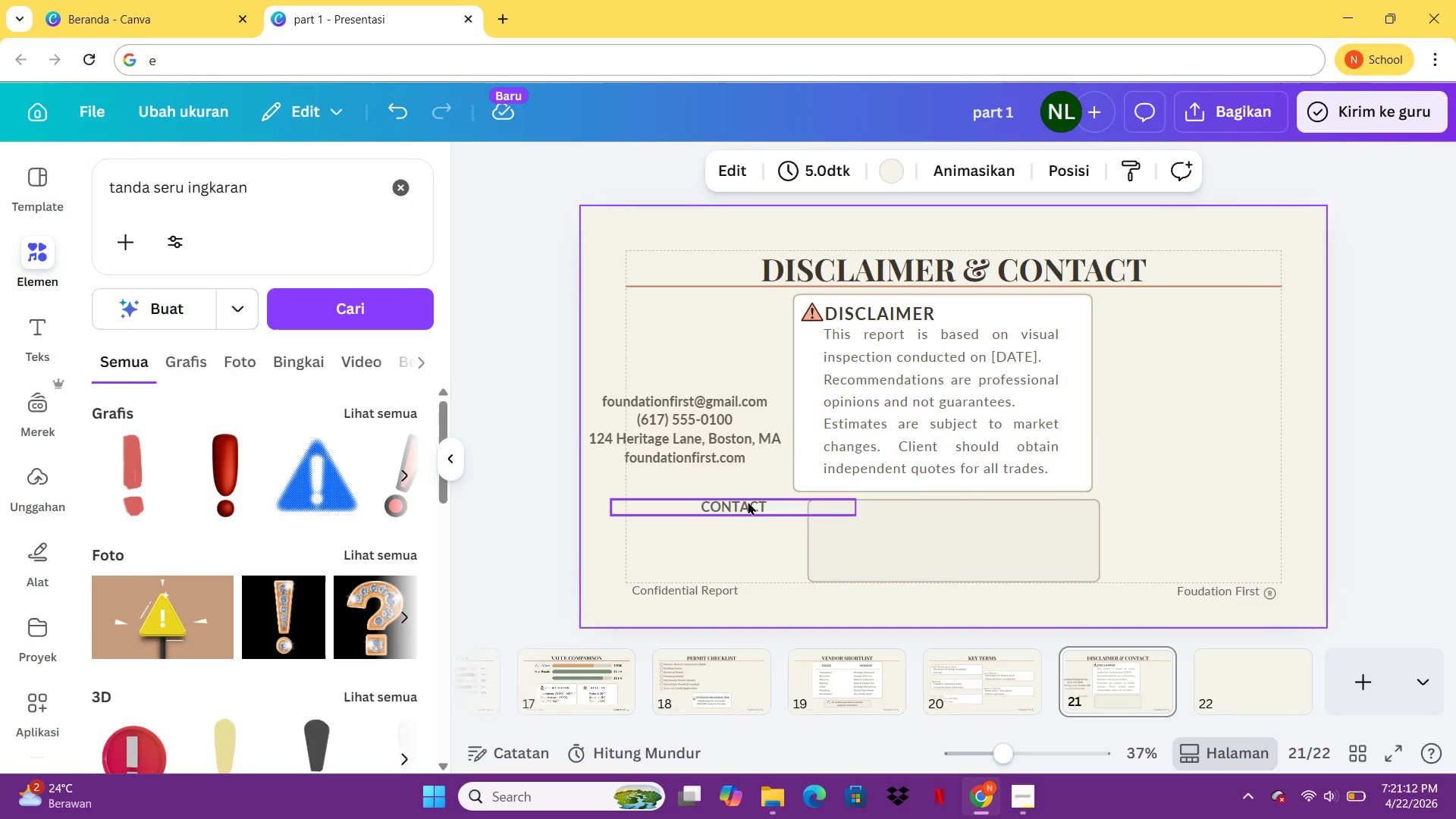 
left_click_drag(start_coordinate=[748, 502], to_coordinate=[966, 508])
 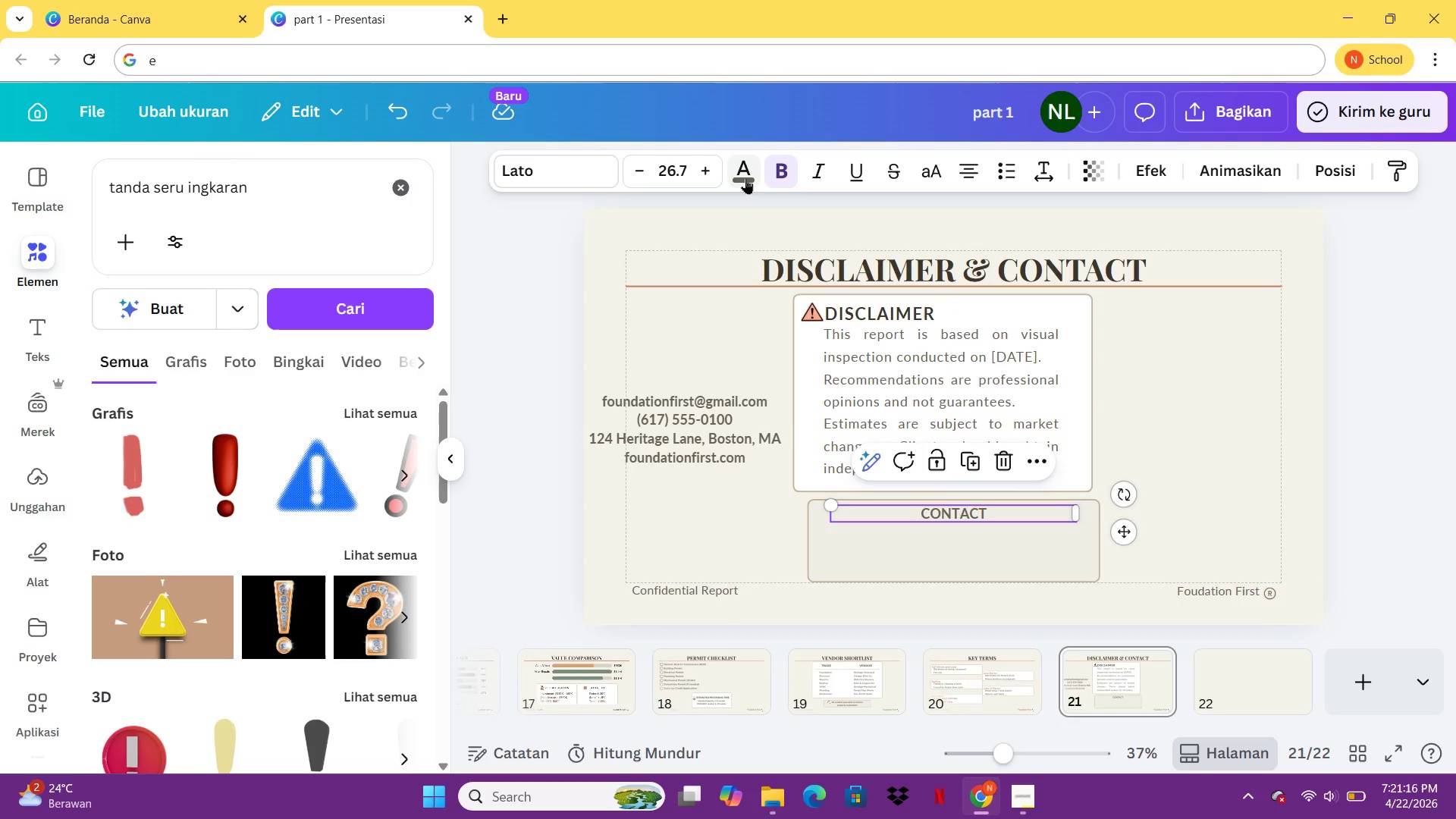 
left_click([745, 178])
 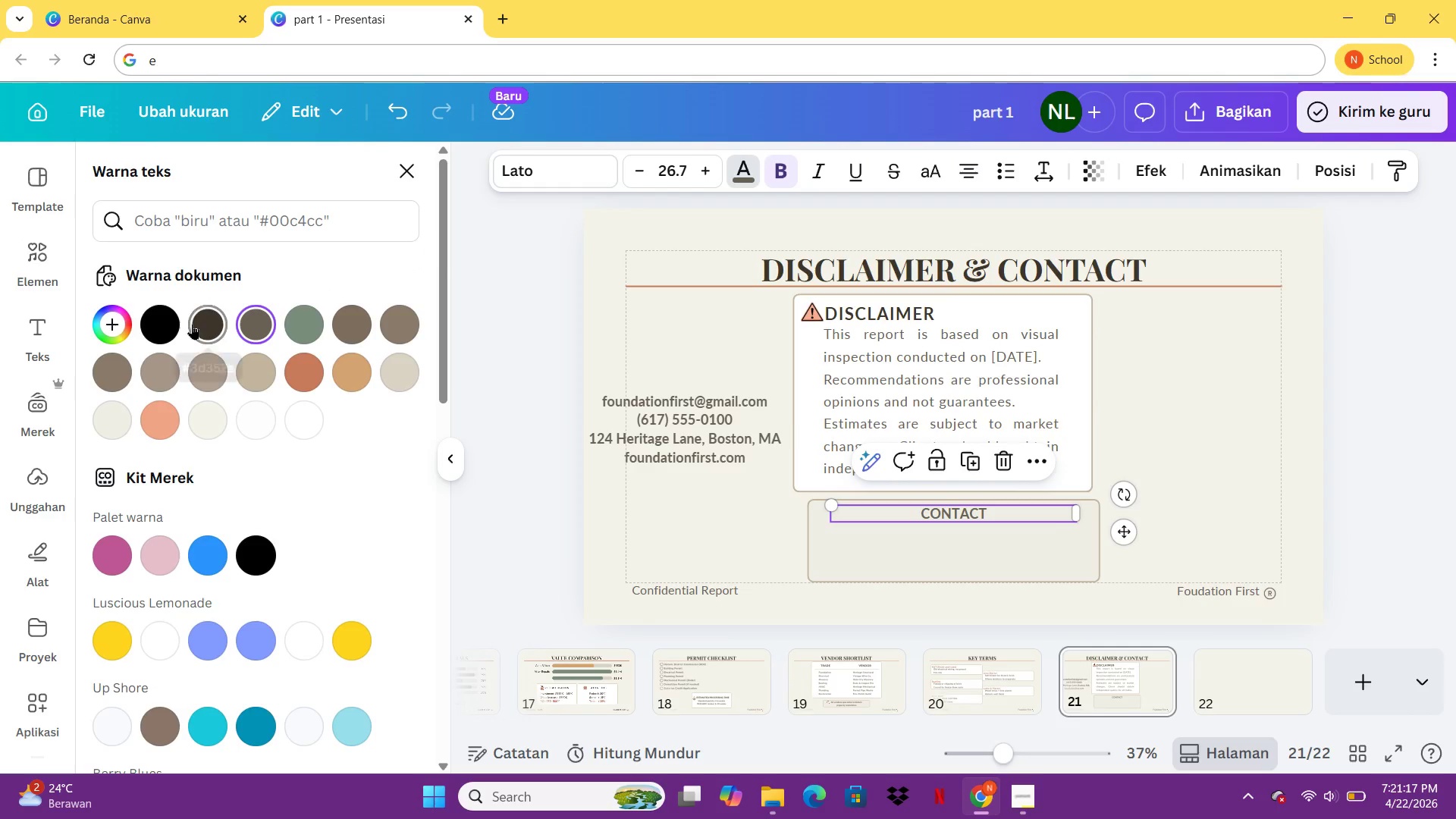 
left_click([193, 322])
 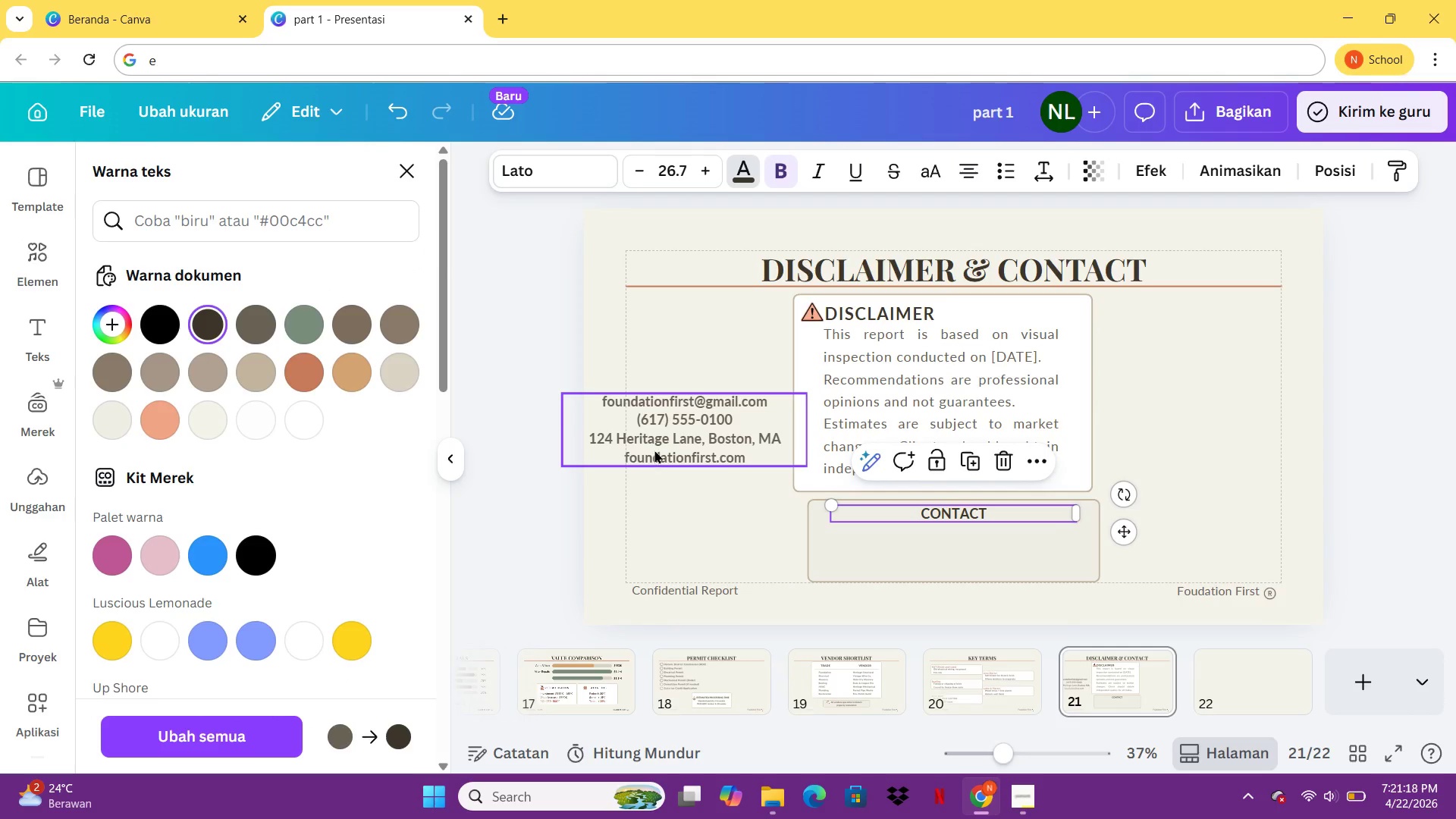 
left_click_drag(start_coordinate=[654, 448], to_coordinate=[919, 578])
 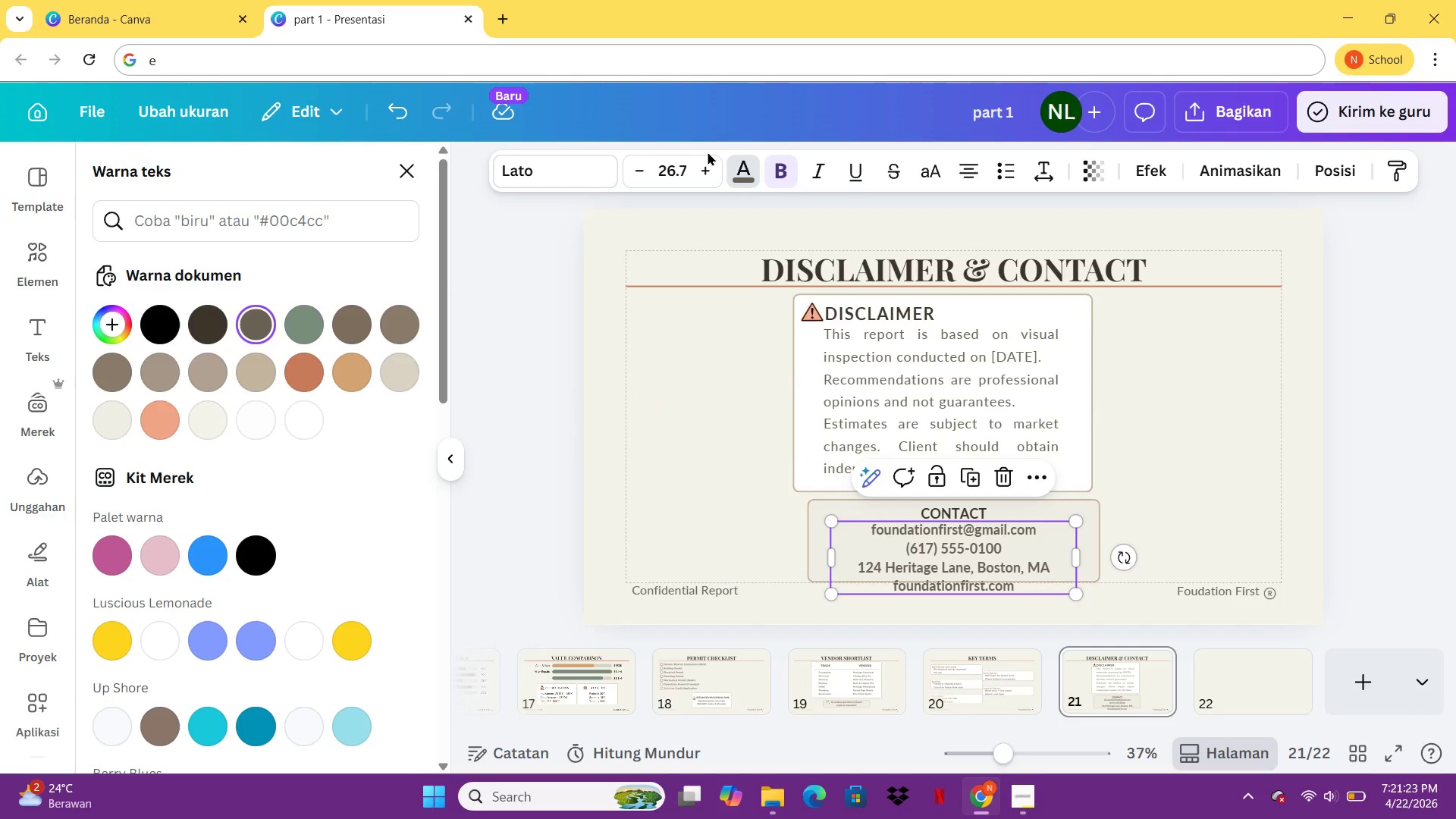 
left_click([769, 168])
 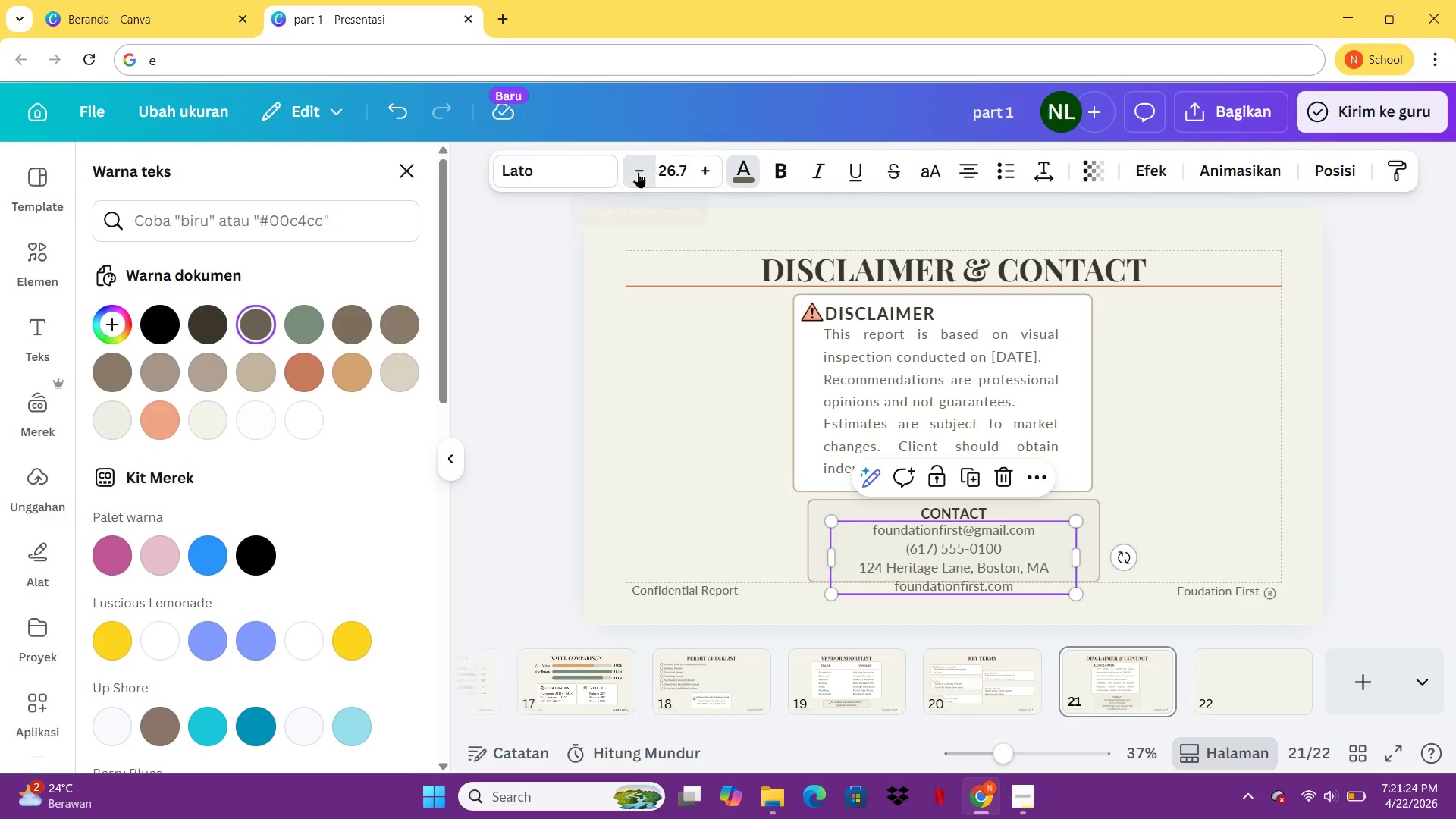 
double_click([638, 172])
 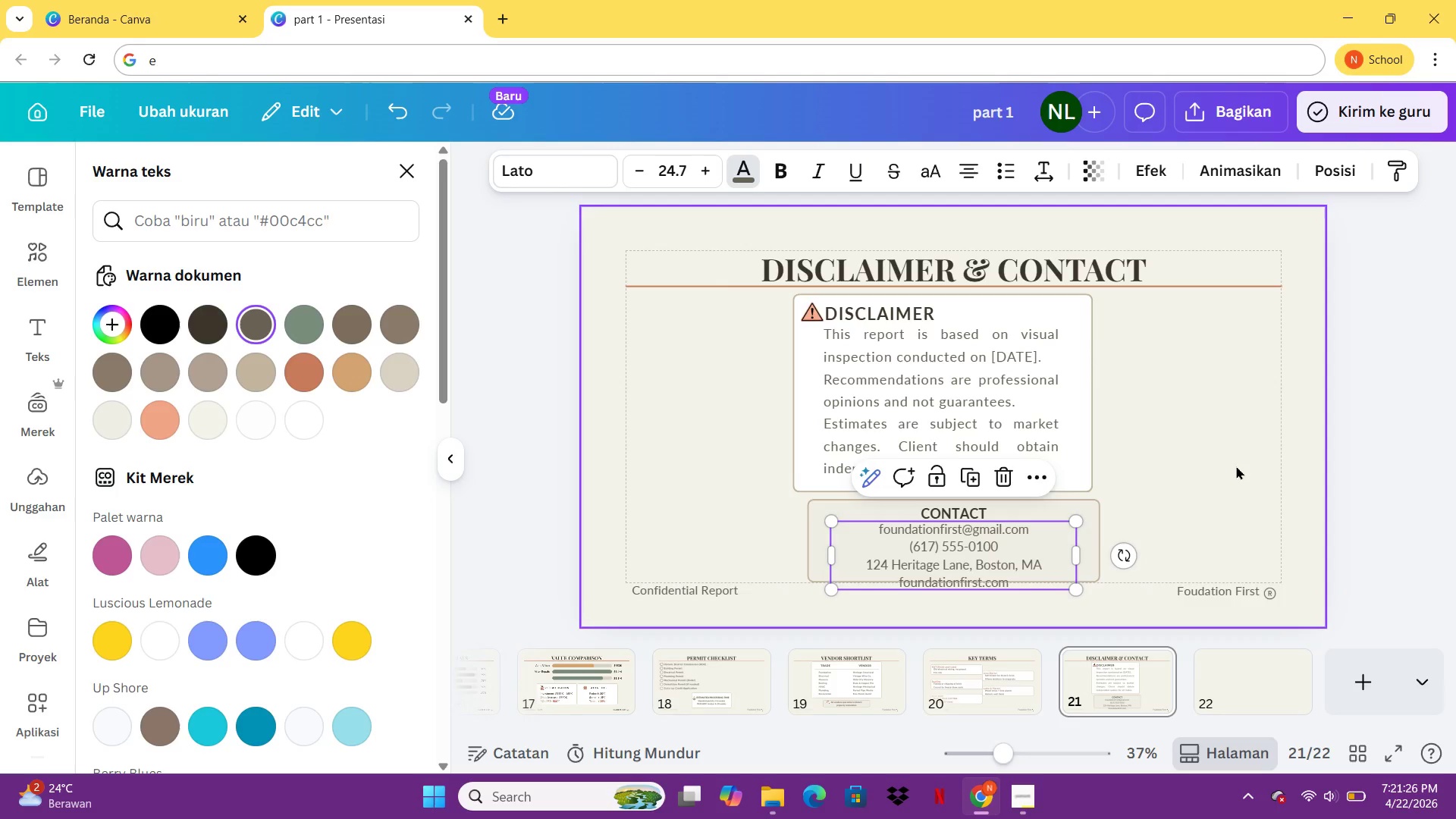 
left_click([1236, 466])
 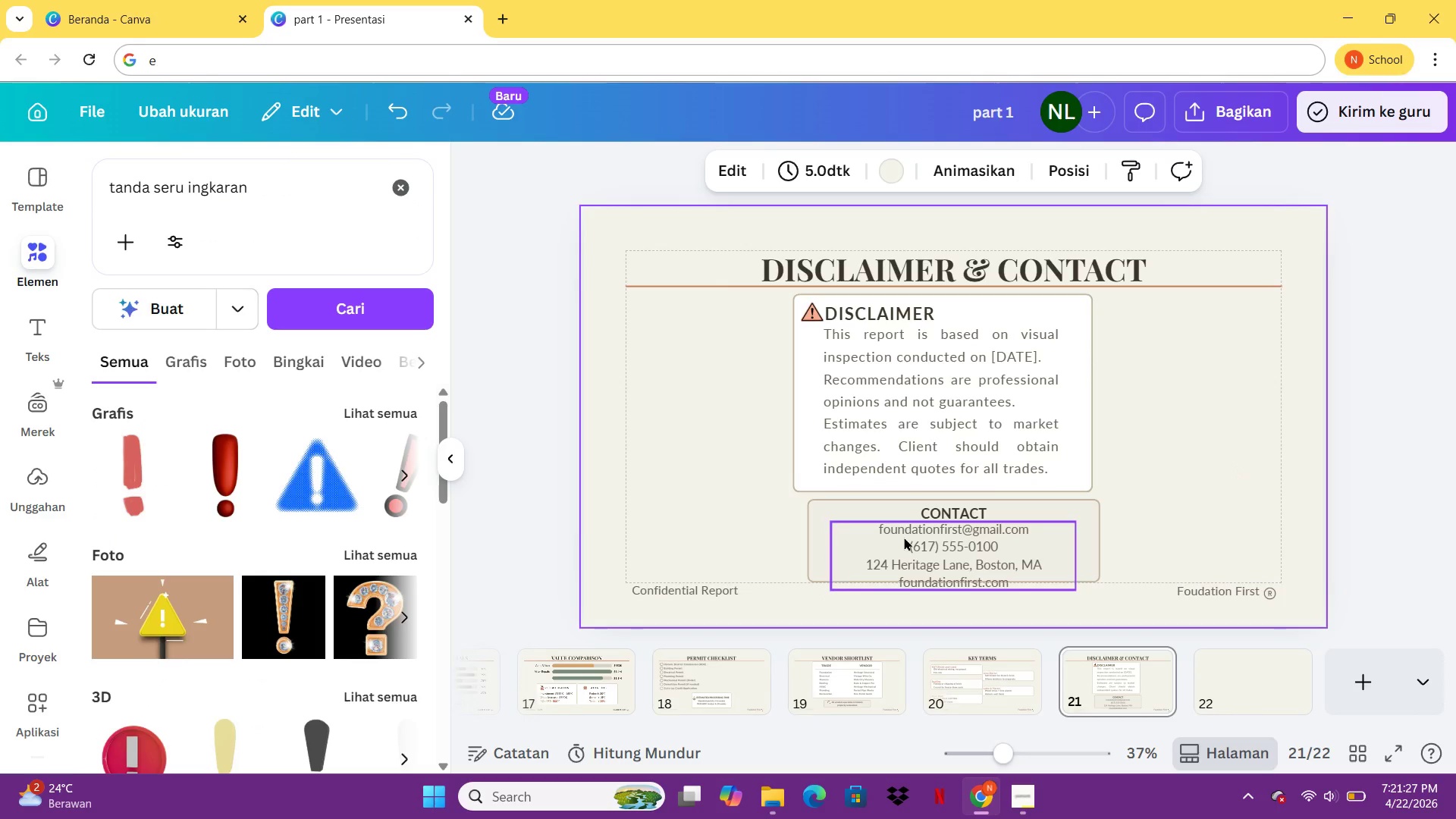 
left_click([912, 537])
 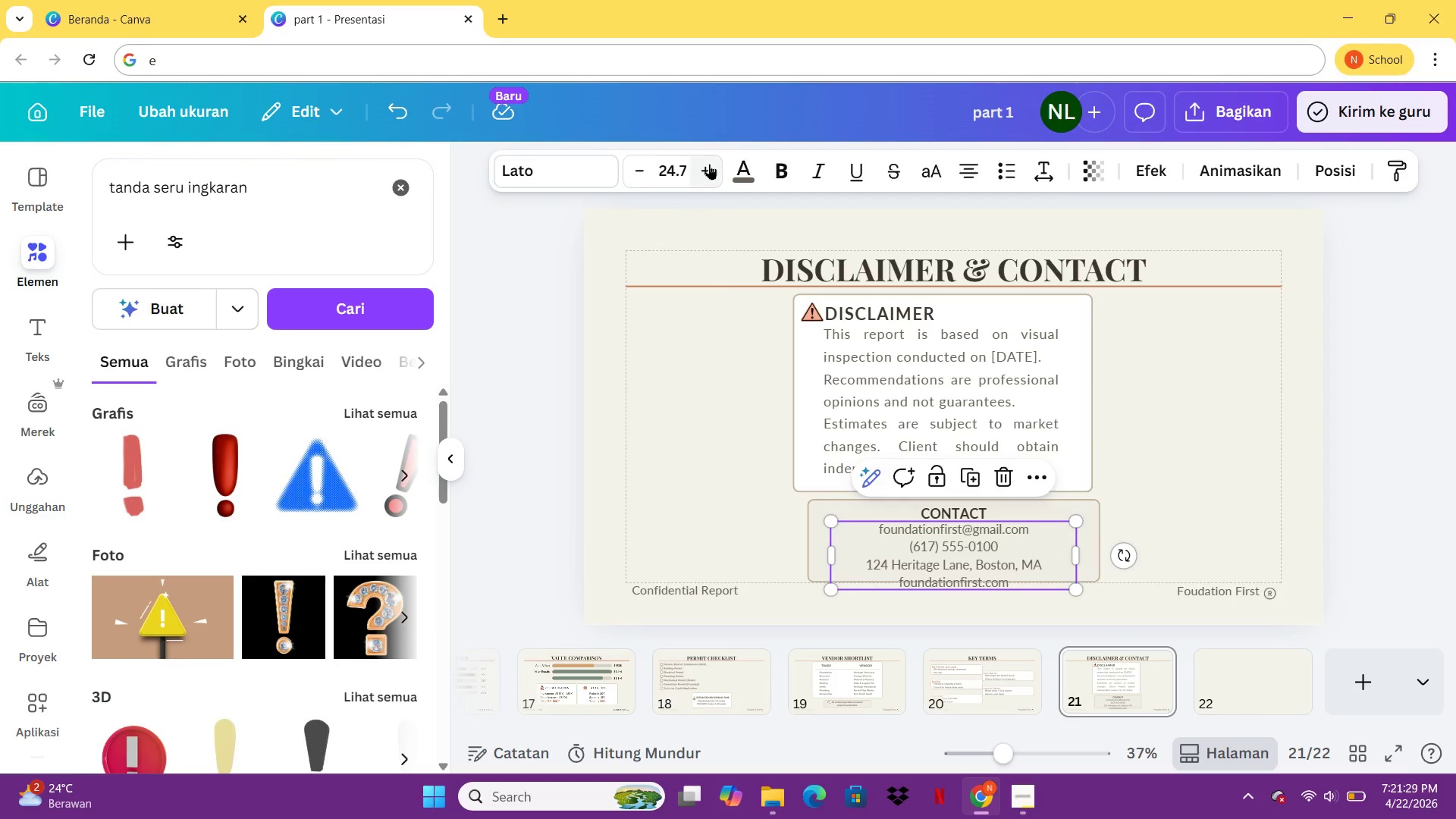 
left_click([710, 165])
 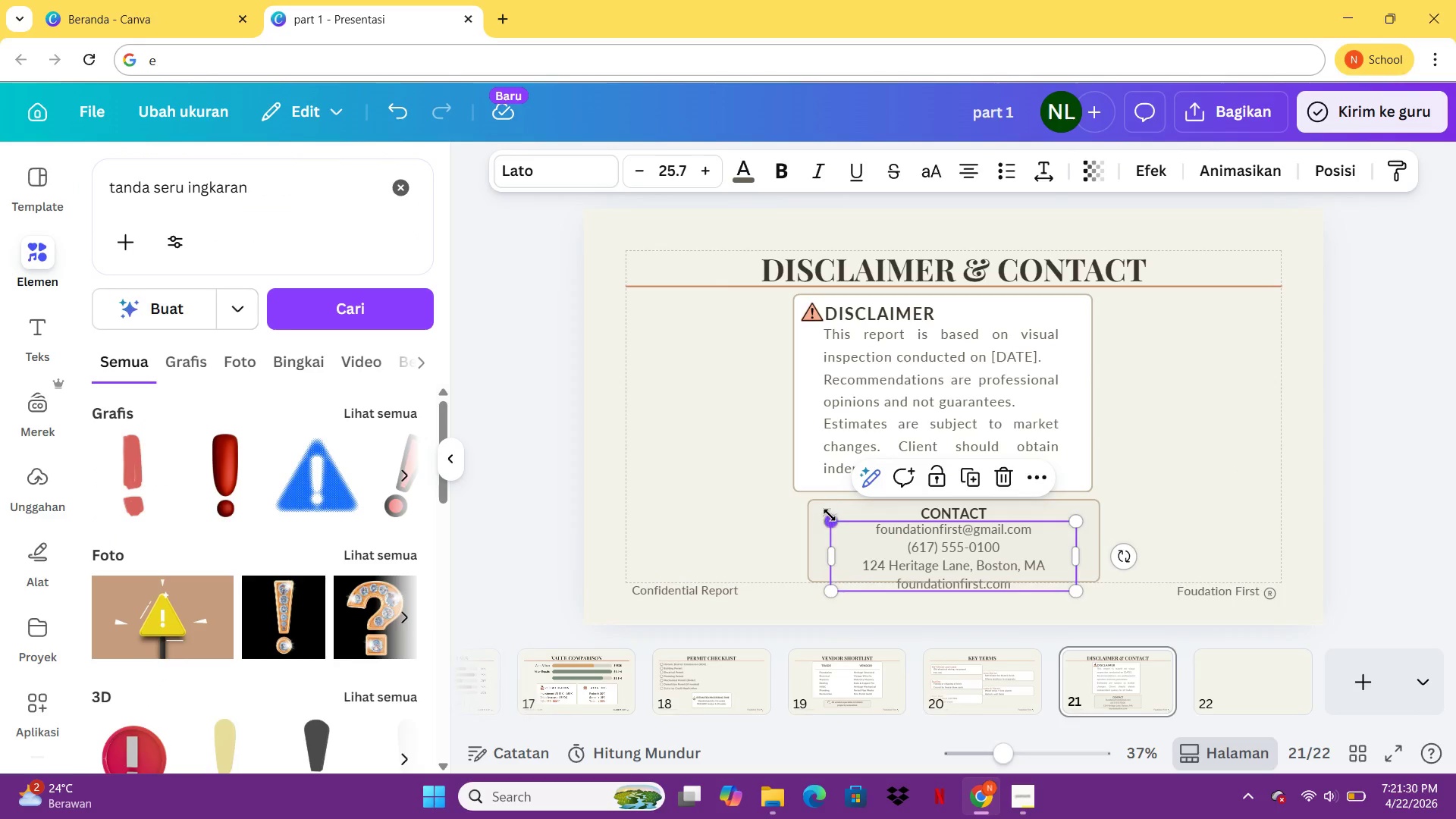 
left_click([830, 515])
 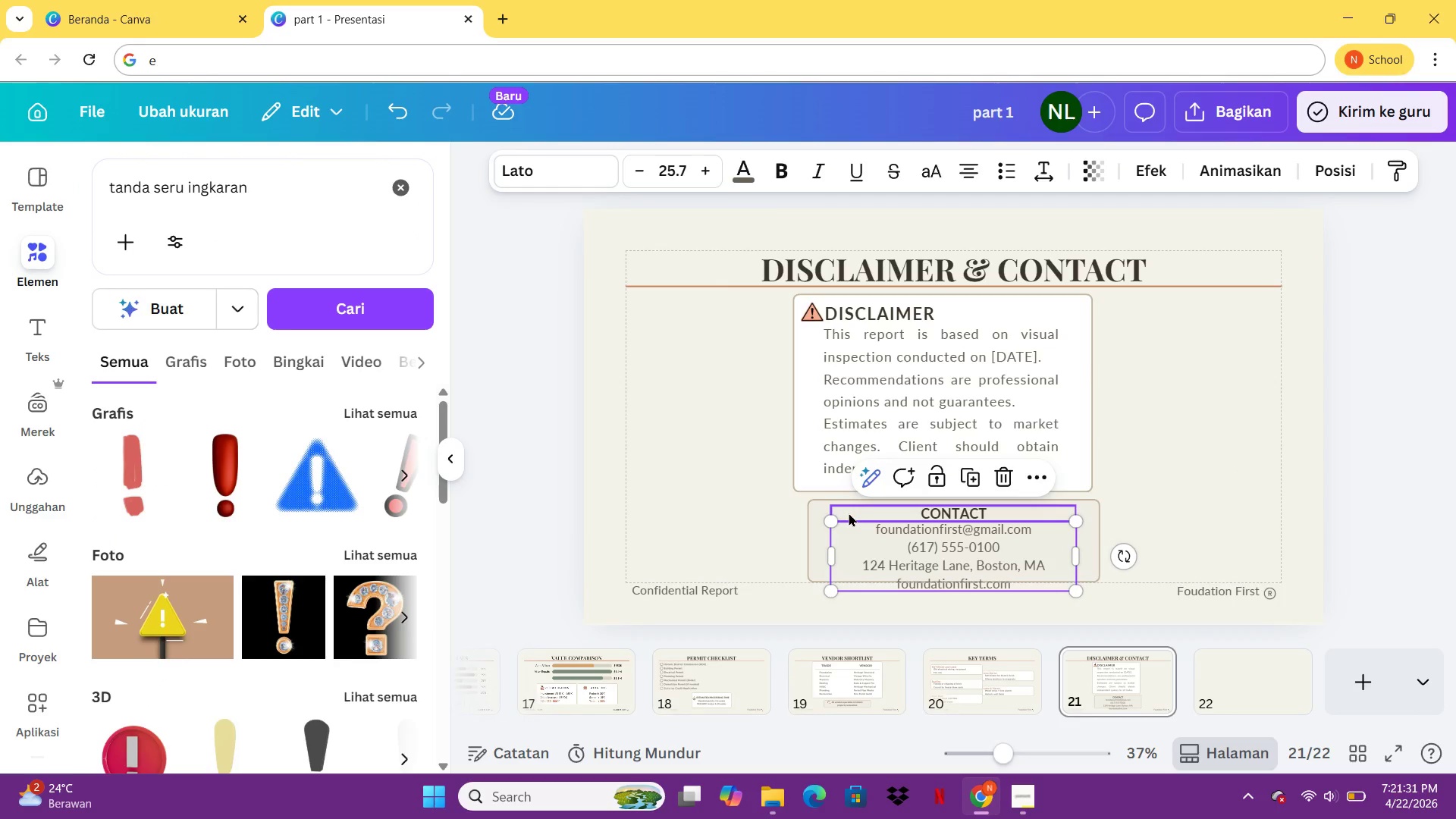 
left_click([849, 513])
 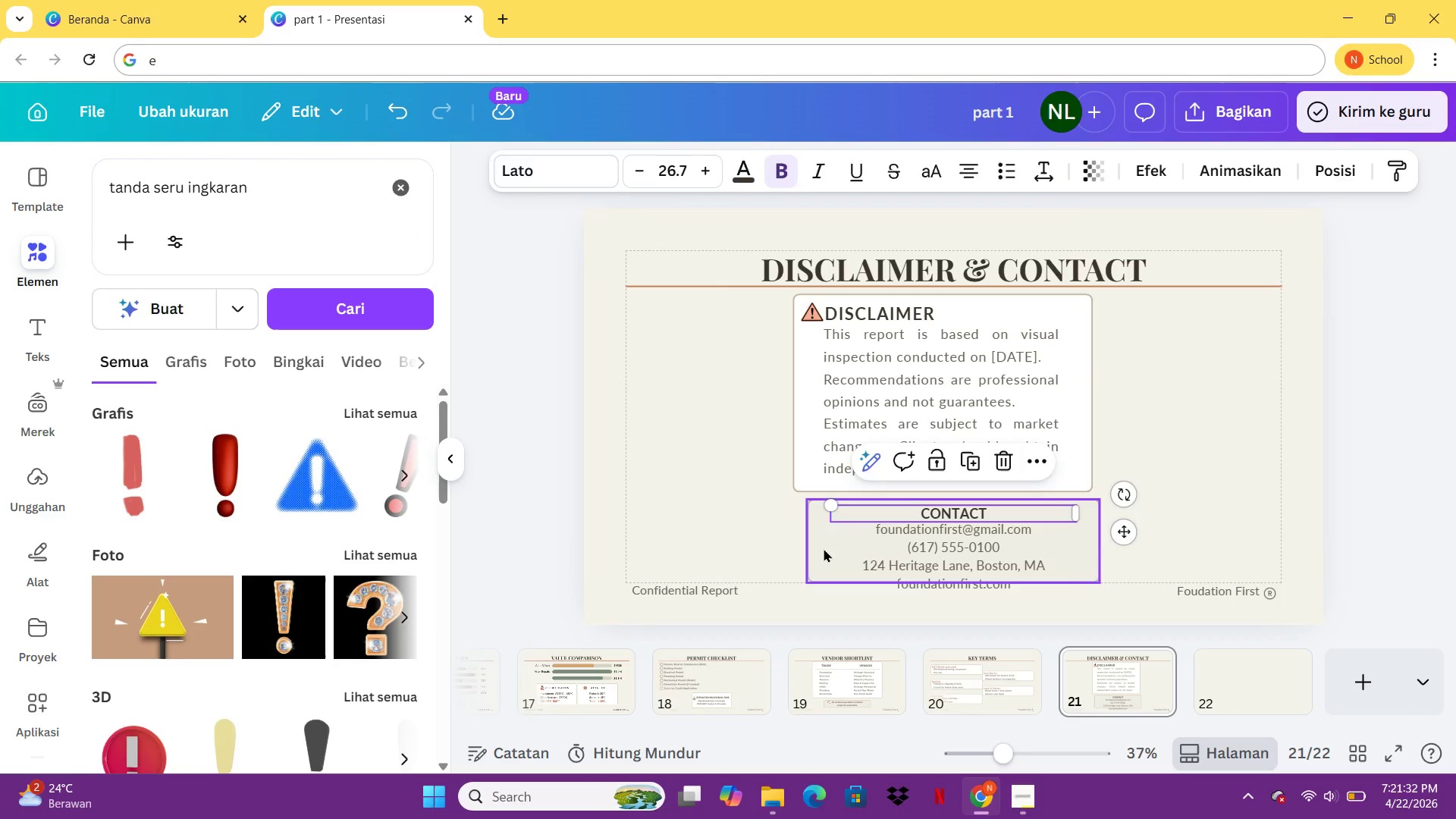 
left_click([824, 548])
 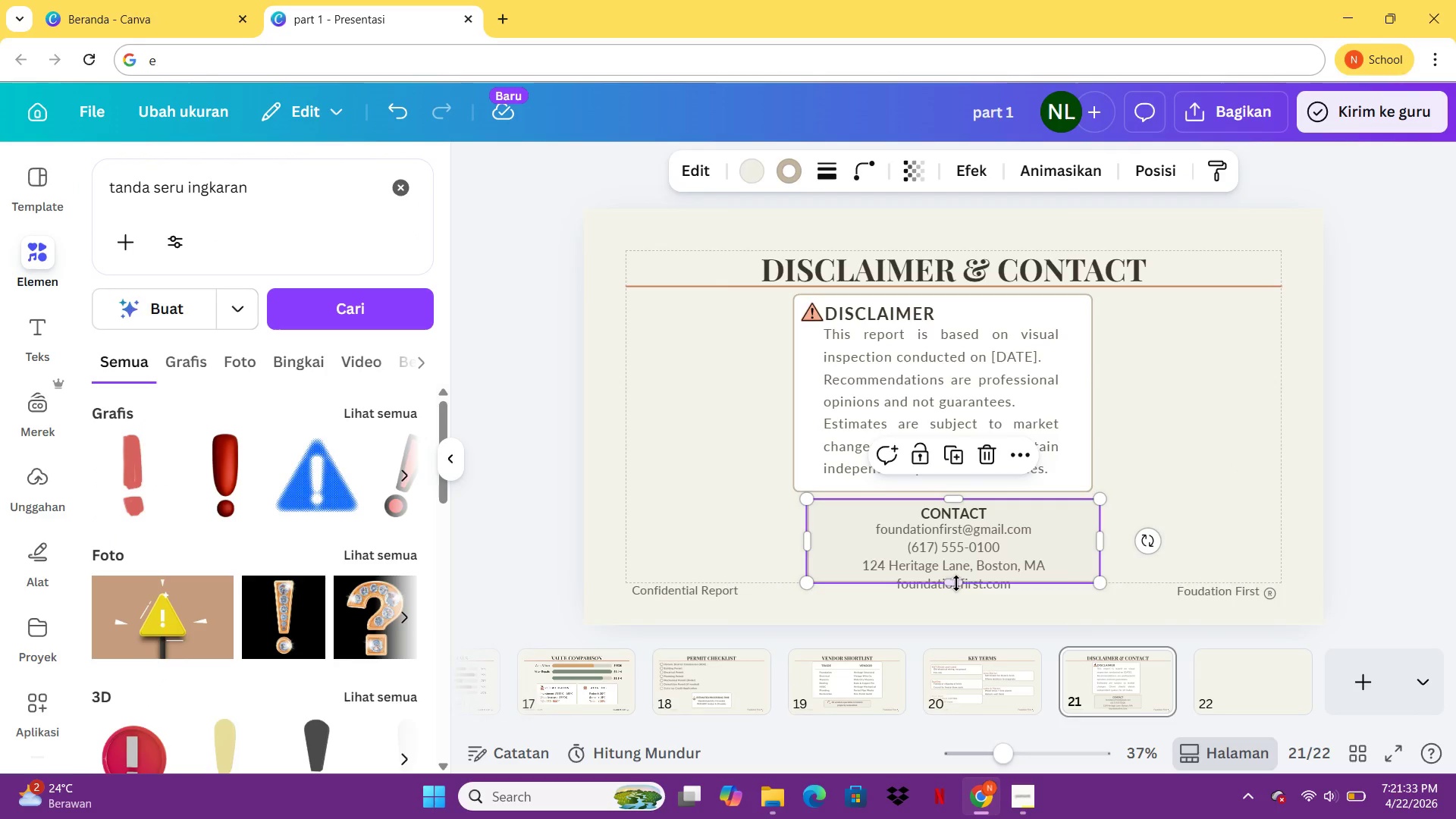 
left_click_drag(start_coordinate=[956, 581], to_coordinate=[959, 594])
 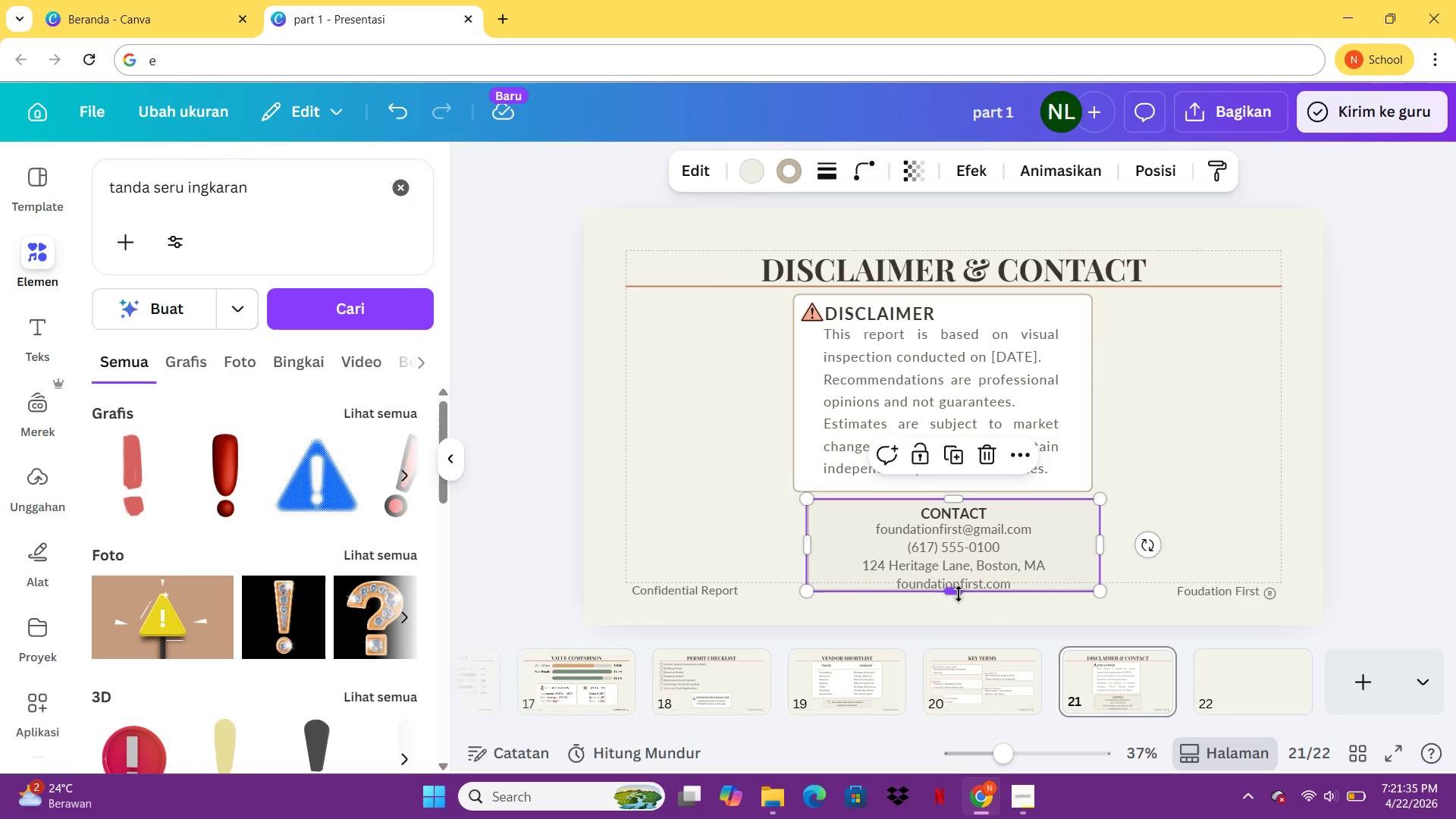 
left_click([959, 594])
 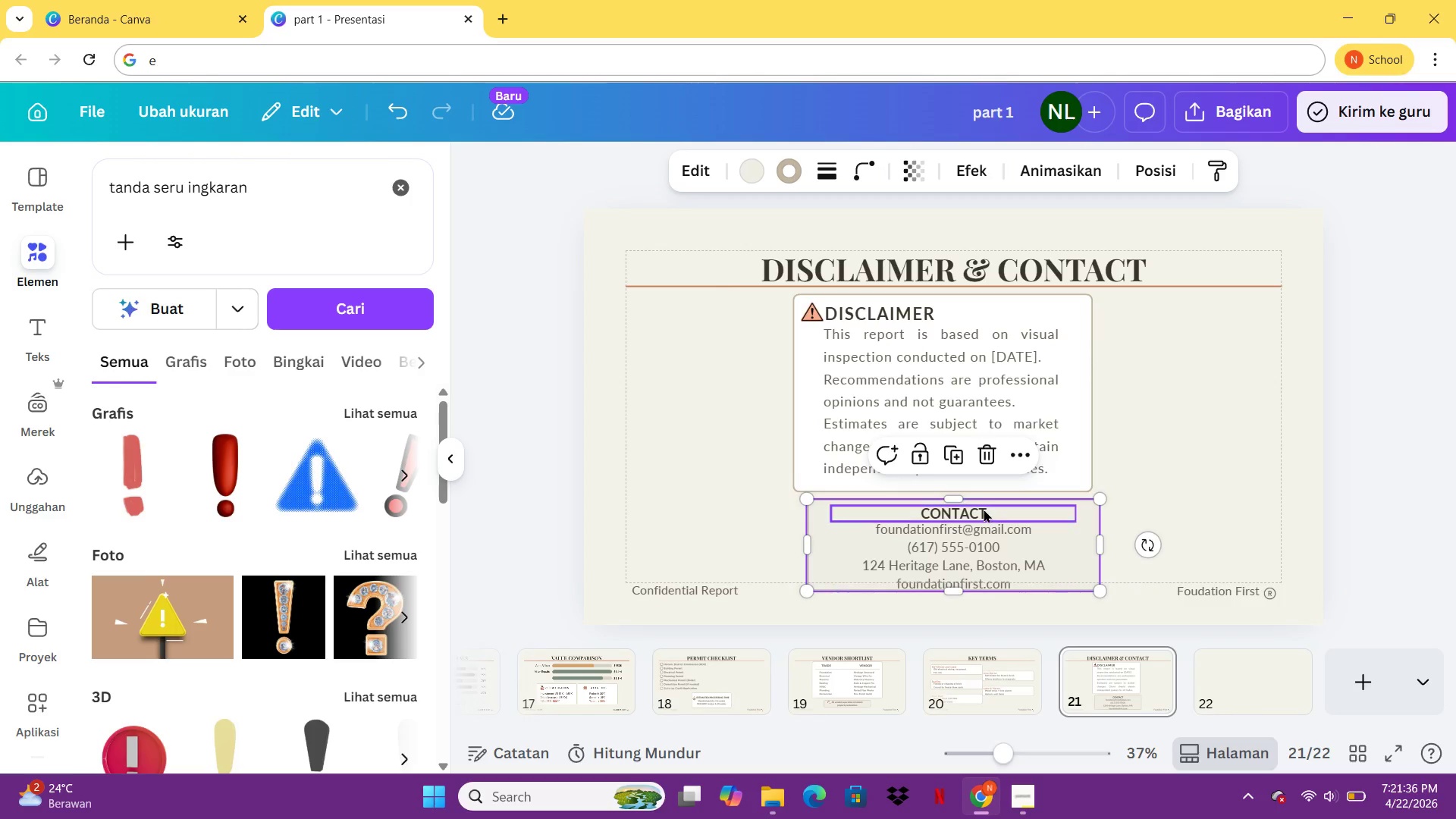 
left_click([984, 509])
 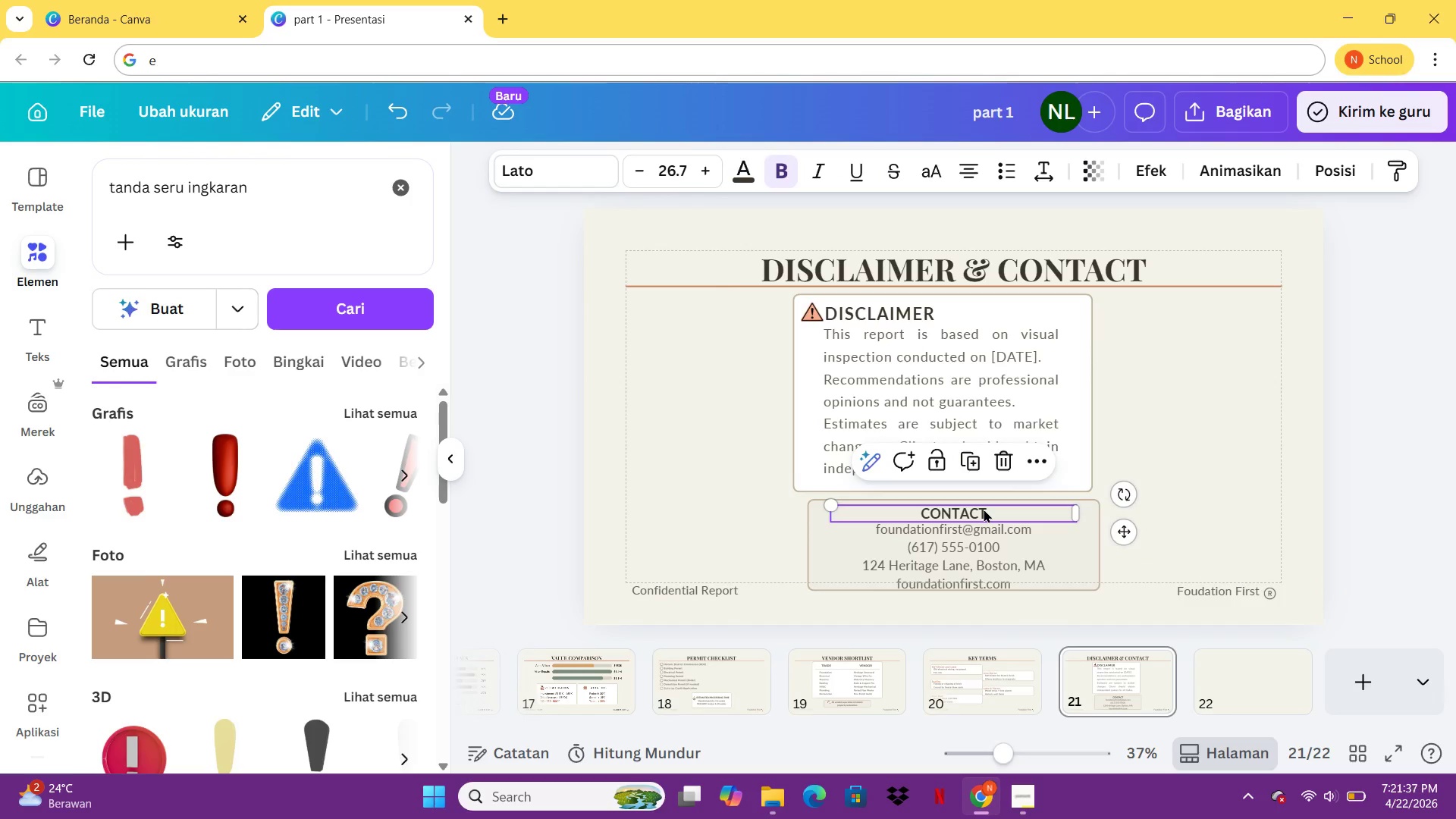 
key(ArrowUp)
 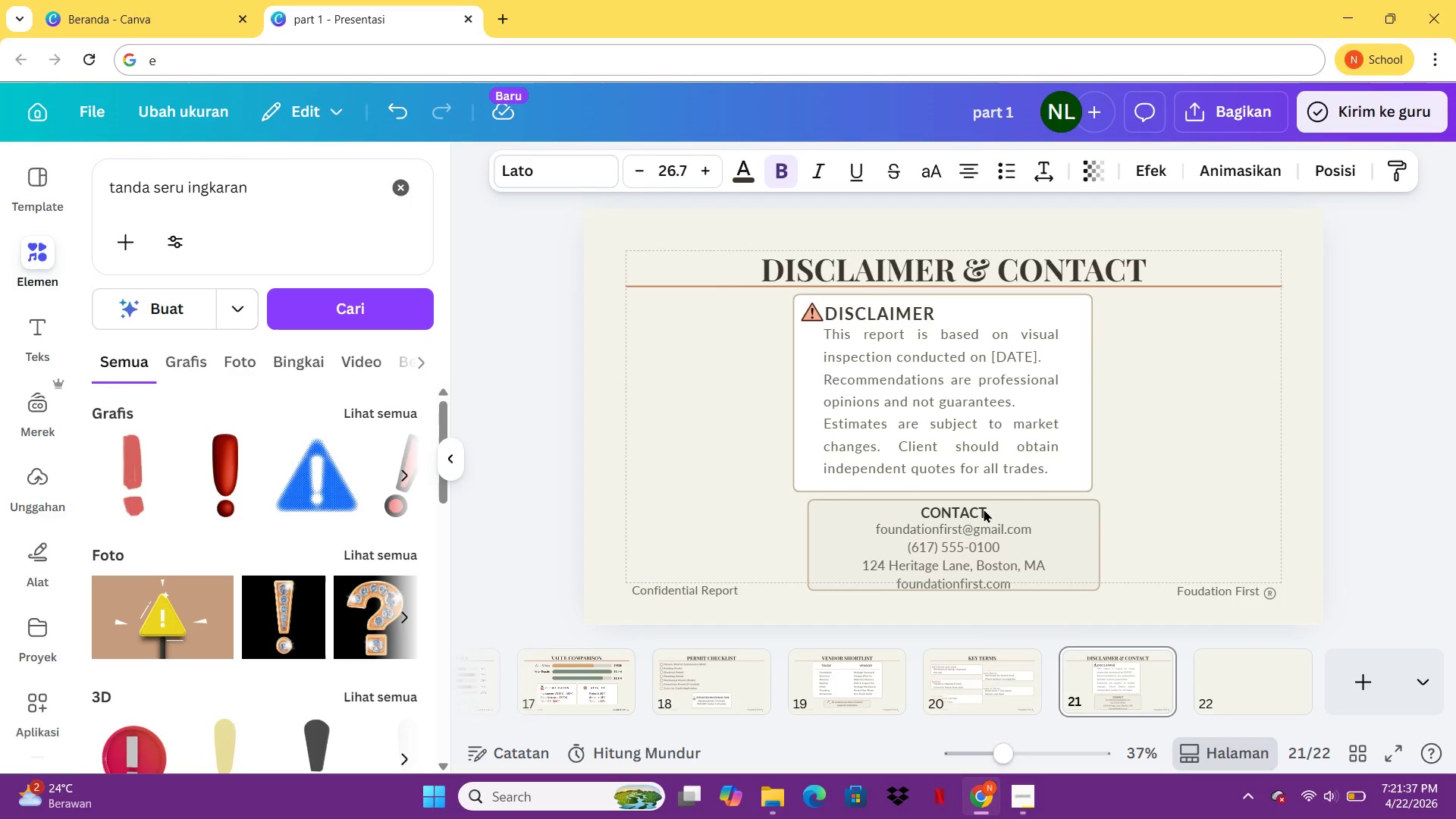 
key(ArrowUp)
 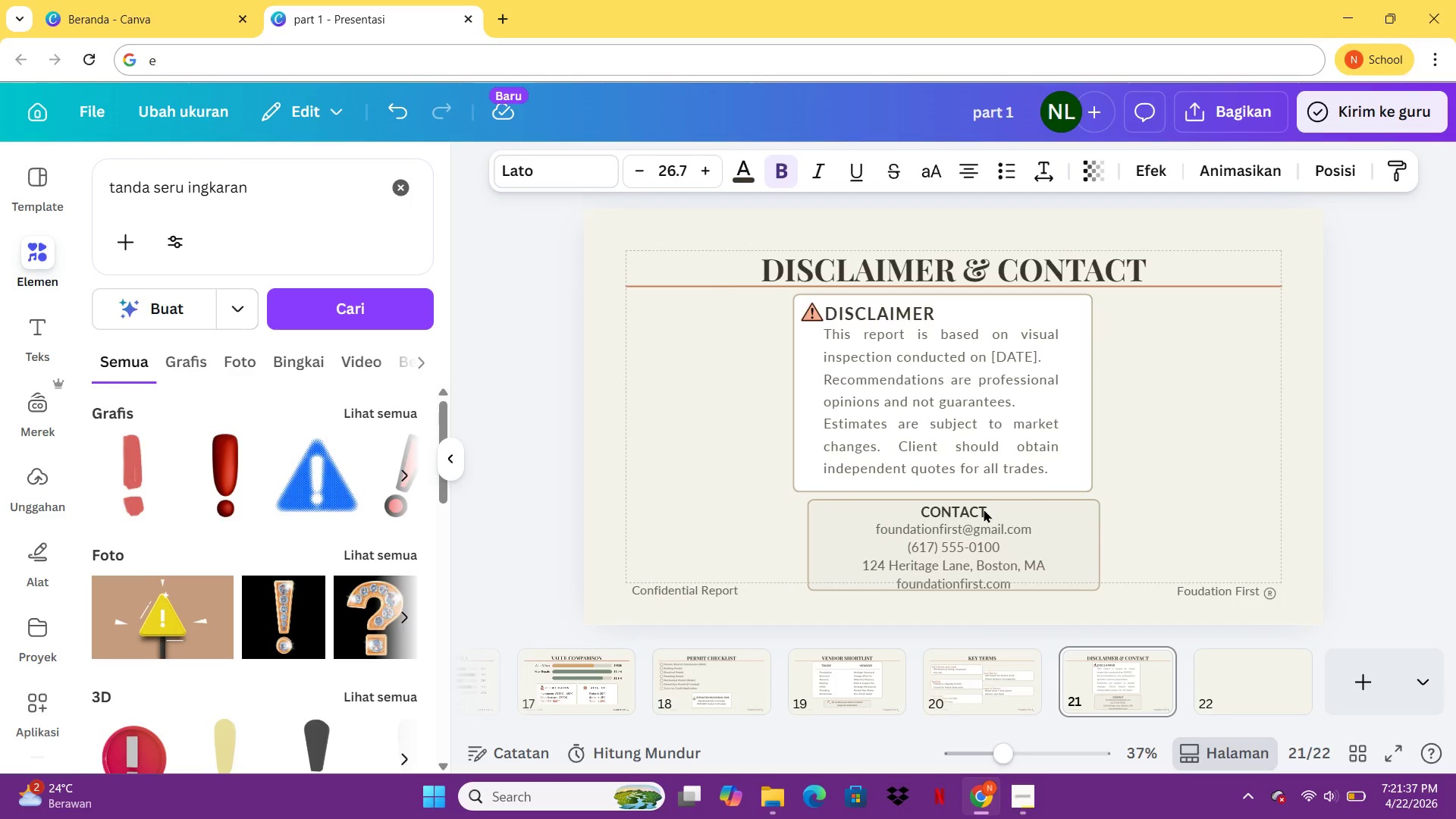 
key(ArrowUp)
 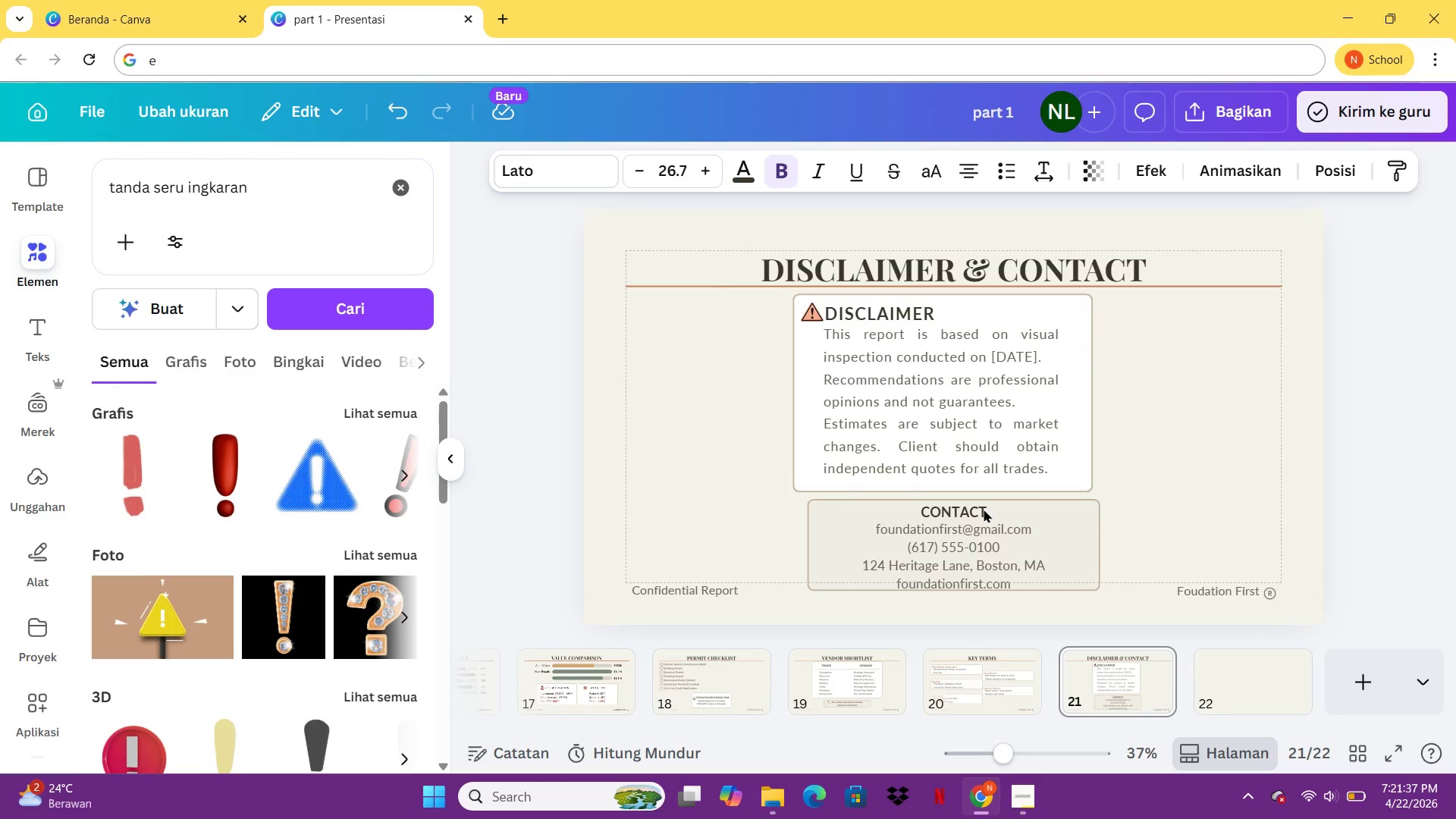 
key(ArrowUp)
 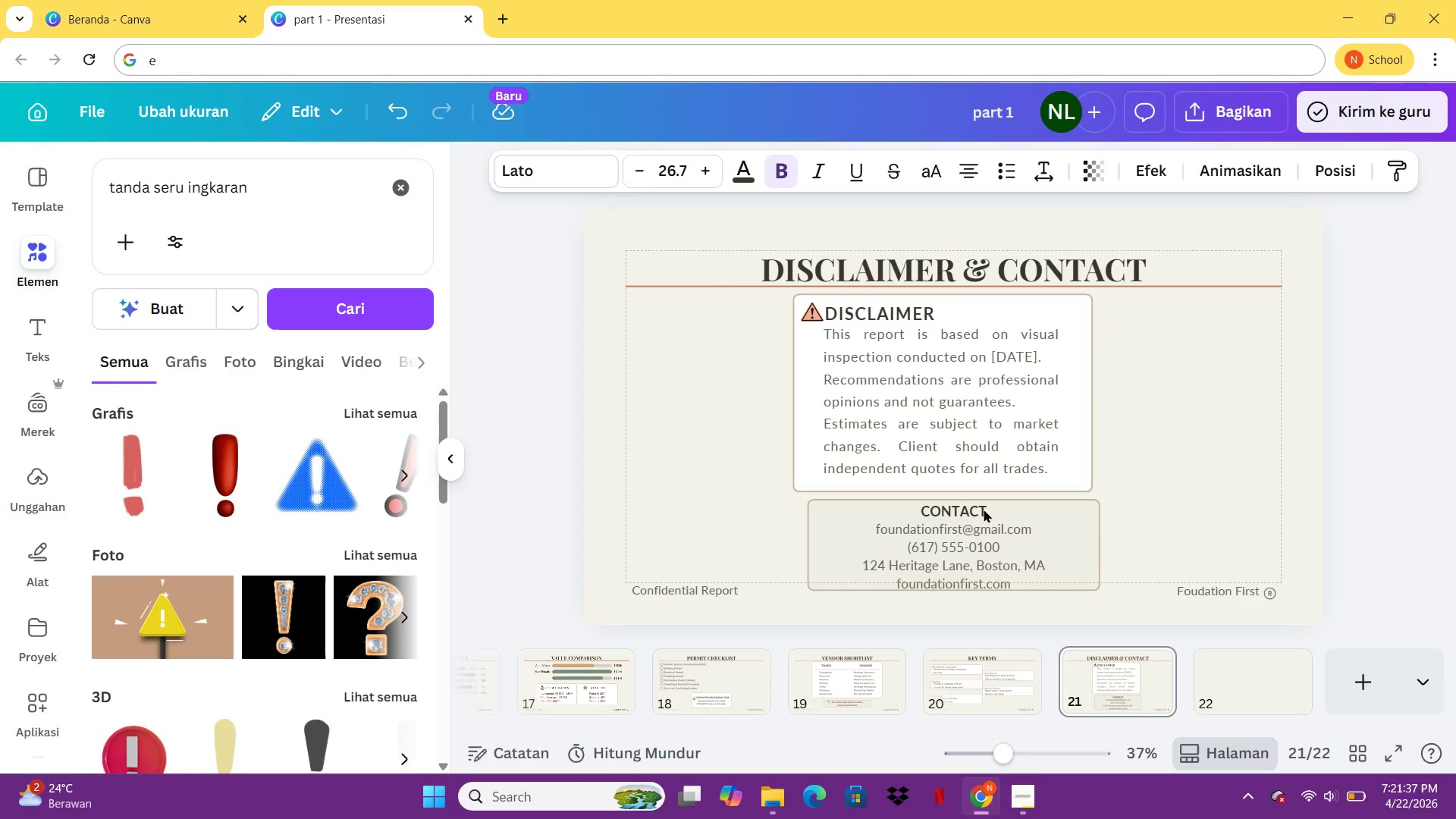 
key(ArrowUp)
 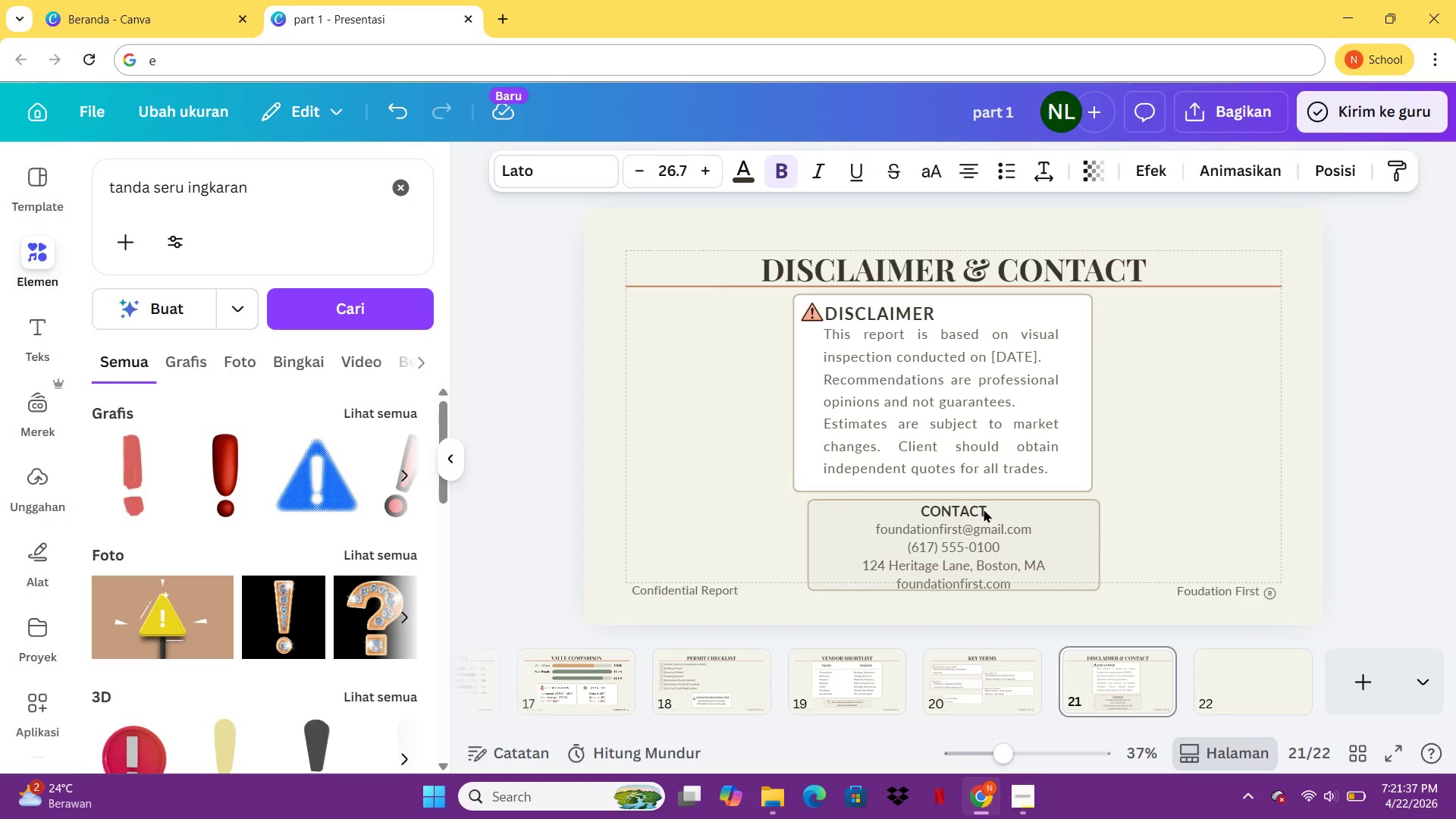 
key(ArrowUp)
 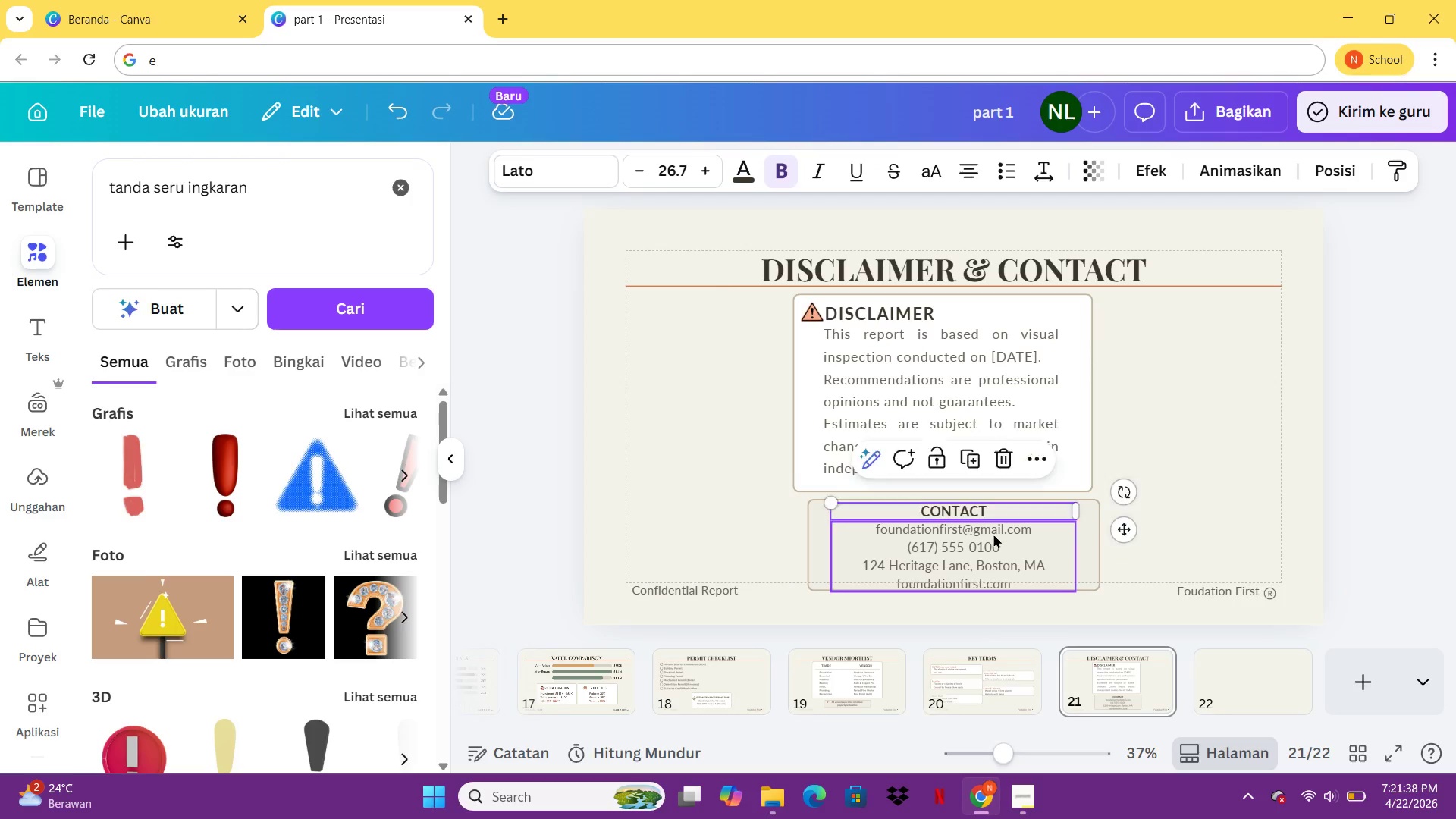 
left_click([993, 534])
 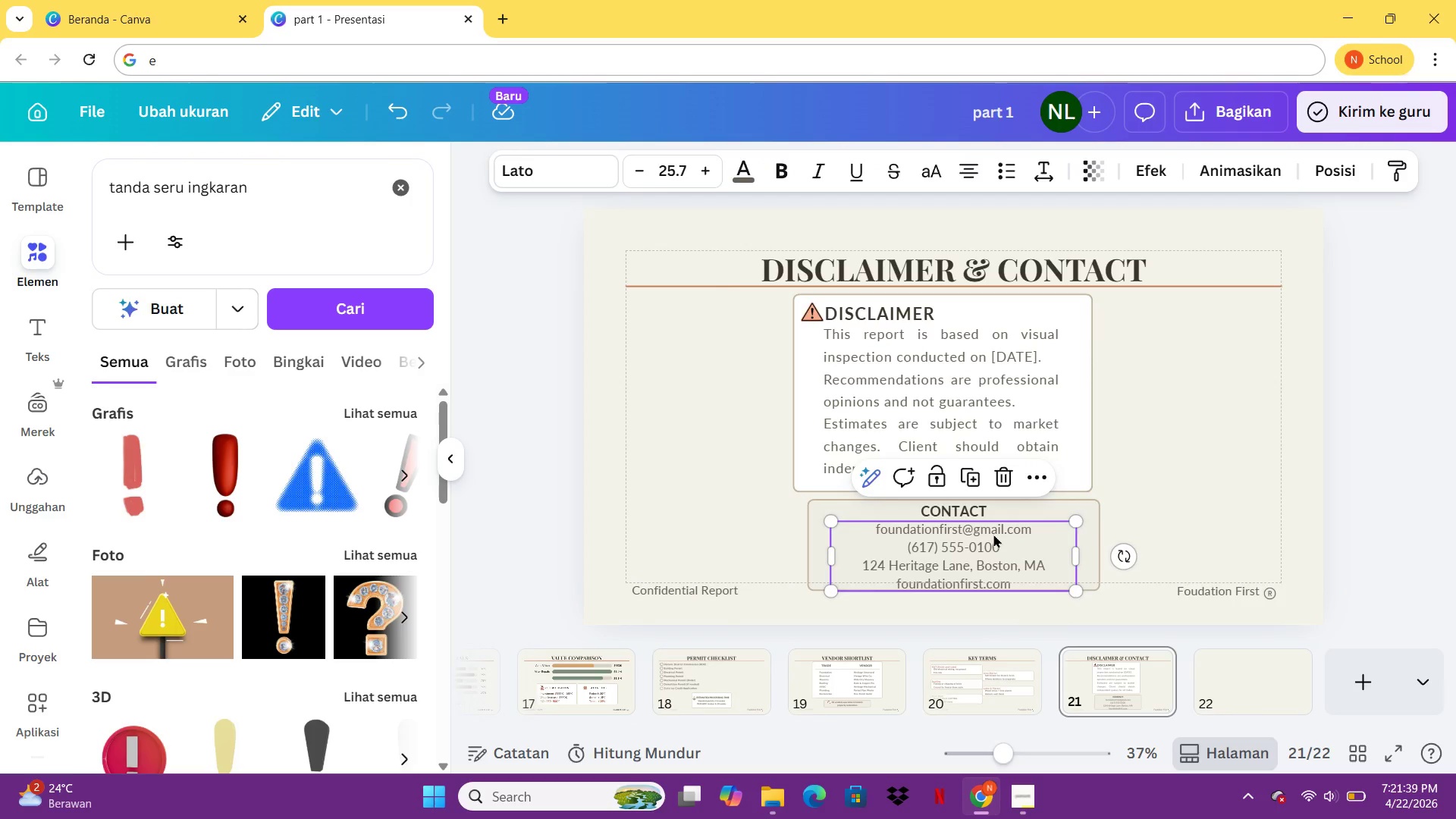 
key(ArrowUp)
 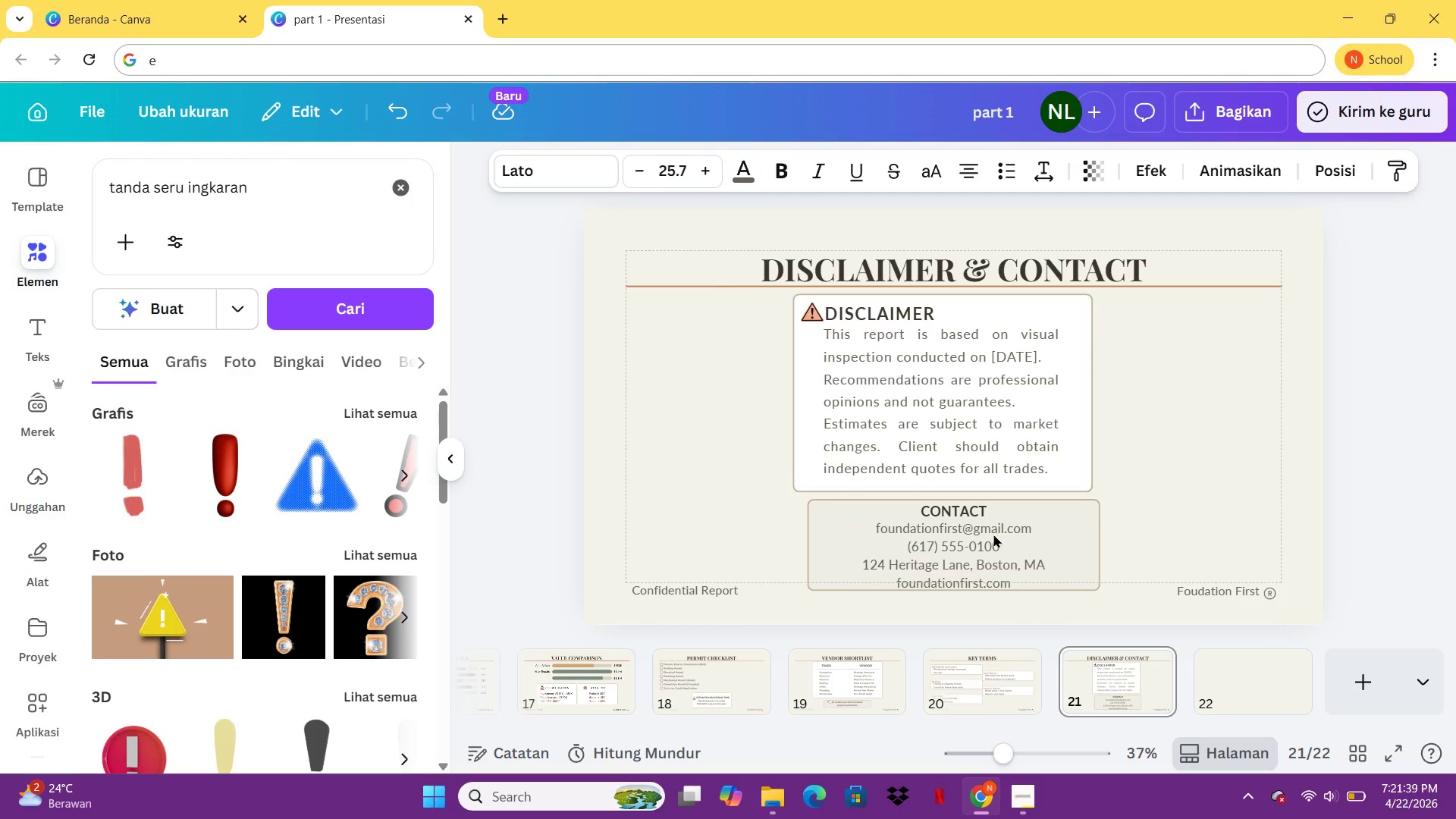 
key(ArrowUp)
 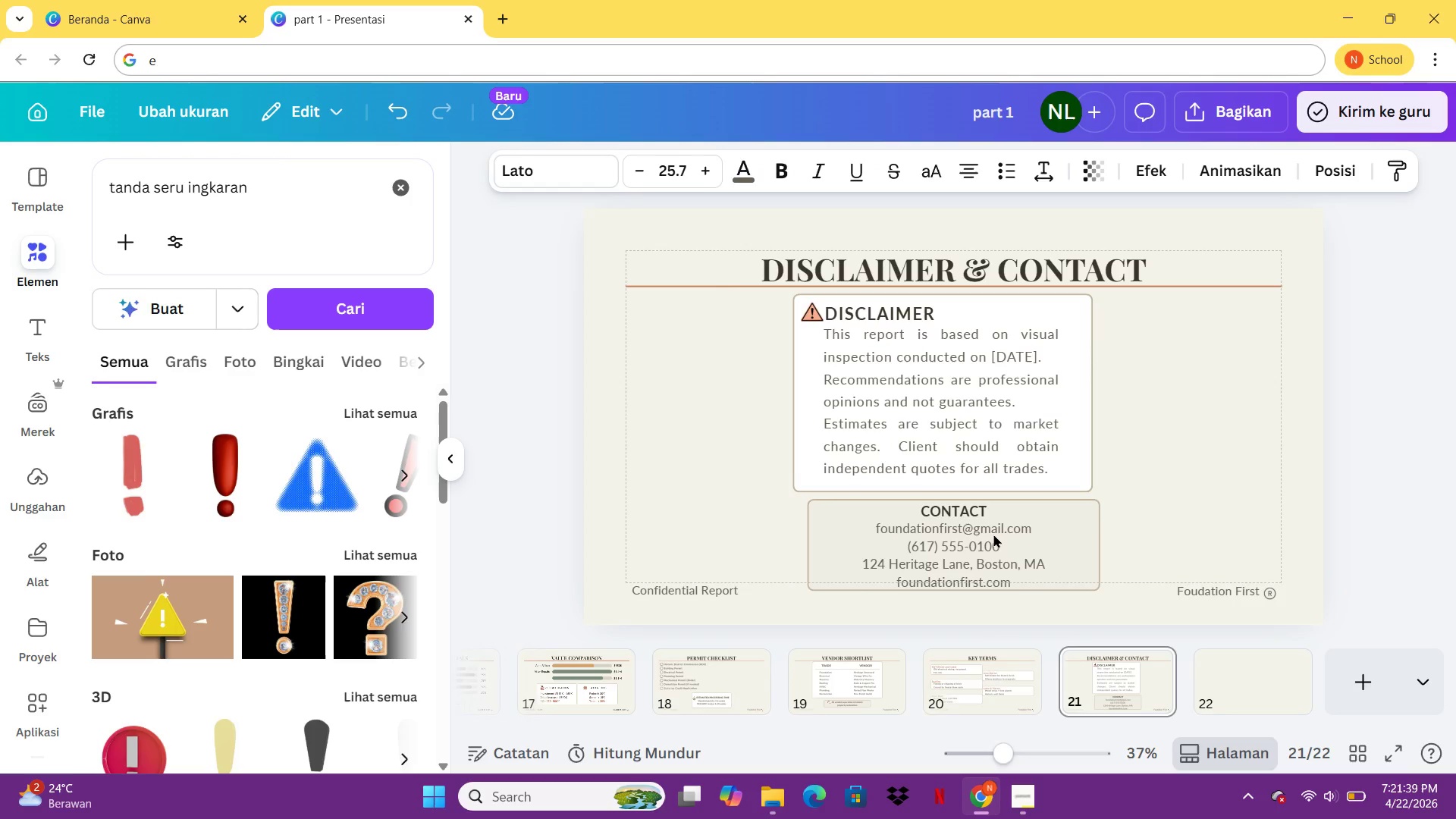 
key(ArrowUp)
 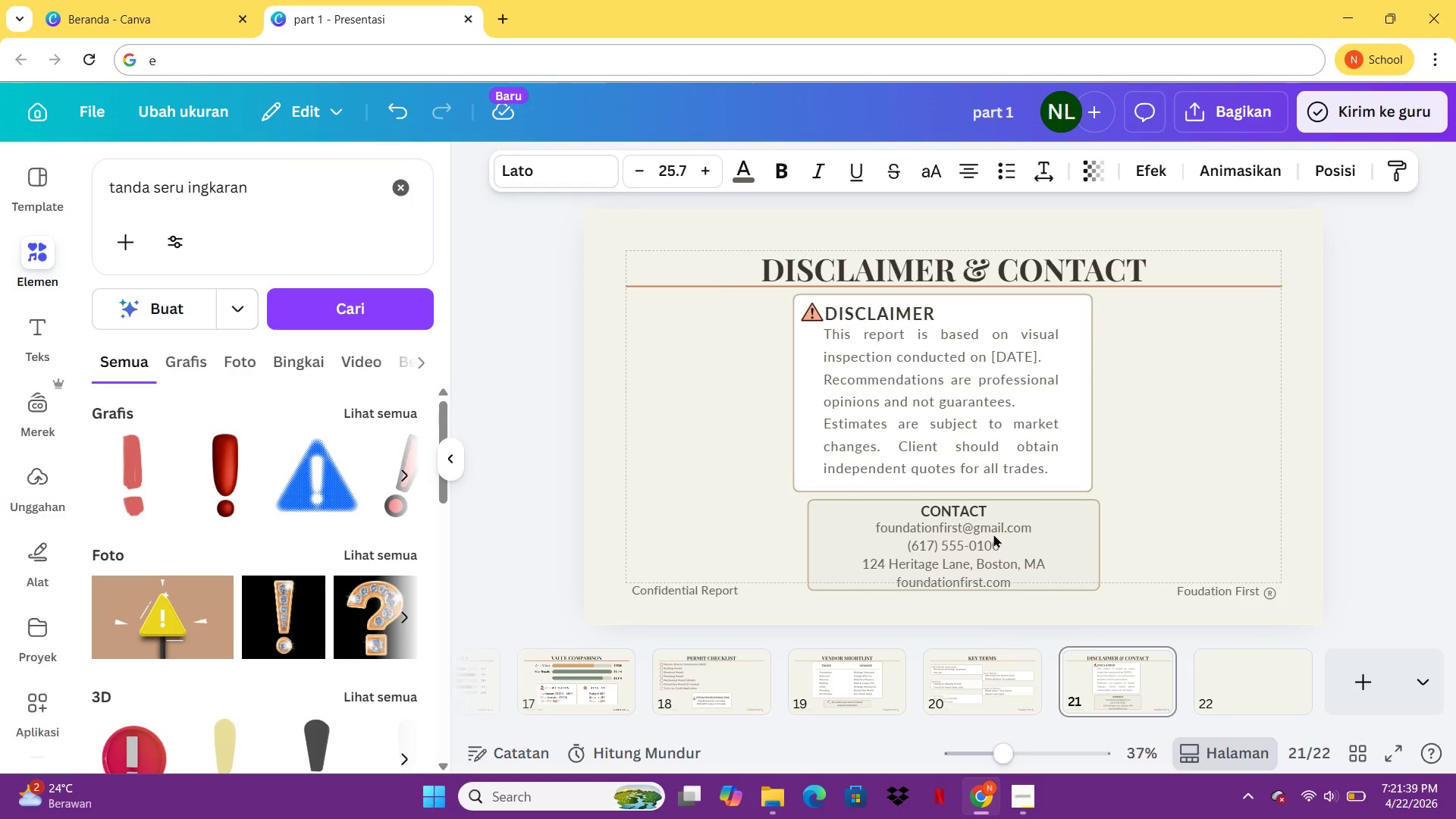 
key(ArrowUp)
 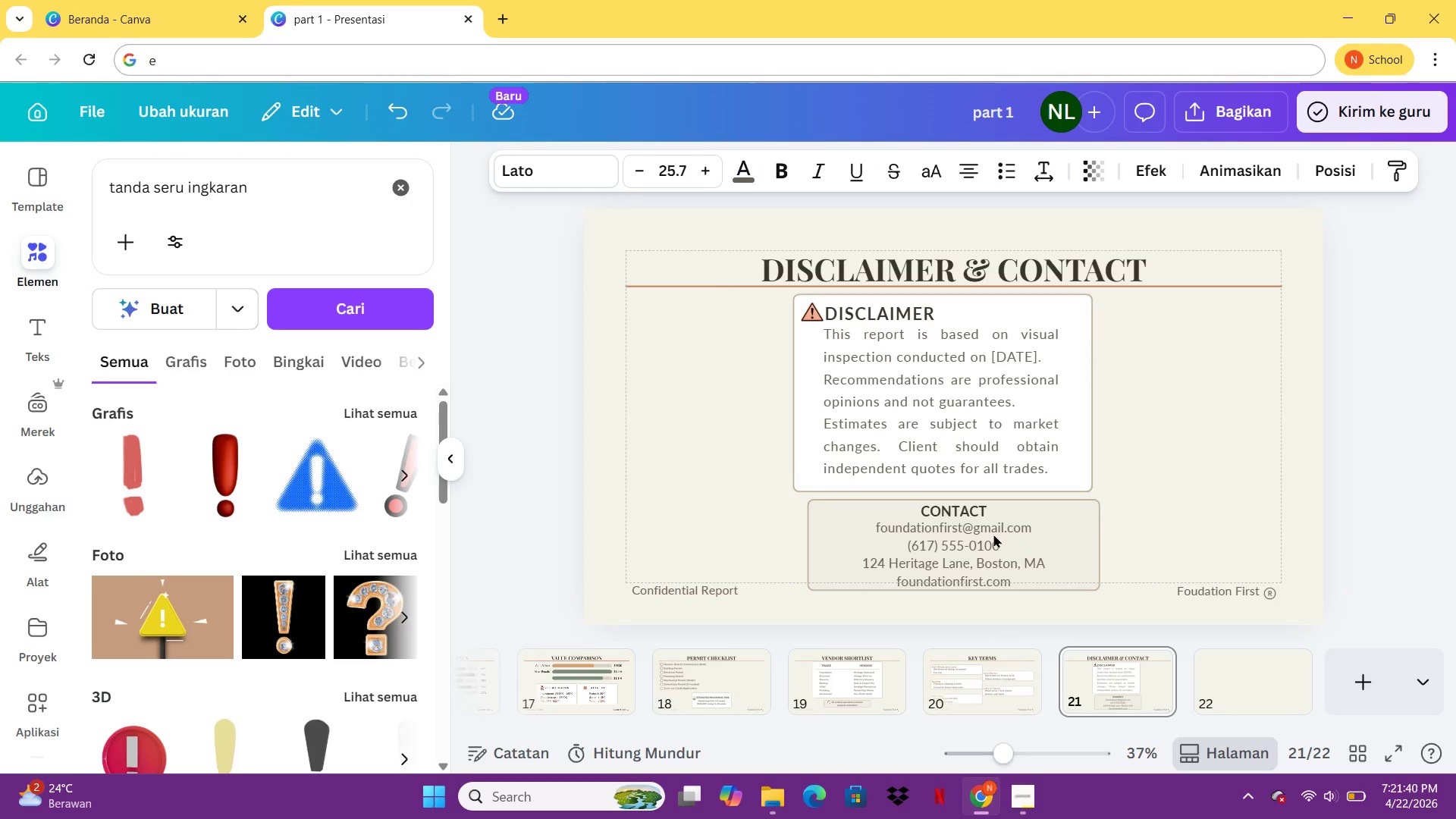 
key(ArrowUp)
 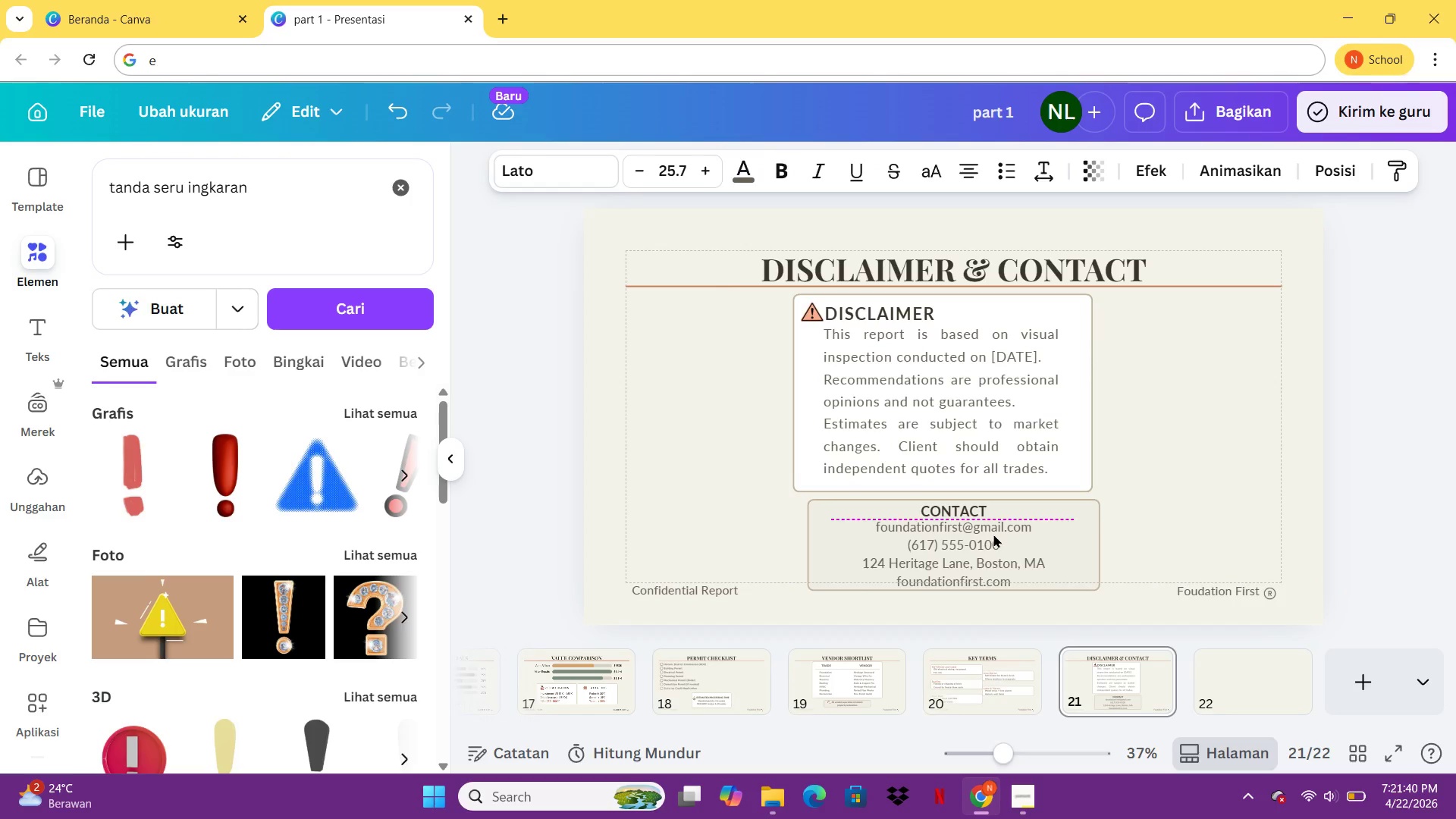 
key(ArrowUp)
 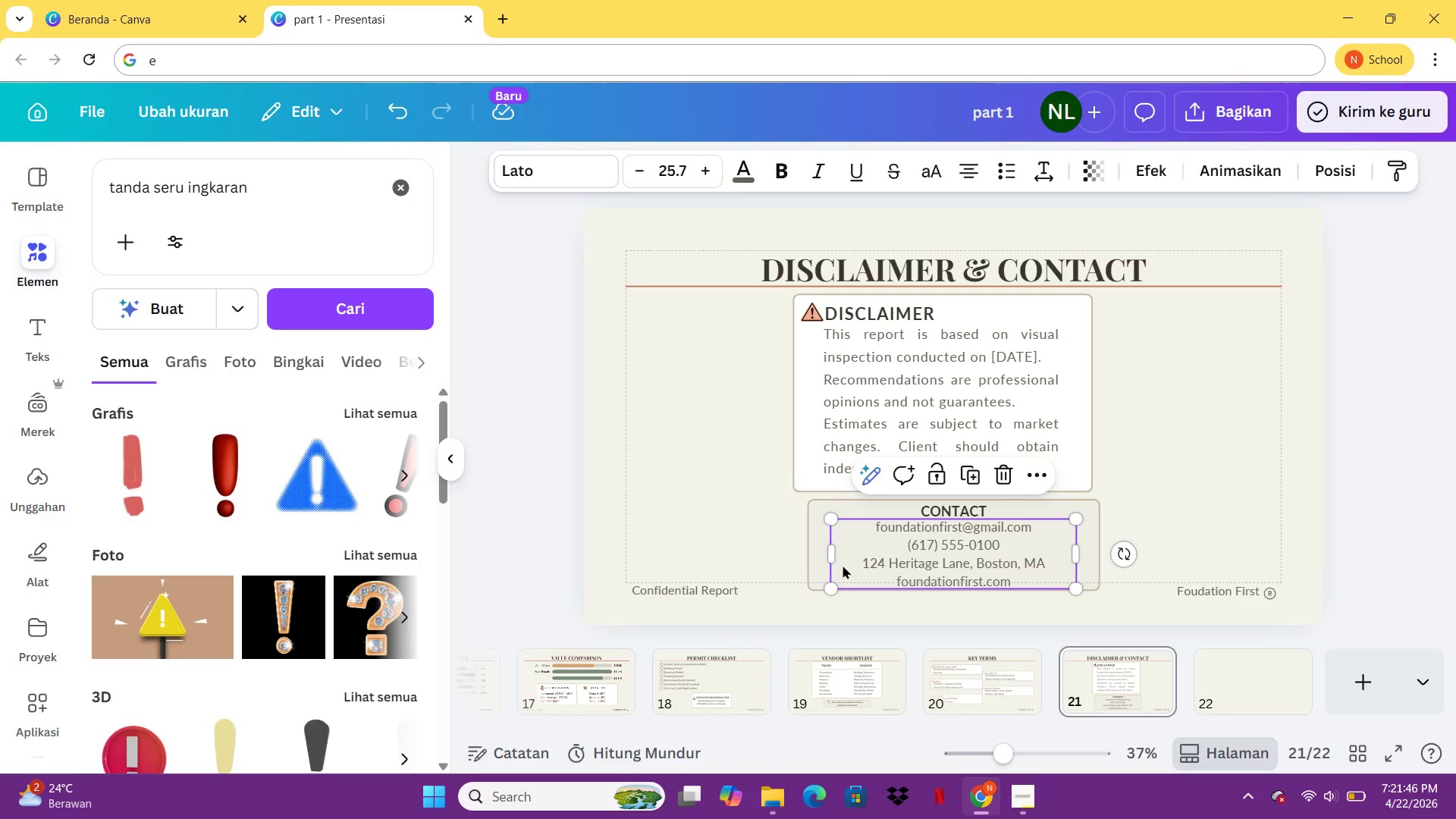 
wait(10.95)
 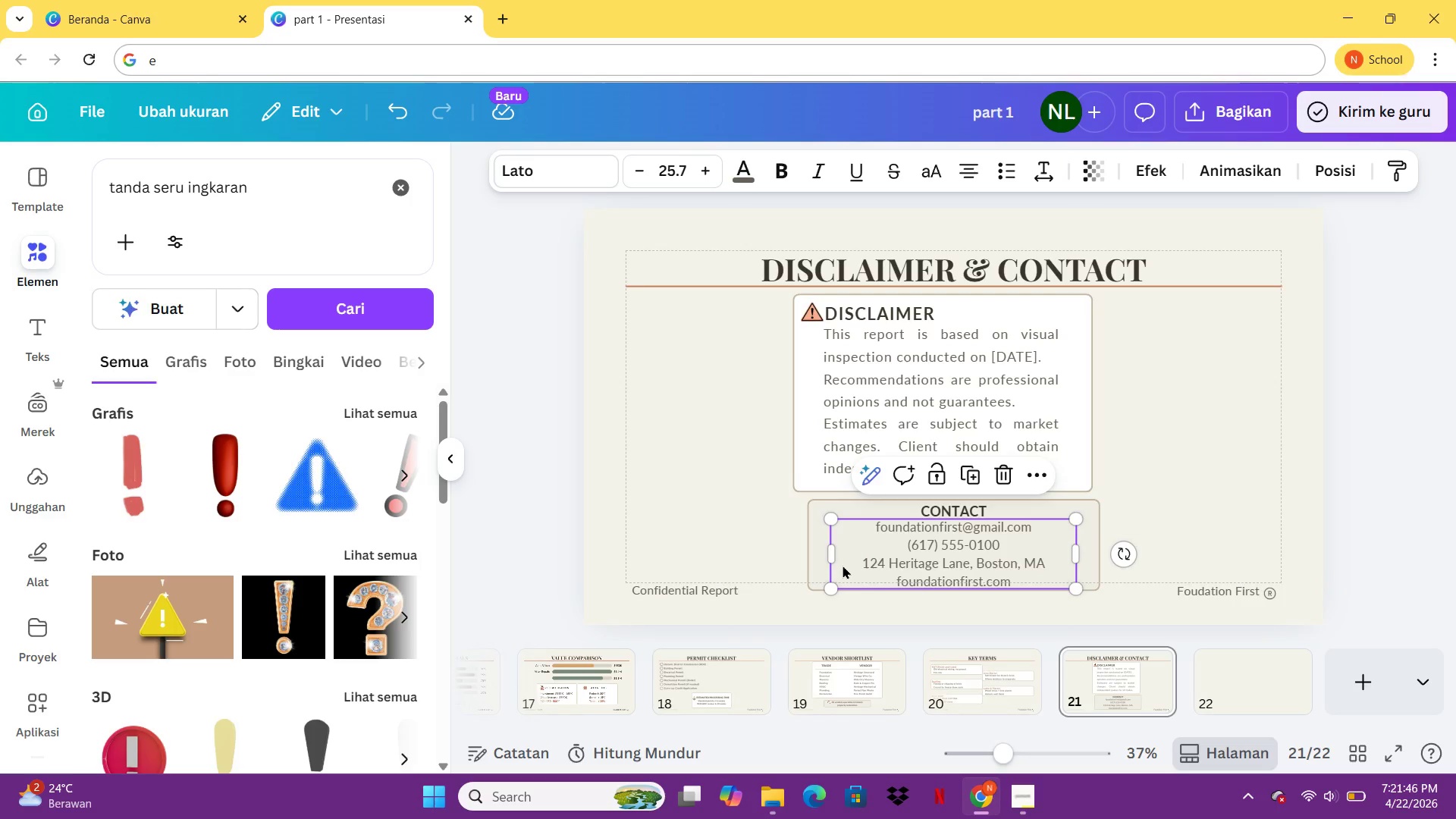 
left_click([1240, 428])
 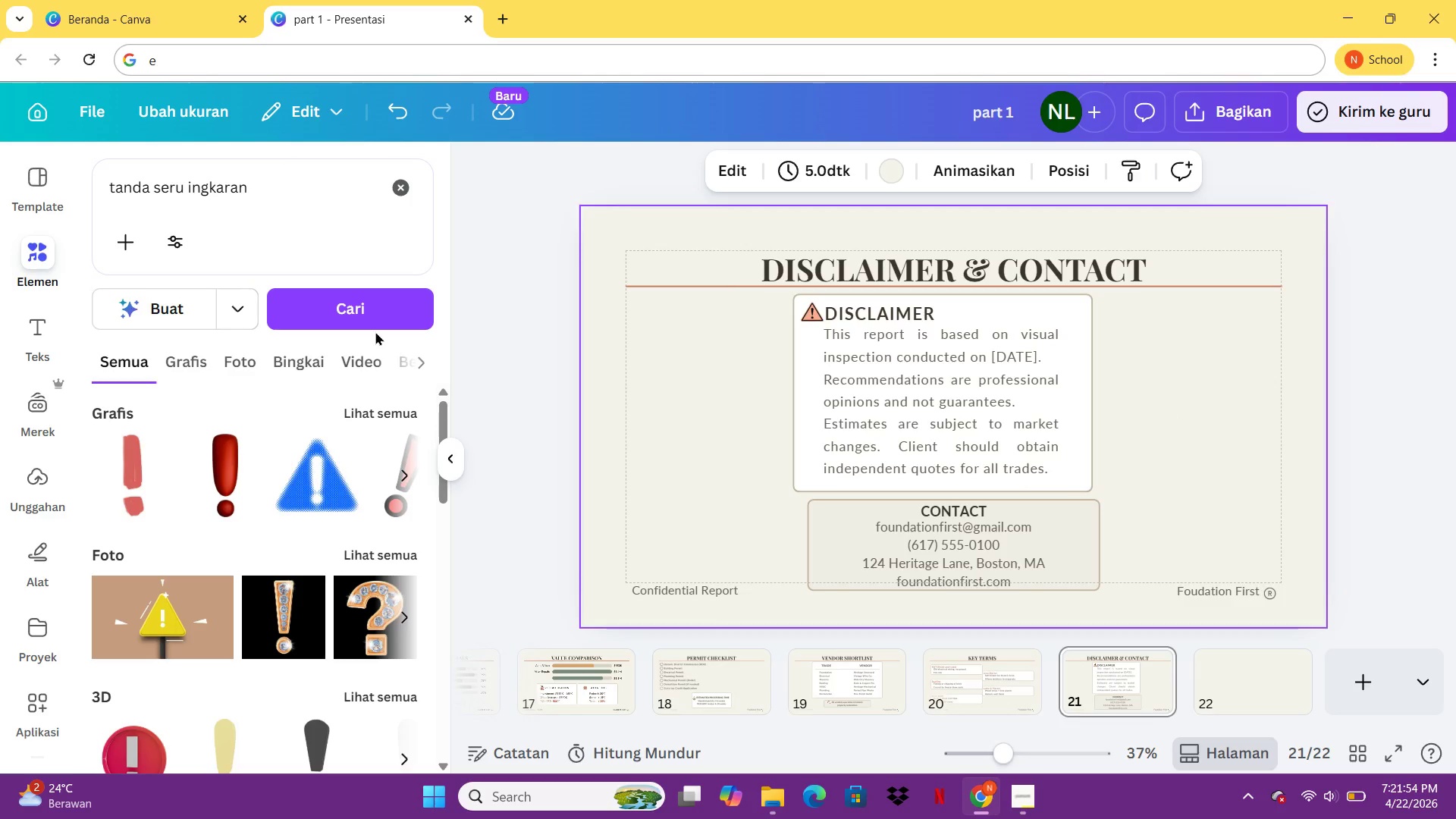 
left_click_drag(start_coordinate=[321, 189], to_coordinate=[104, 171])
 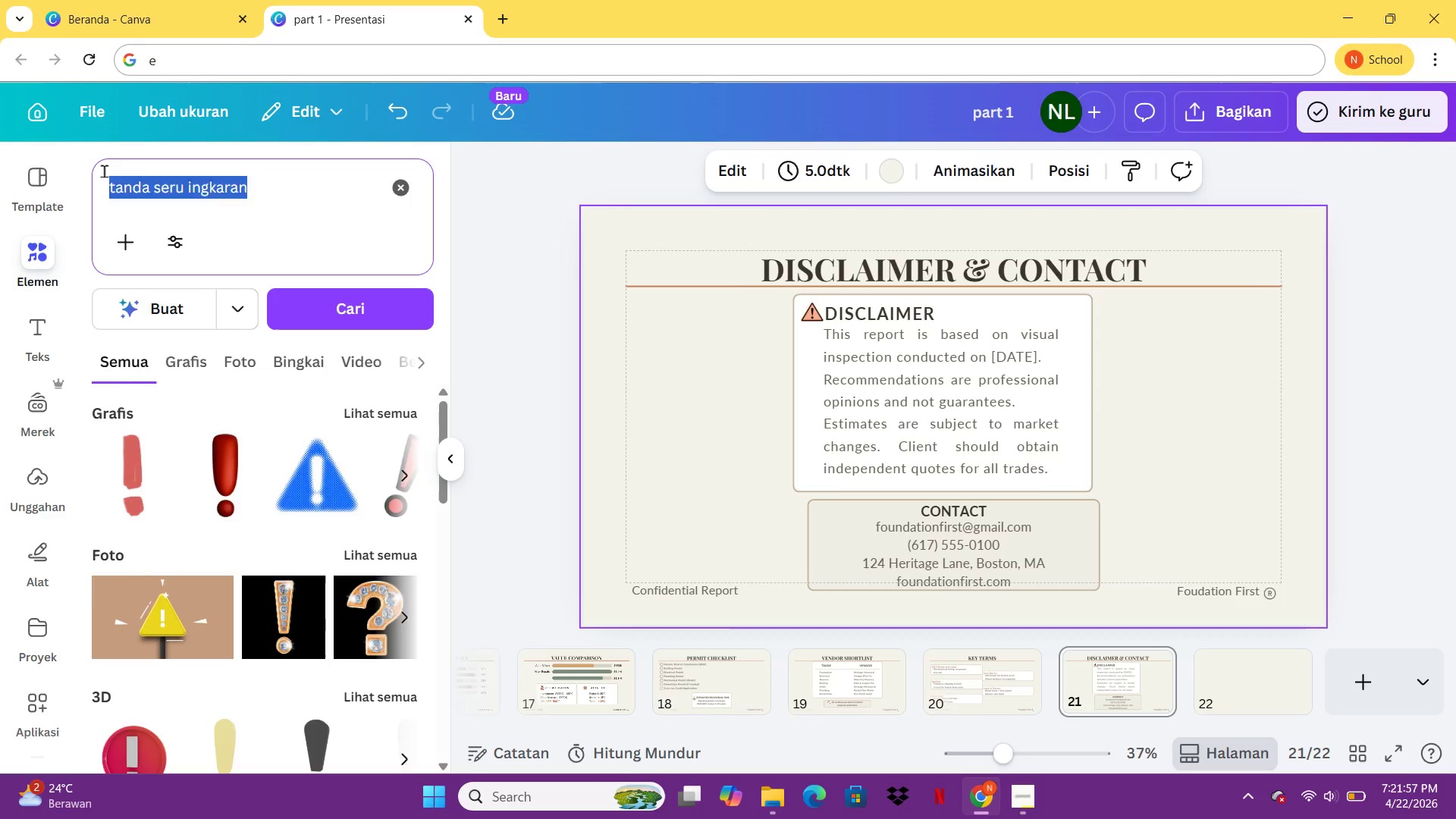 
type(call)
 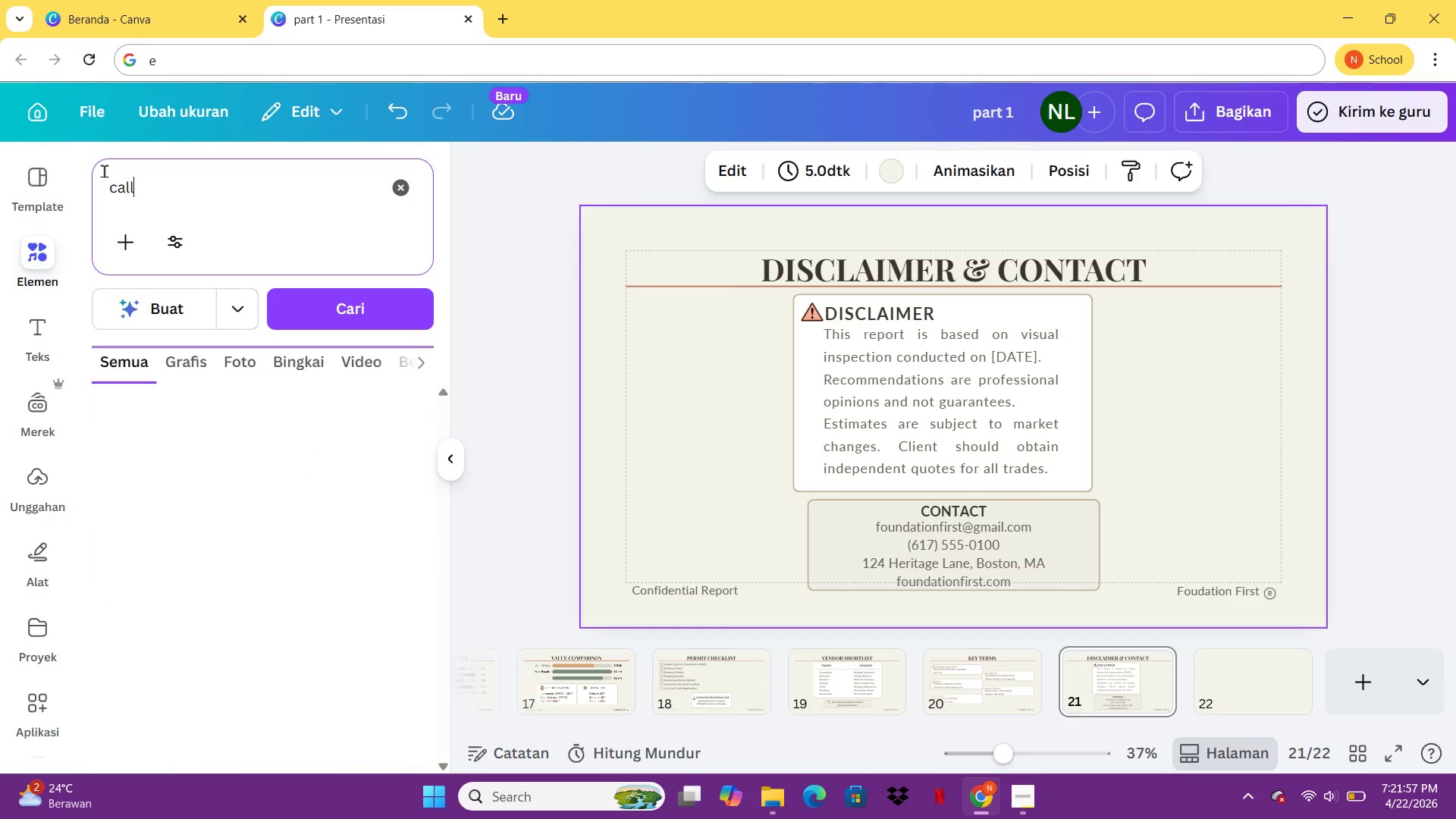 
key(Enter)
 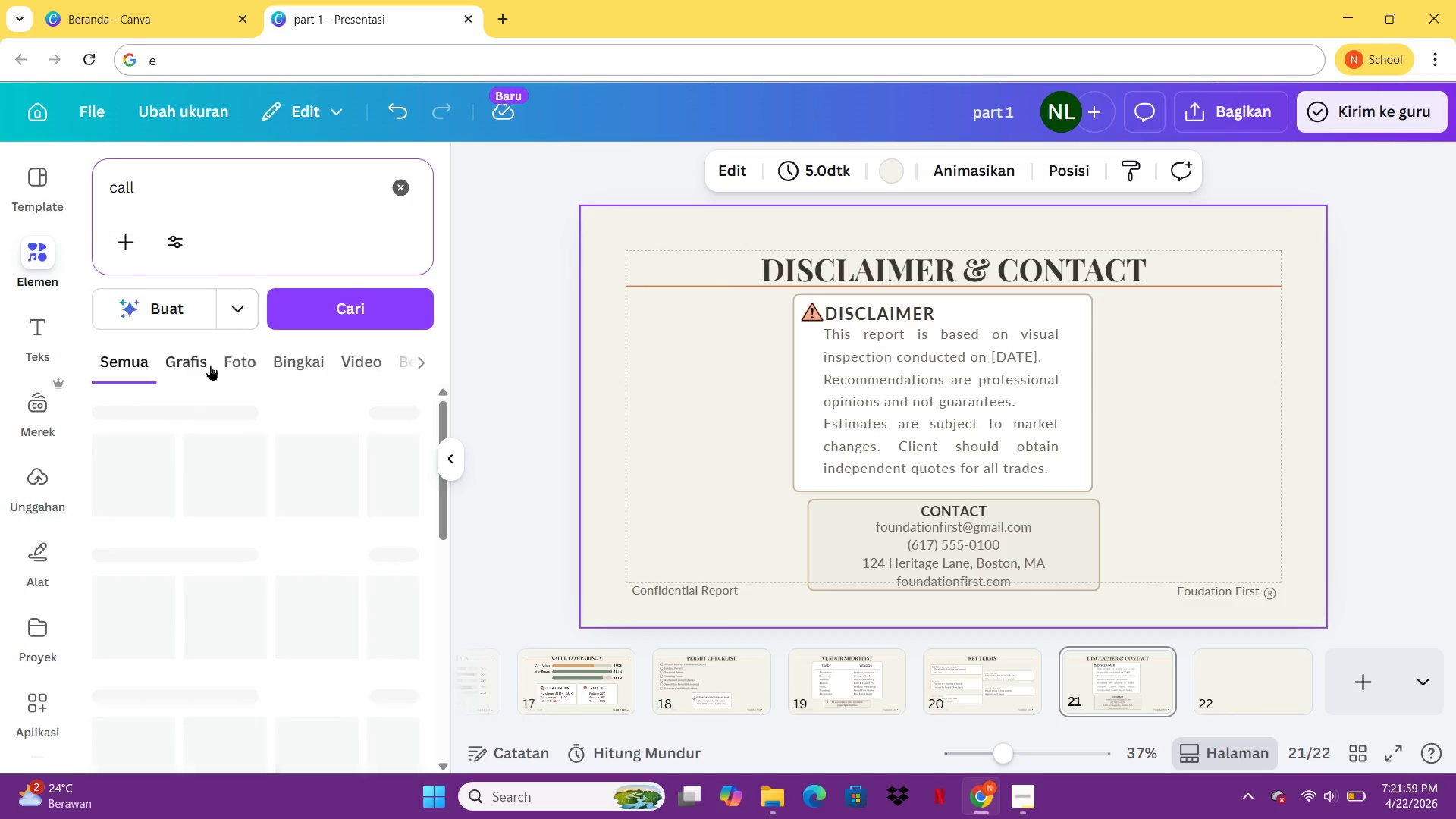 
left_click([212, 366])
 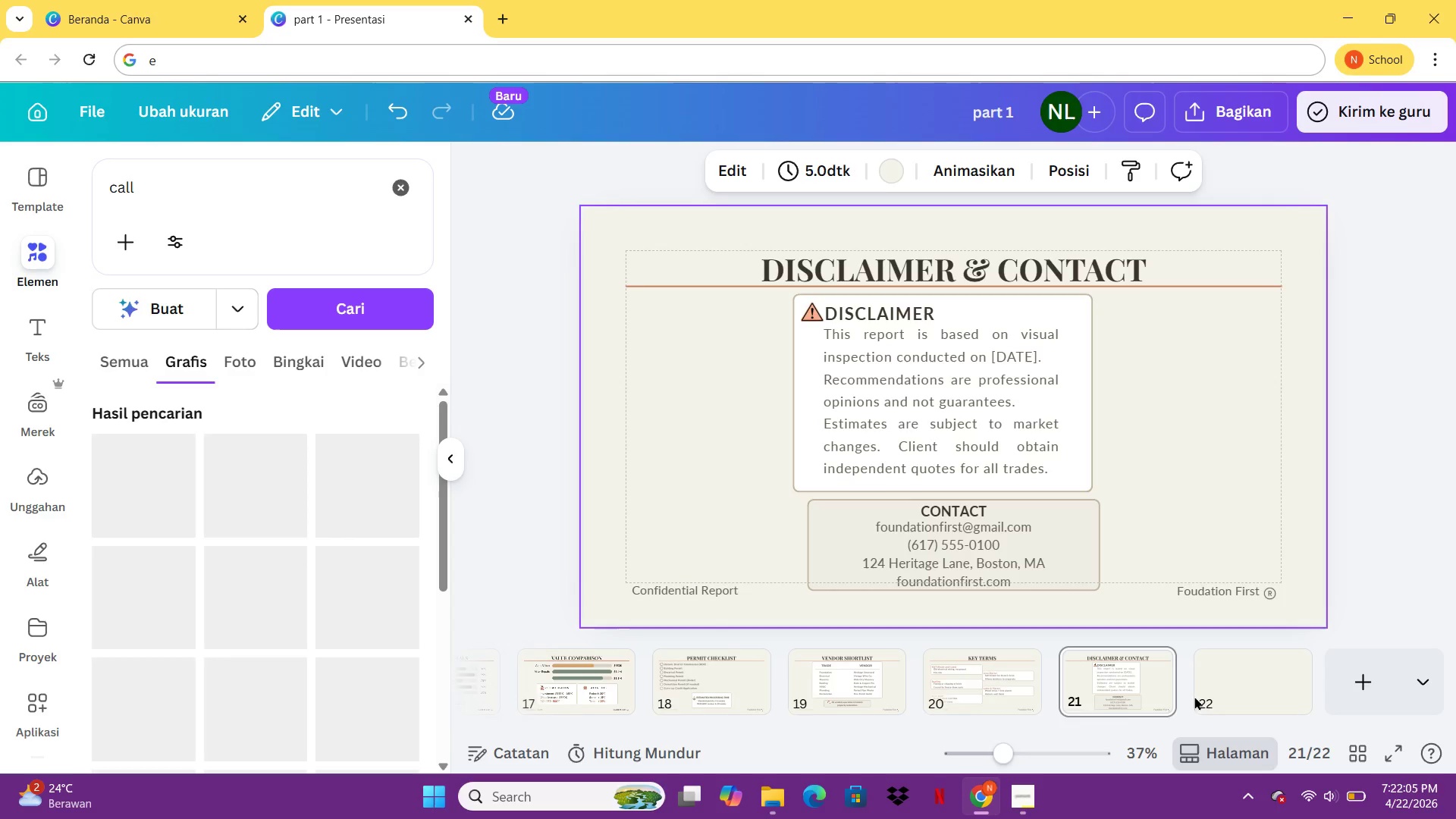 
wait(6.92)
 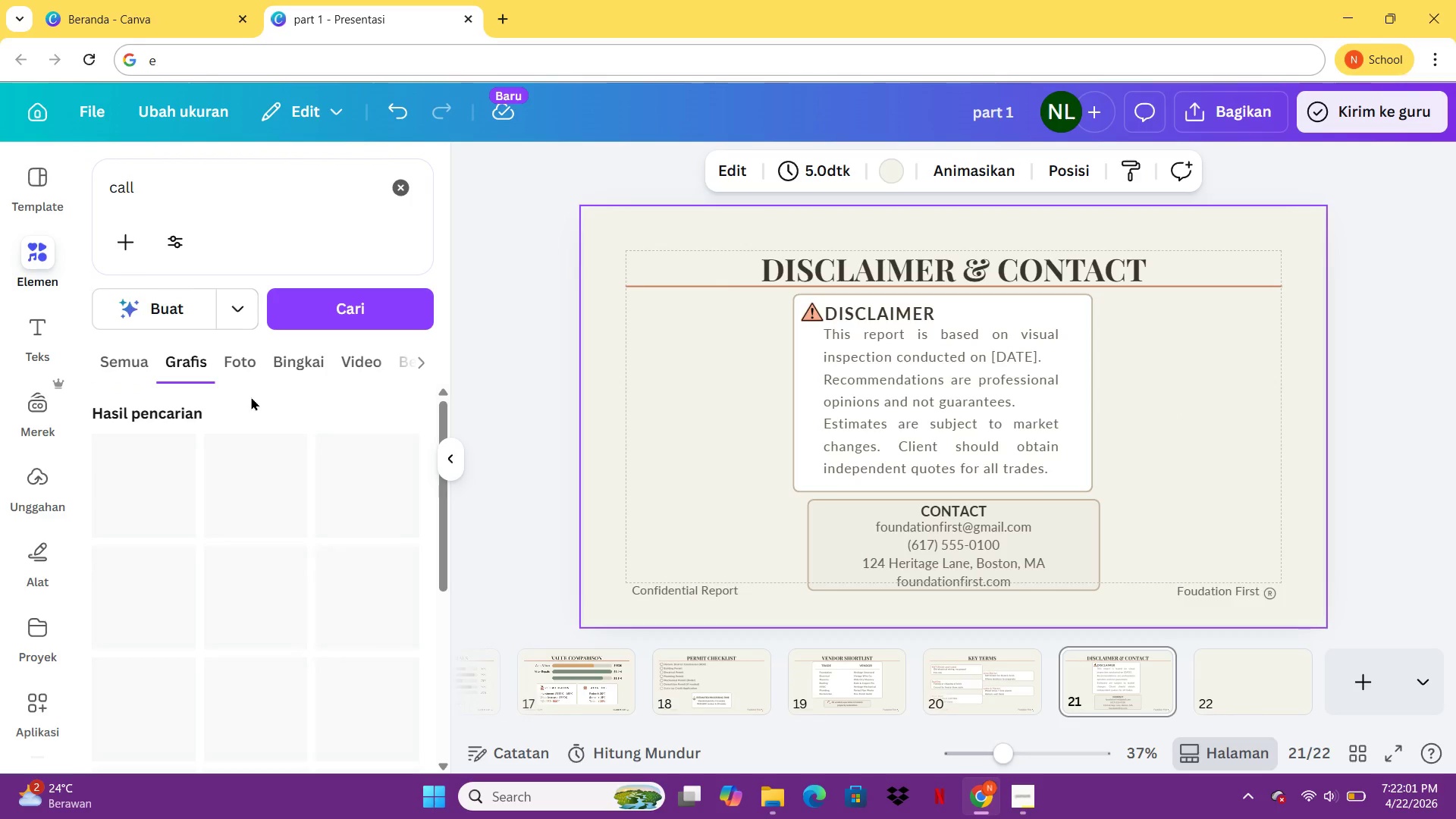 
left_click([136, 367])
 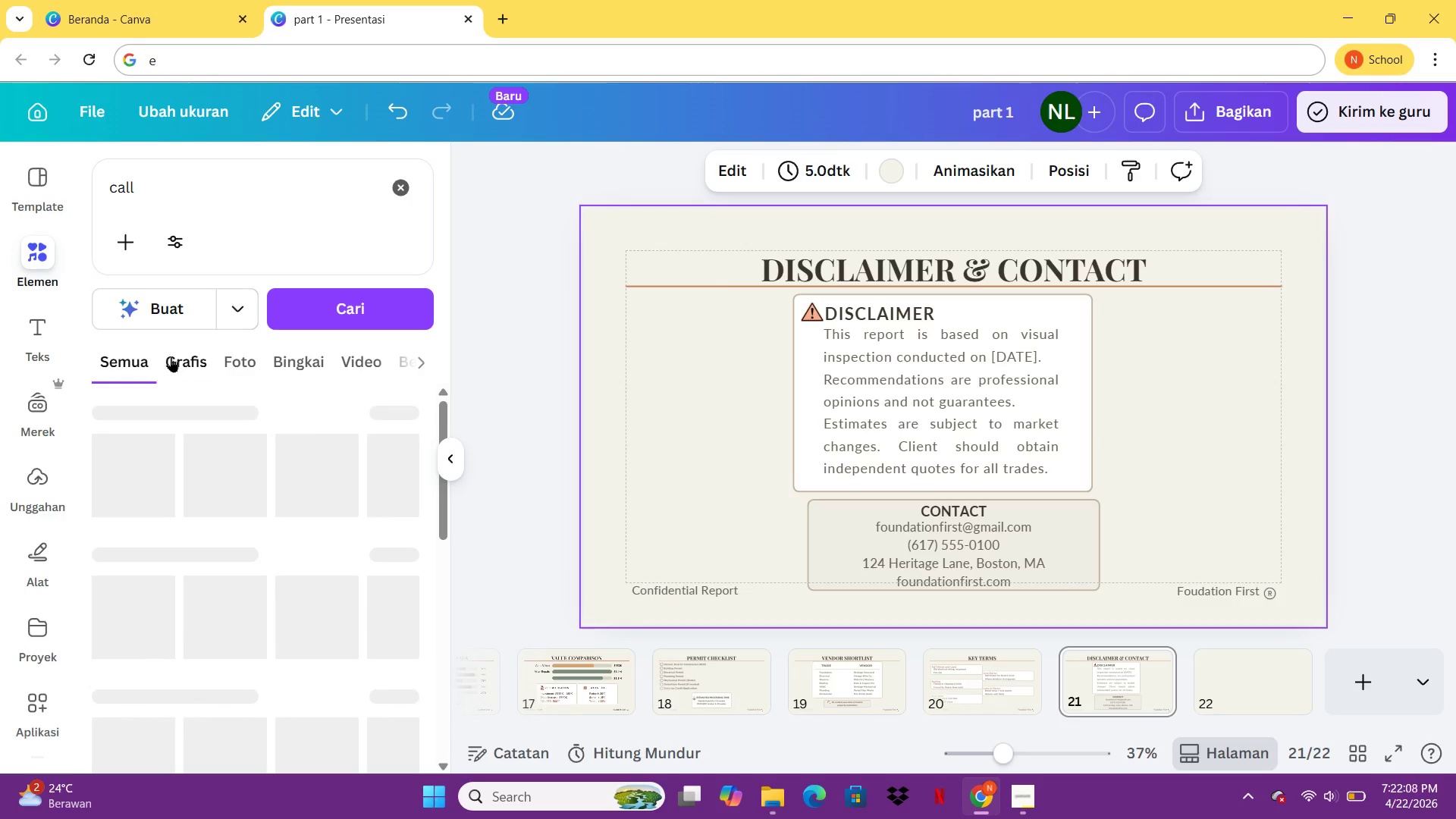 
left_click([171, 356])
 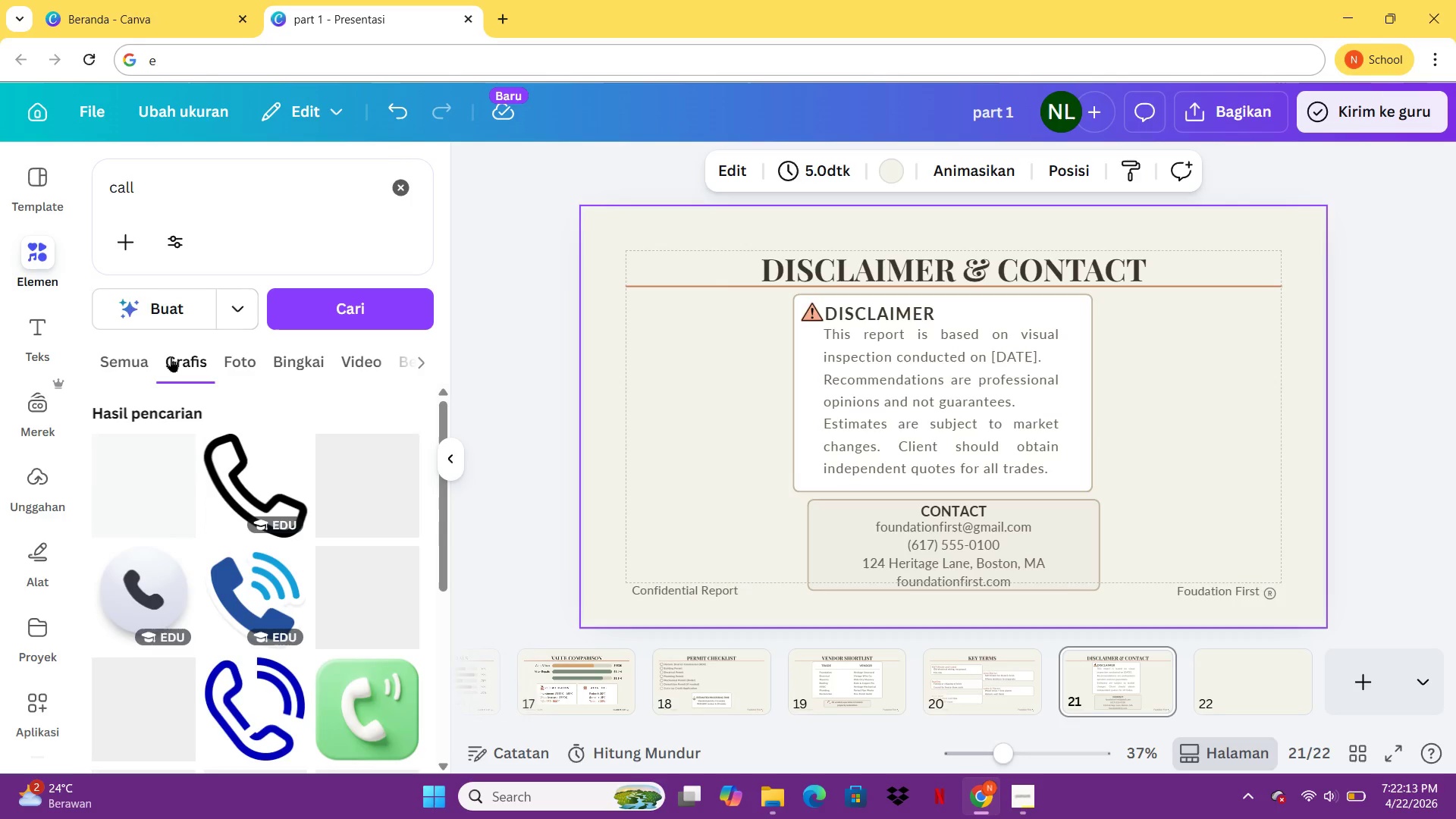 
wait(6.78)
 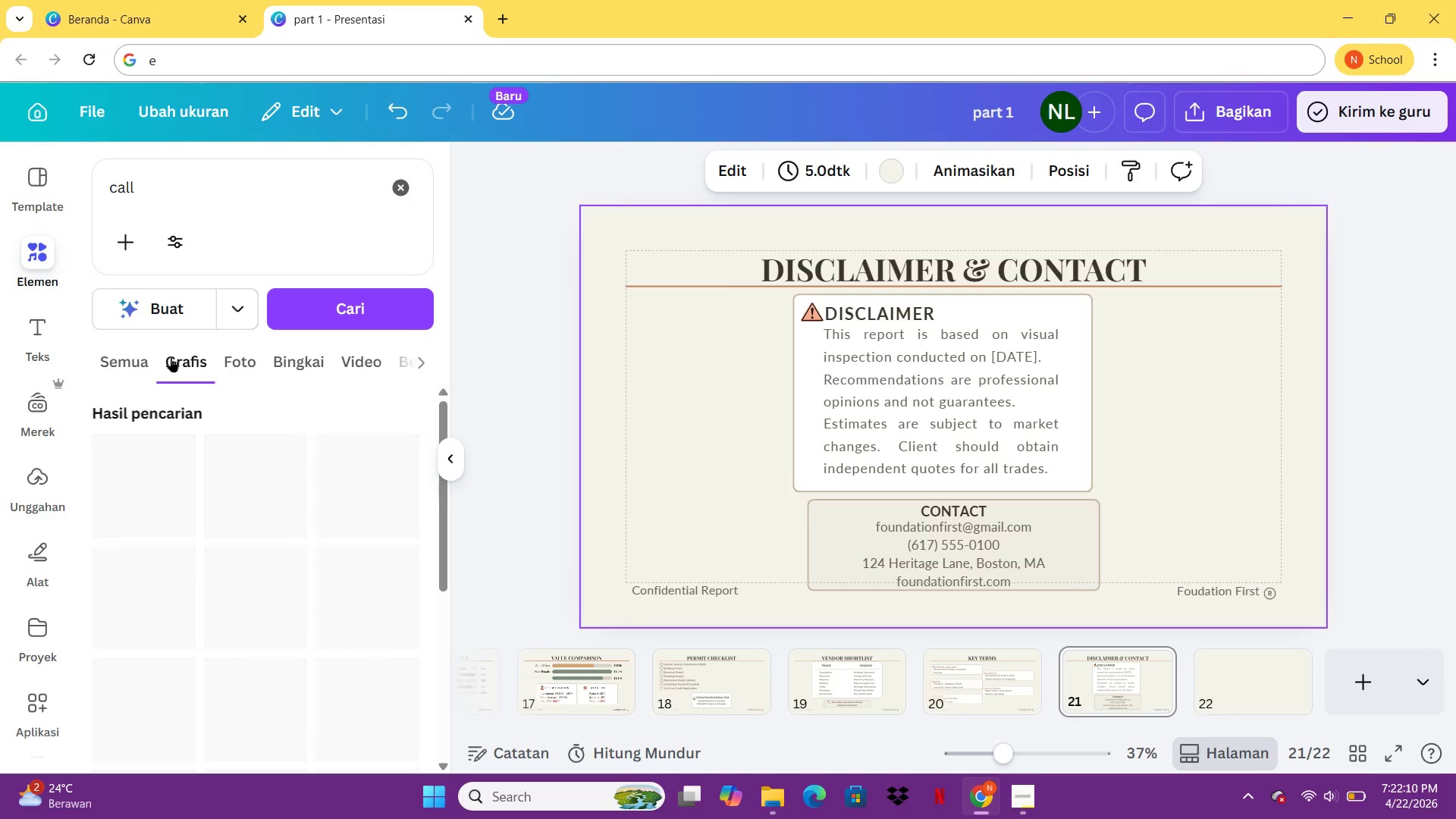 
left_click([337, 487])
 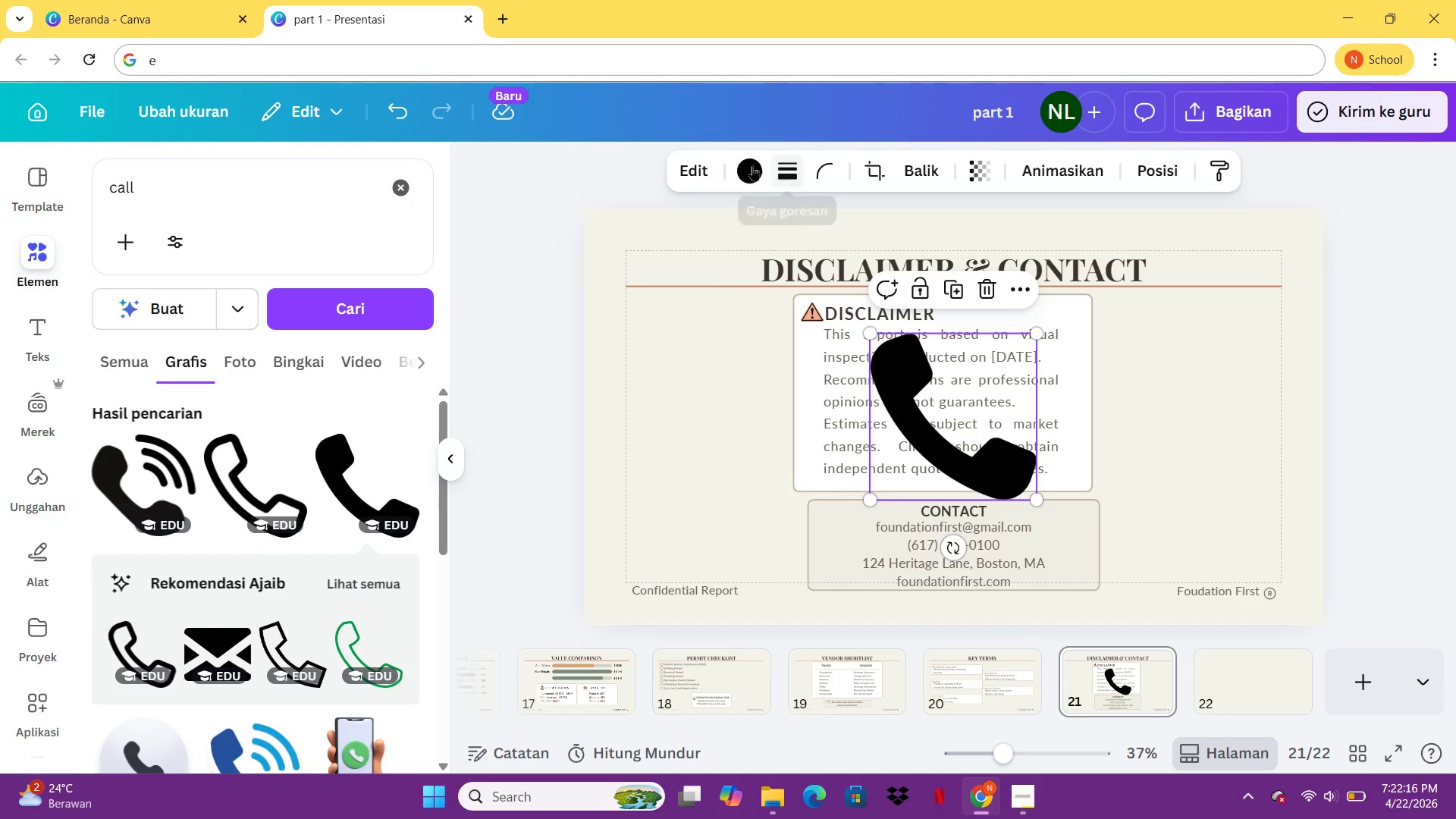 
left_click([752, 165])
 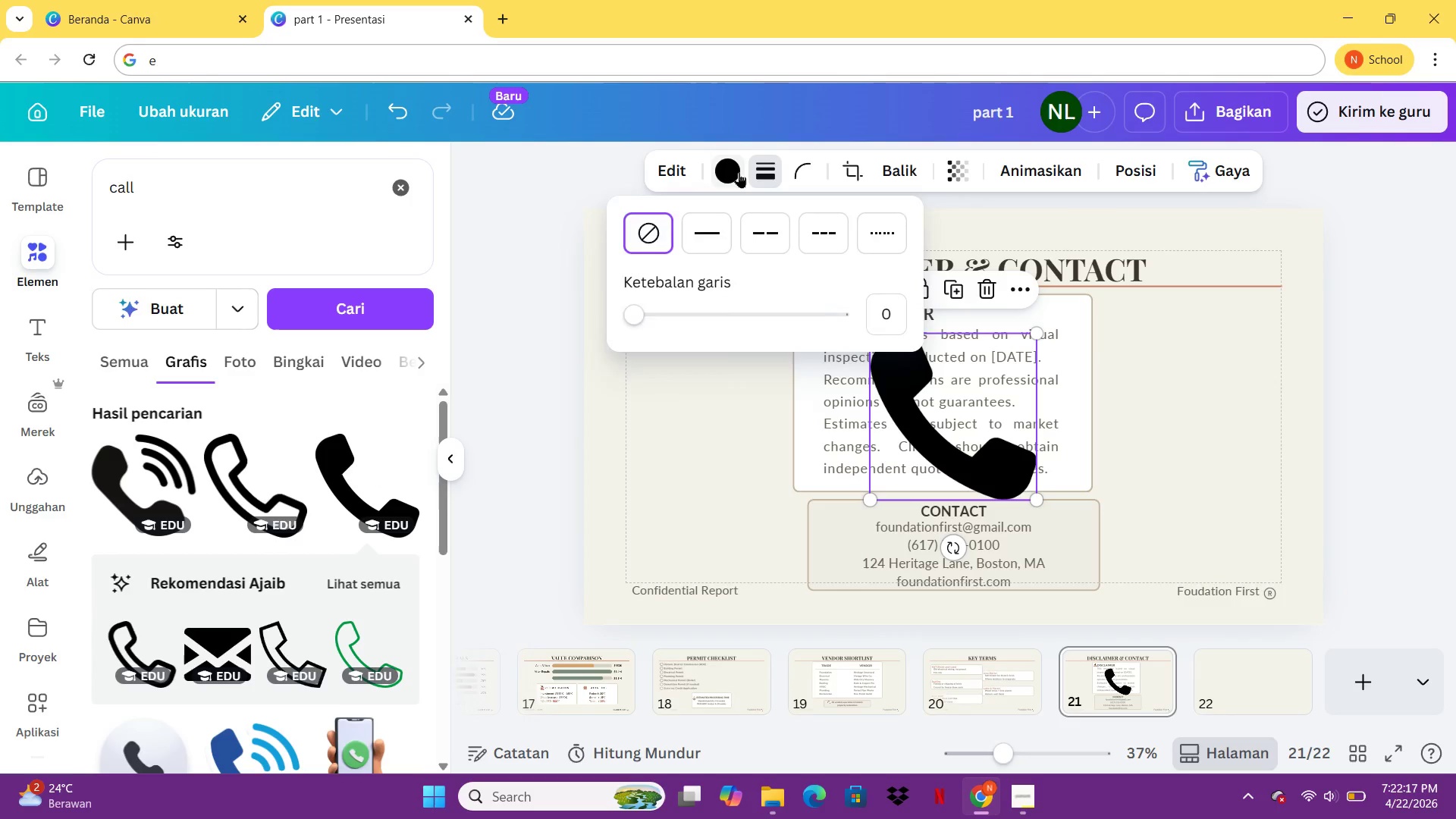 
left_click([739, 172])
 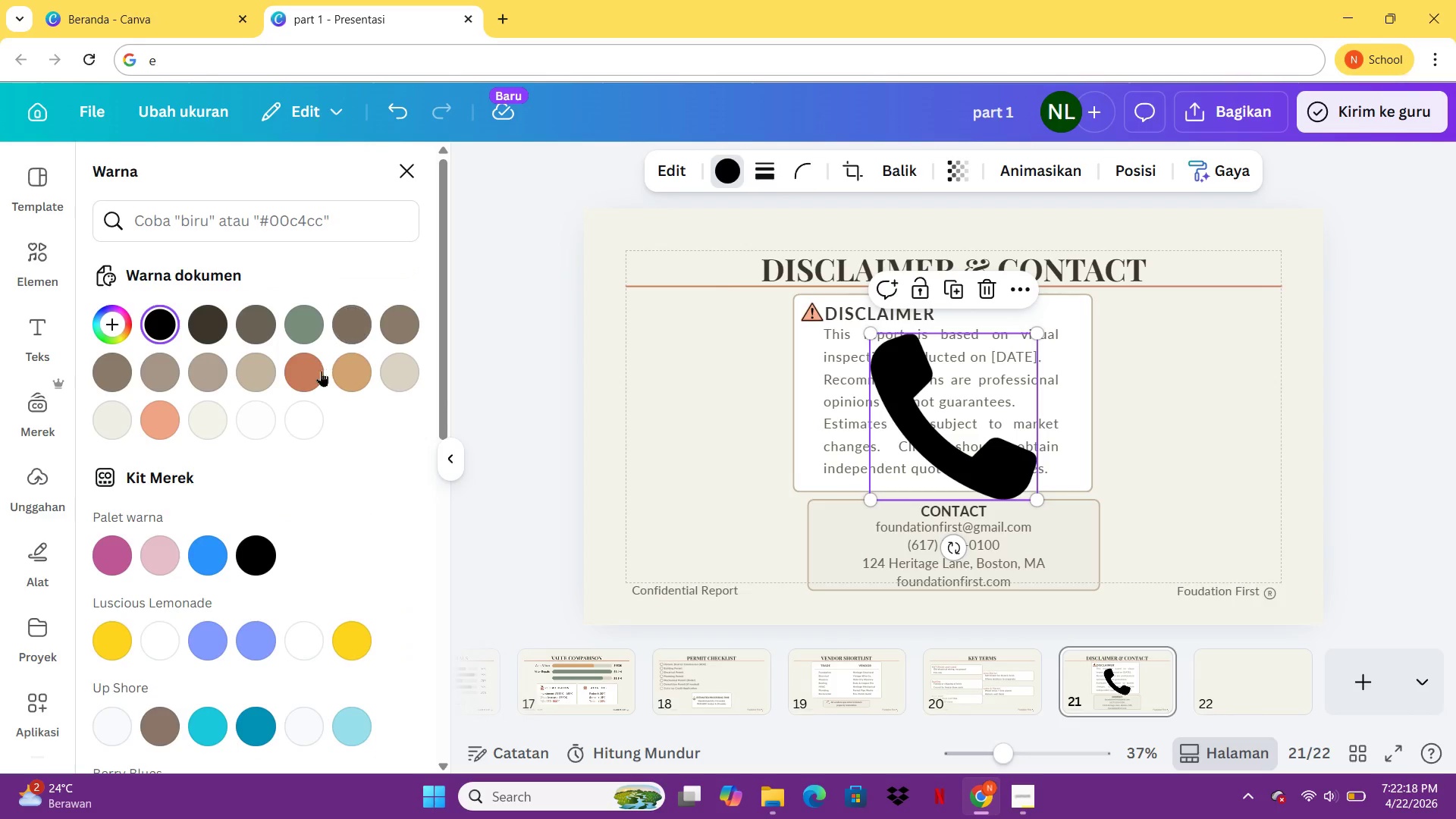 
left_click([321, 371])
 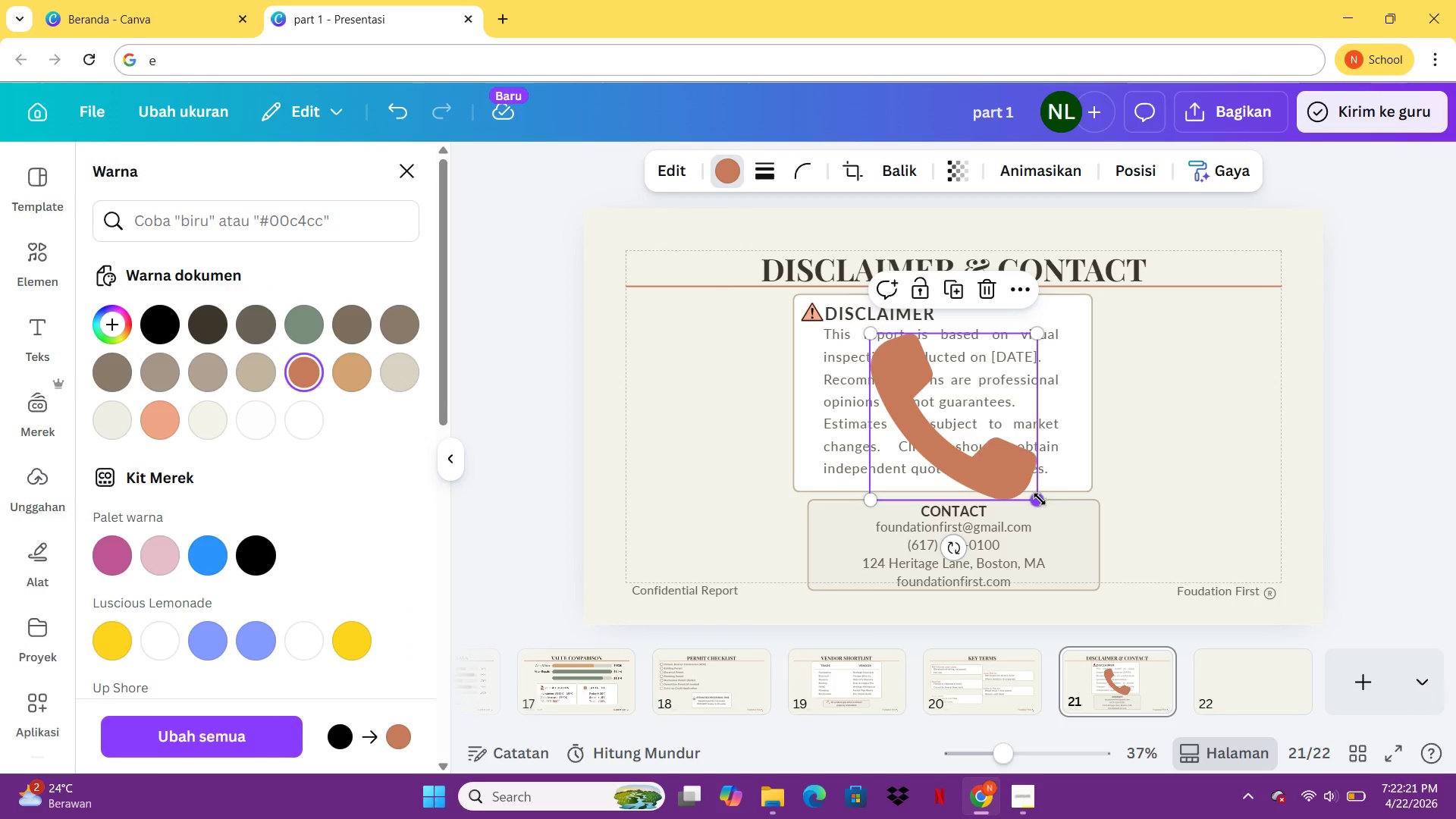 
left_click_drag(start_coordinate=[1040, 499], to_coordinate=[902, 351])
 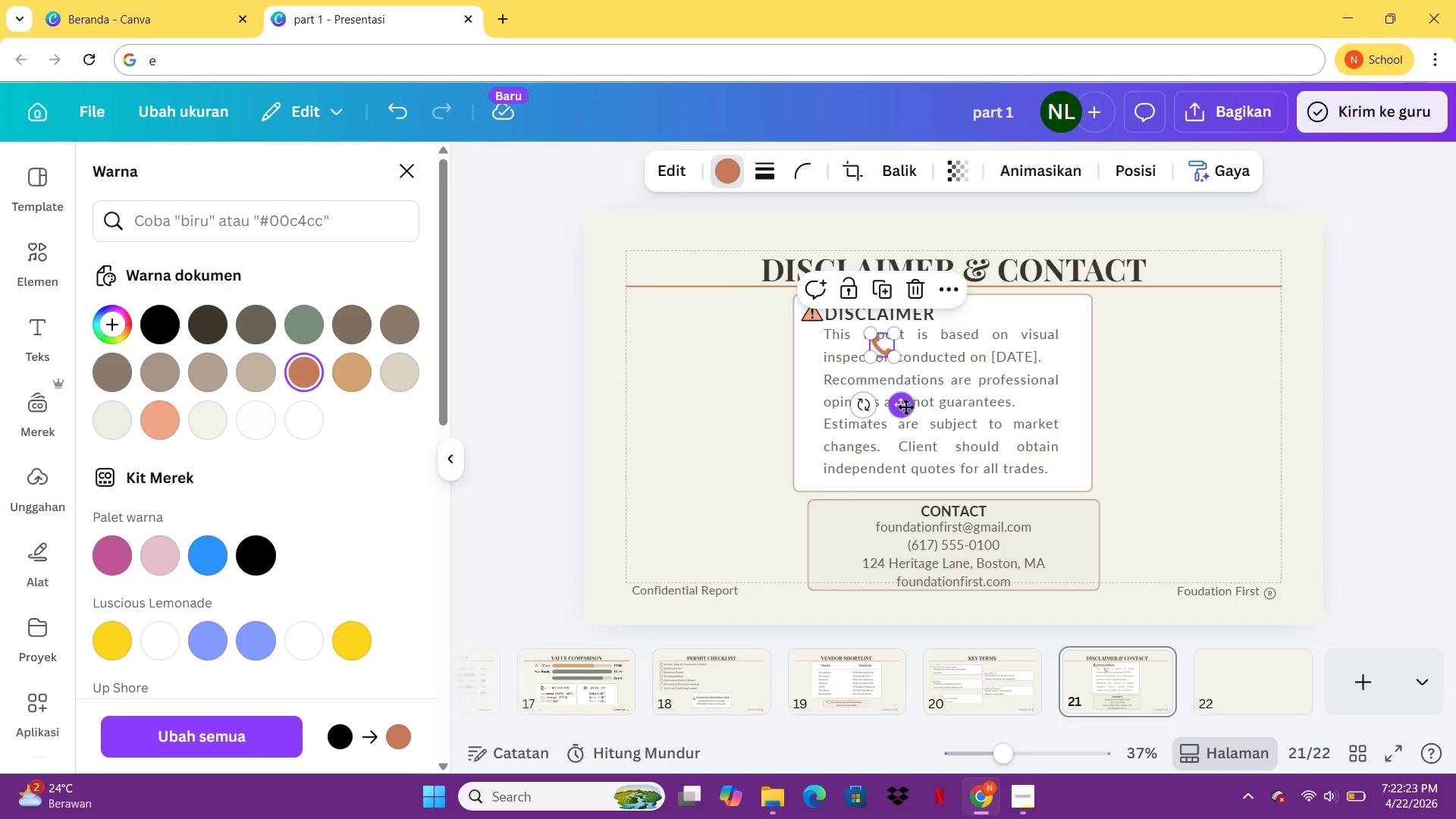 
left_click_drag(start_coordinate=[905, 406], to_coordinate=[934, 576])
 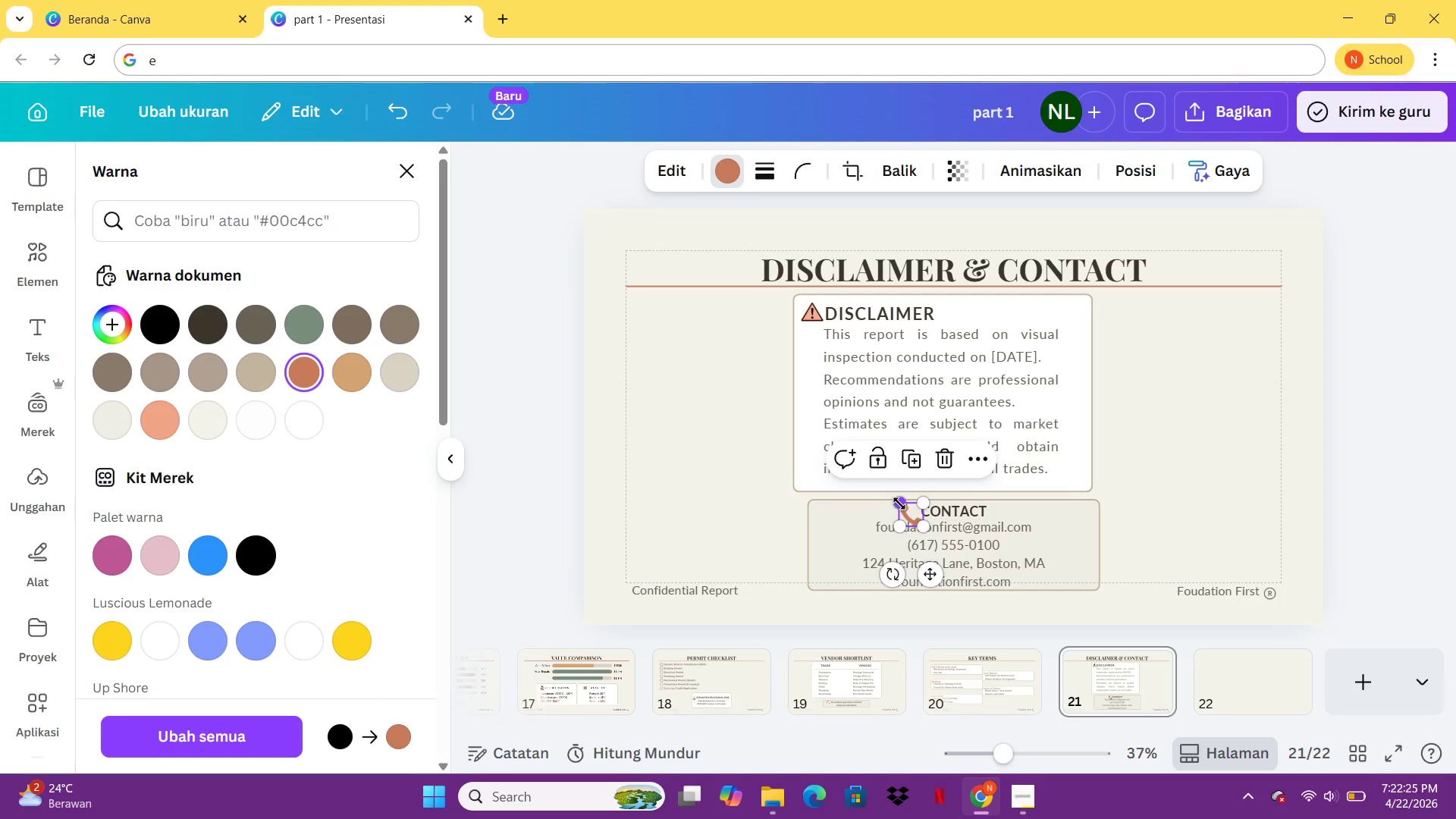 
left_click_drag(start_coordinate=[899, 504], to_coordinate=[905, 508])
 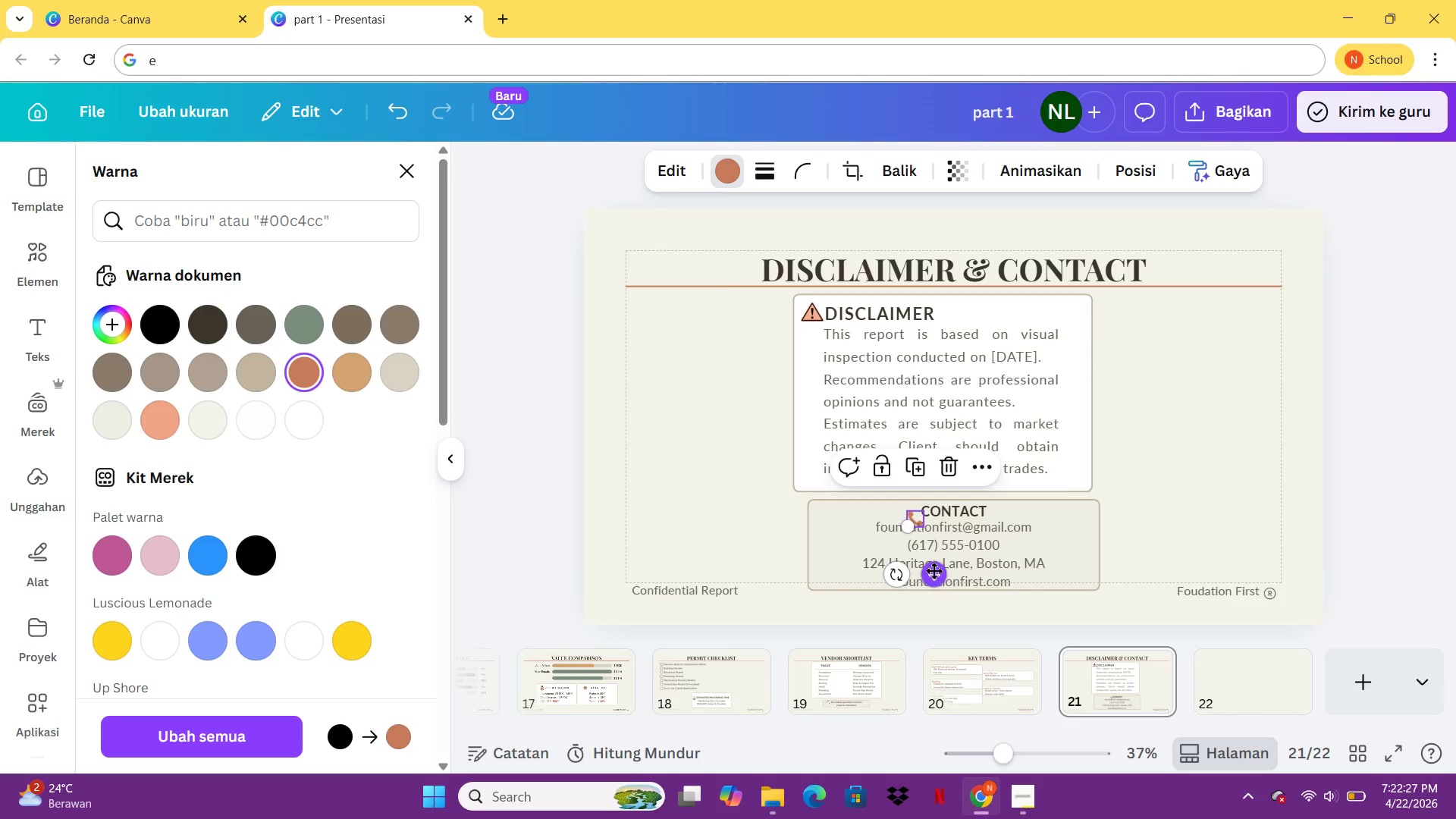 
left_click_drag(start_coordinate=[934, 570], to_coordinate=[928, 562])
 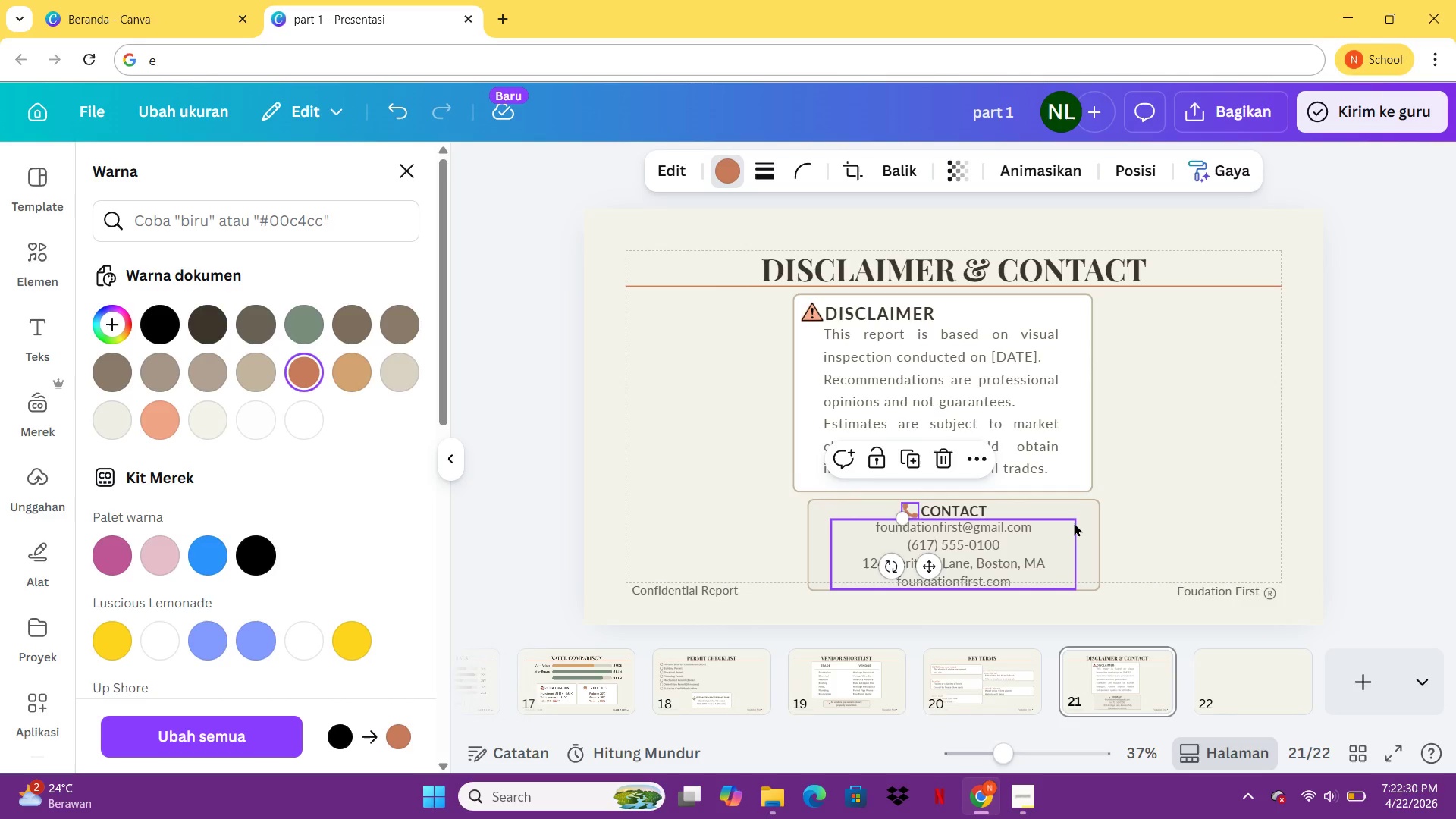 
left_click([1074, 522])
 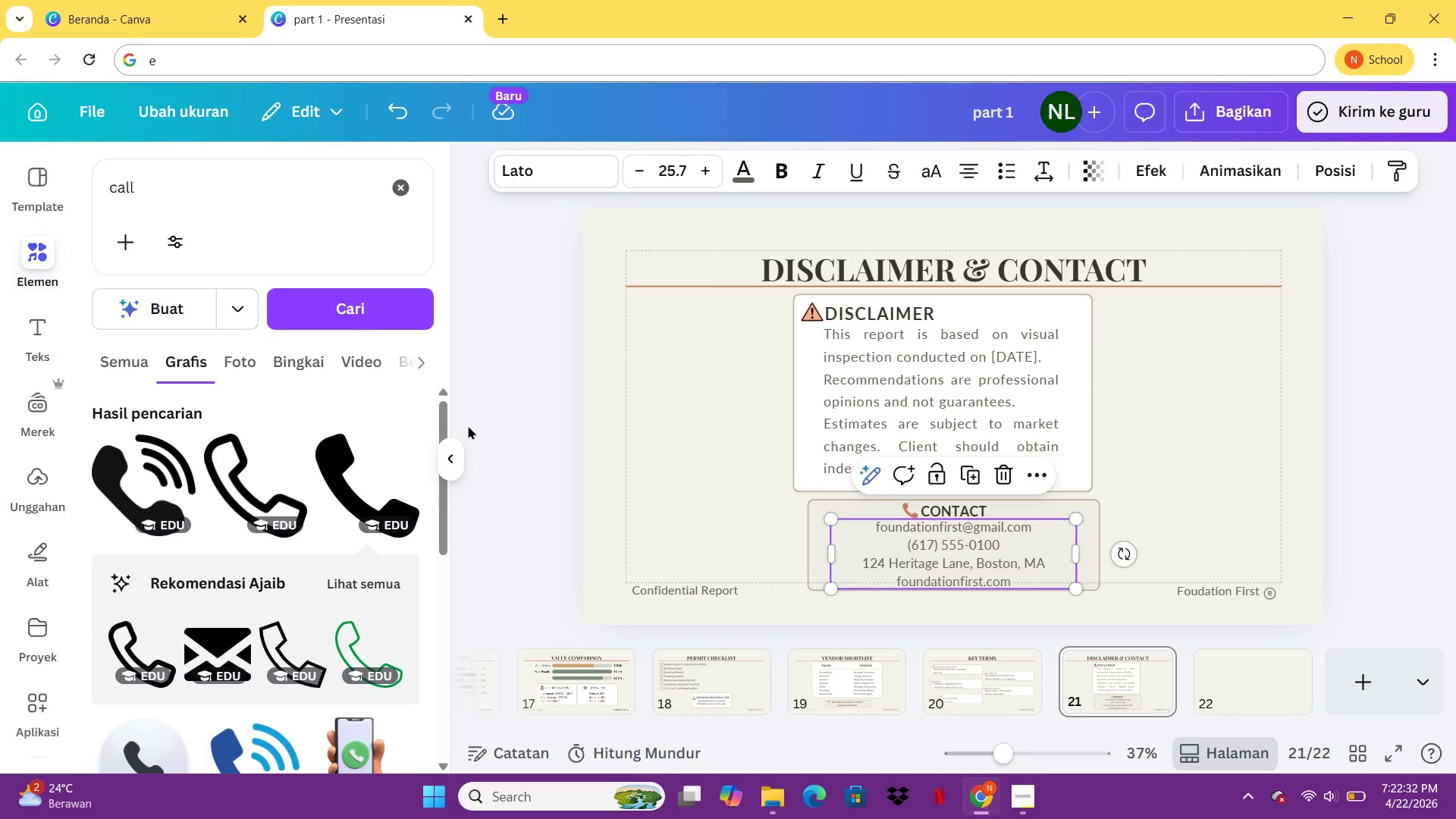 
left_click_drag(start_coordinate=[301, 194], to_coordinate=[88, 178])
 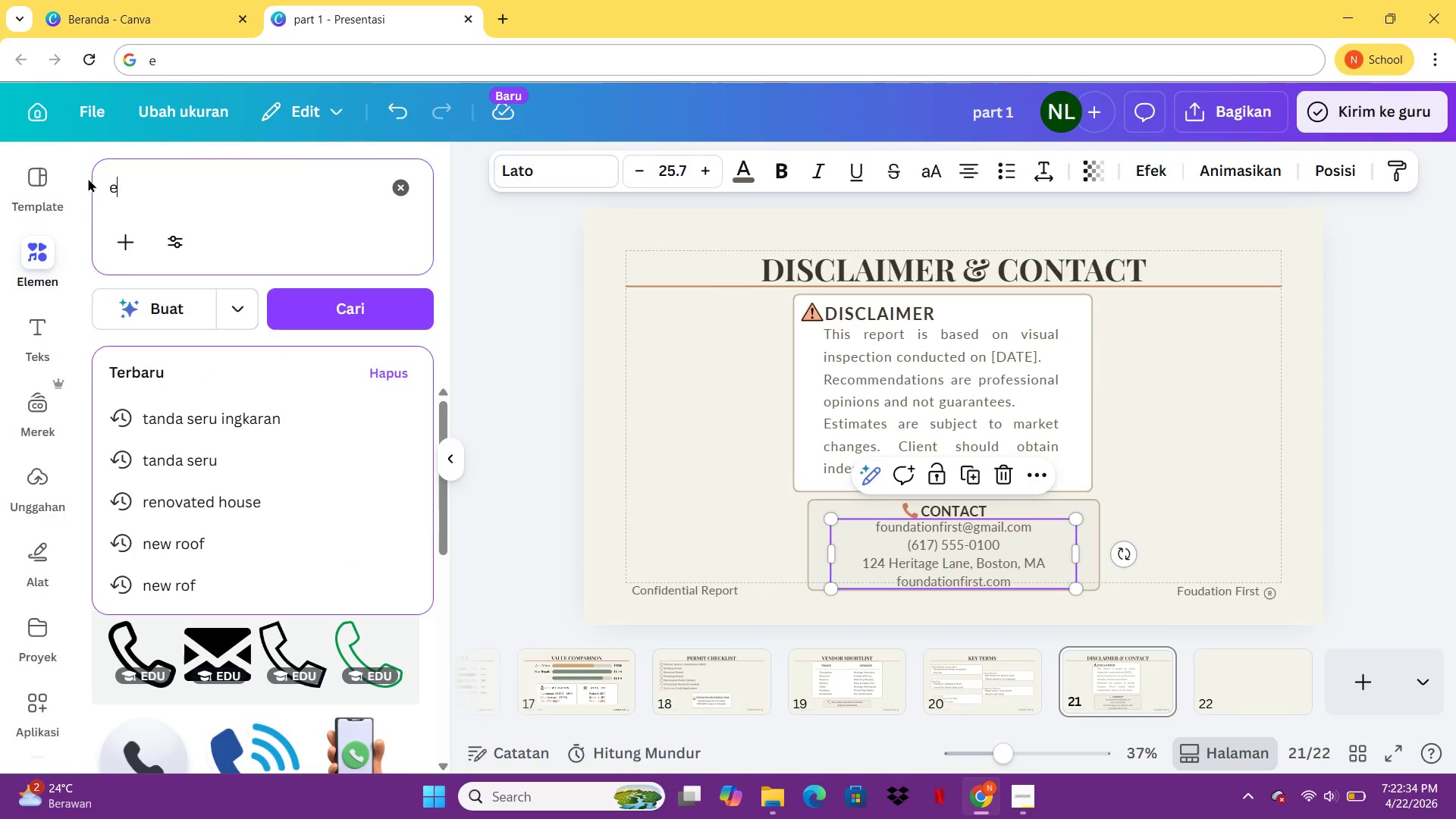 
type(email)
 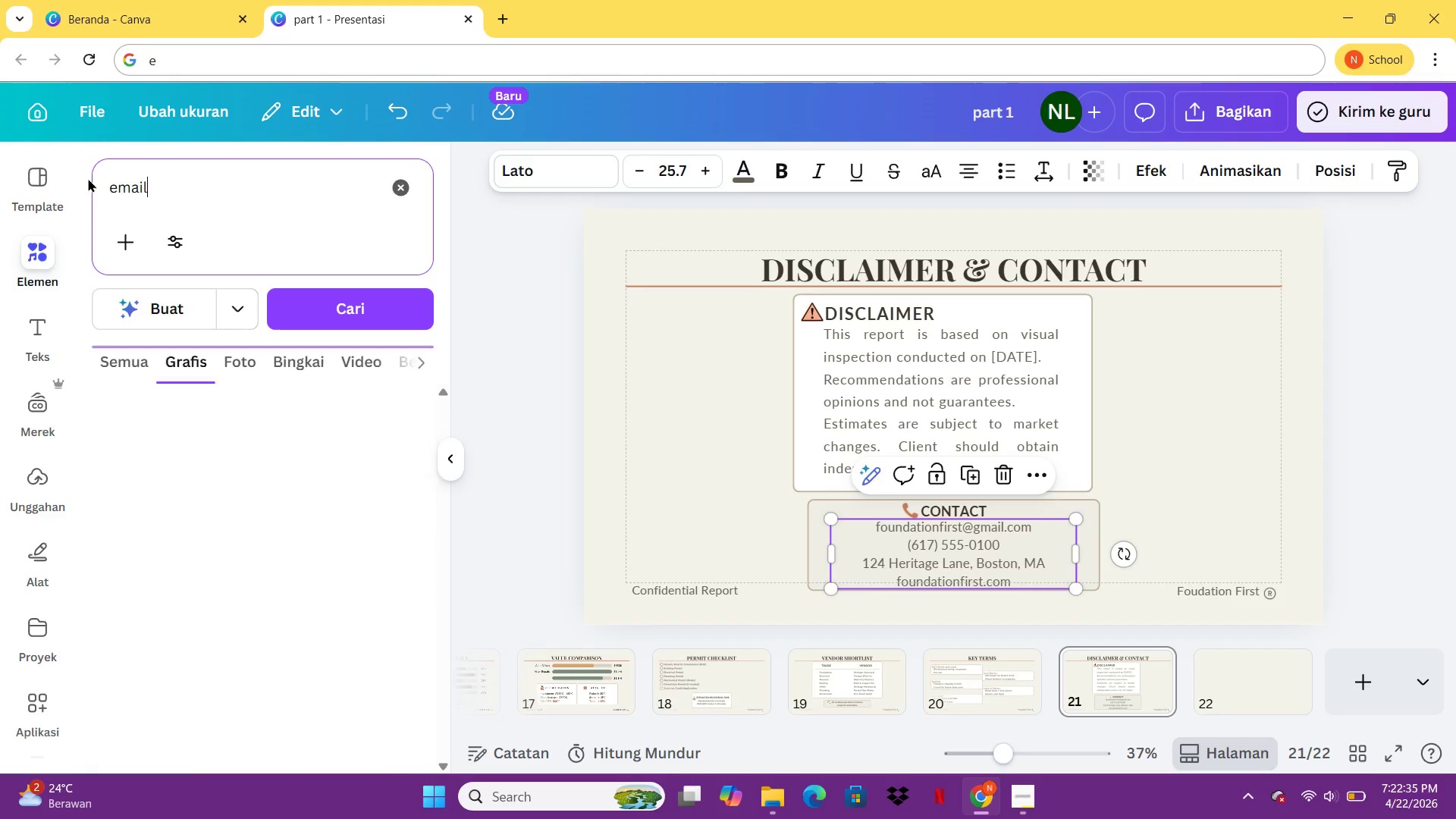 
key(Enter)
 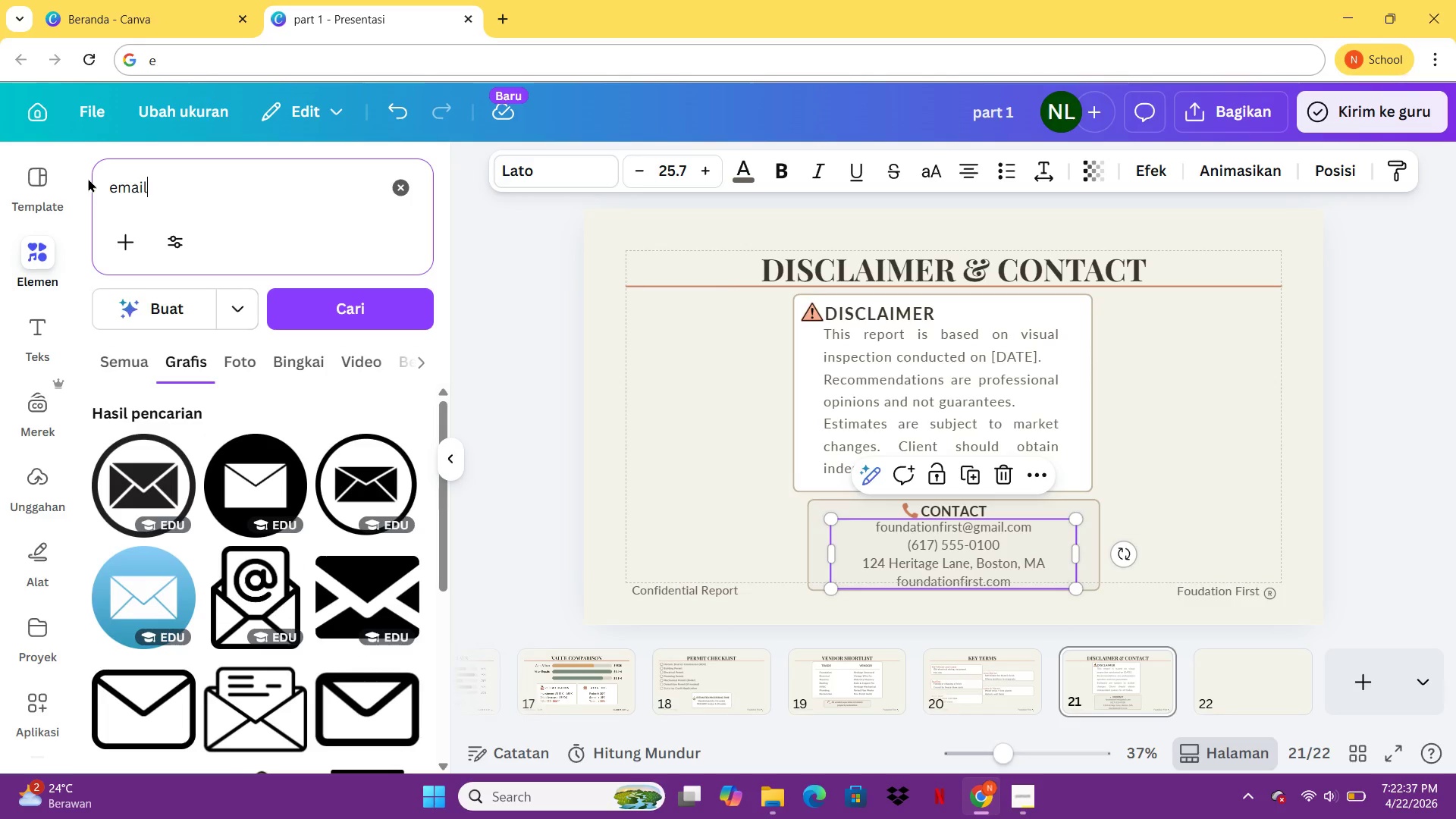 
mouse_move([282, 544])
 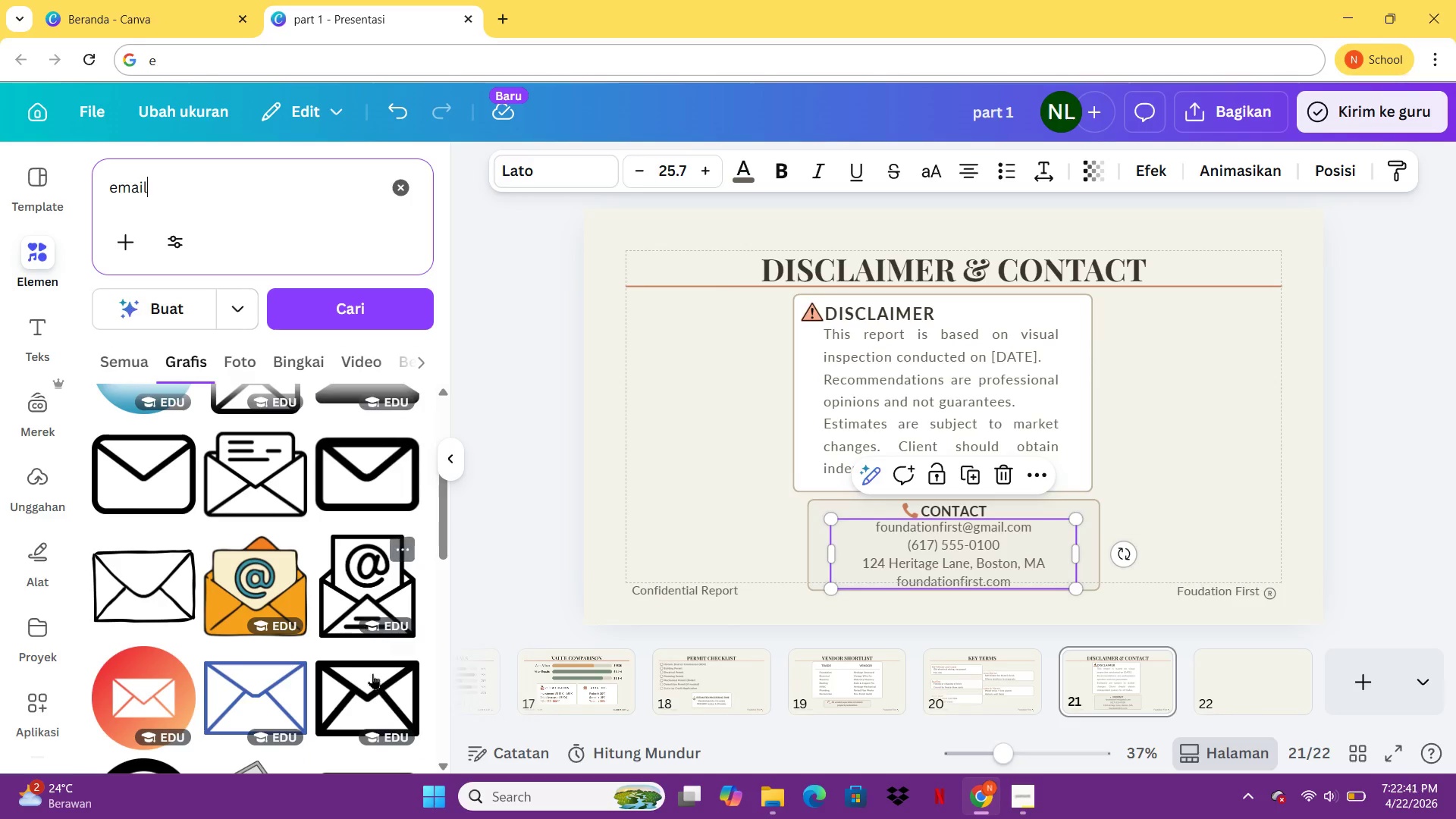 
left_click([372, 676])
 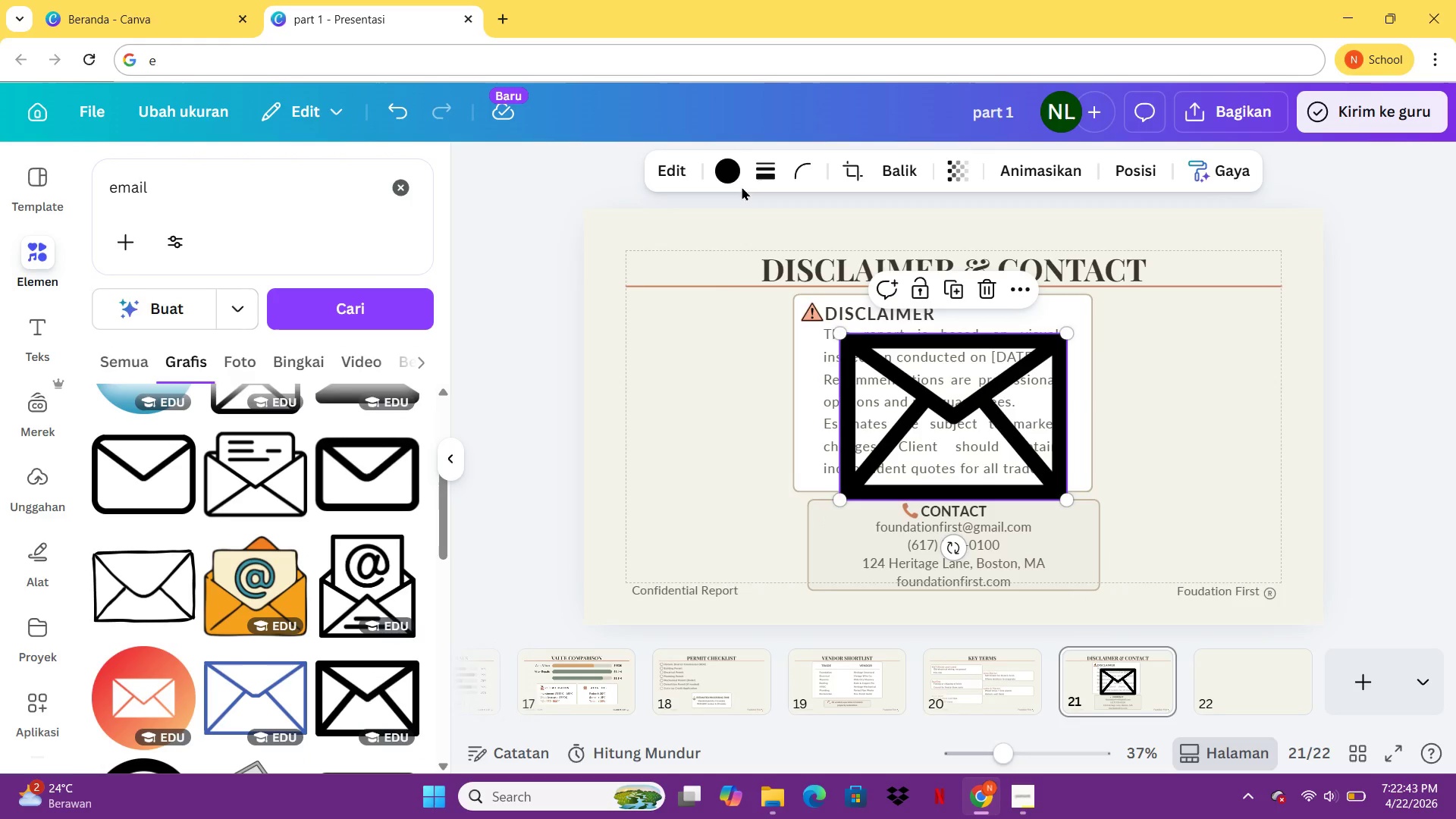 
left_click([720, 163])
 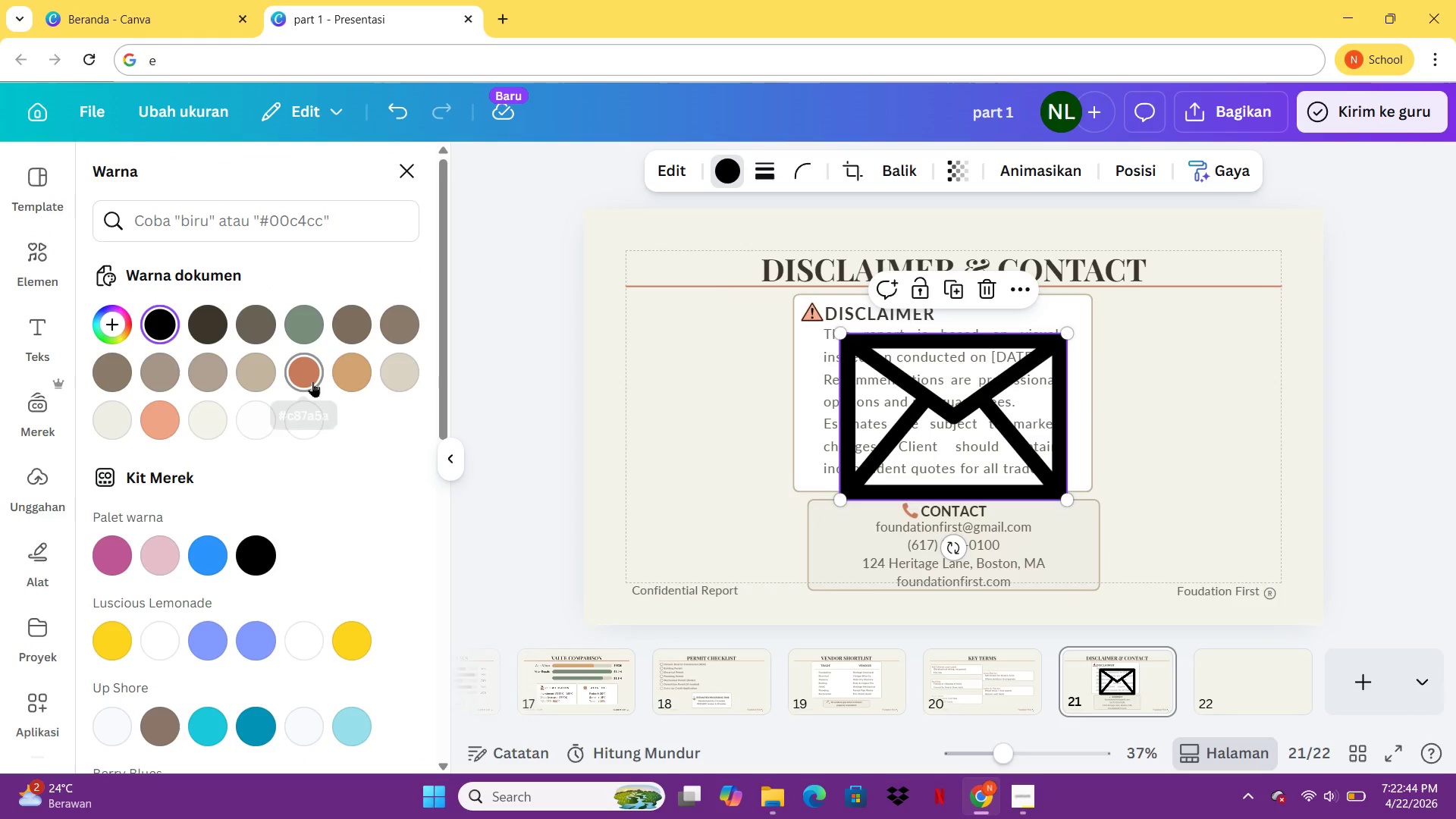 
left_click([312, 381])
 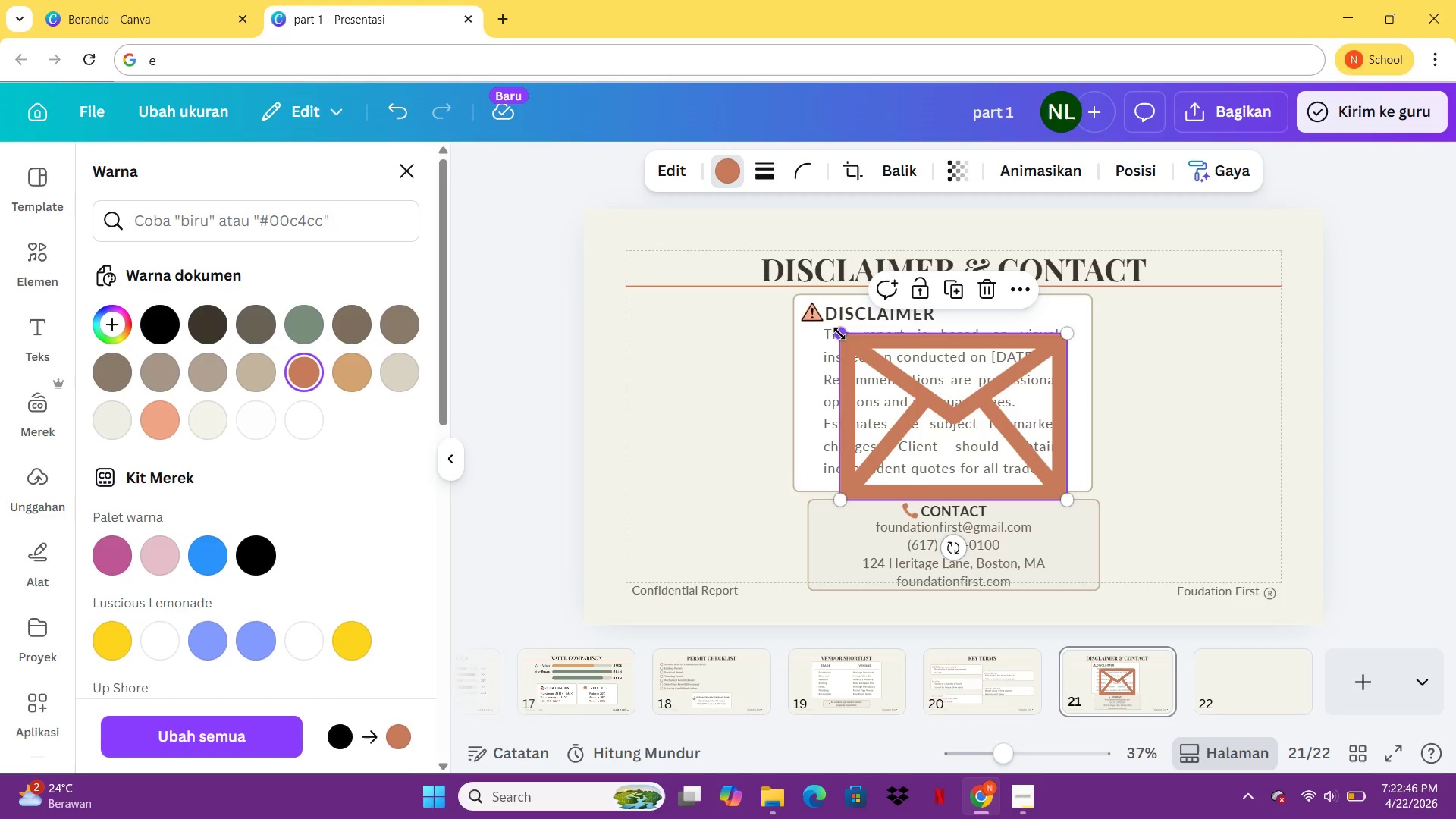 
left_click_drag(start_coordinate=[839, 334], to_coordinate=[1053, 465])
 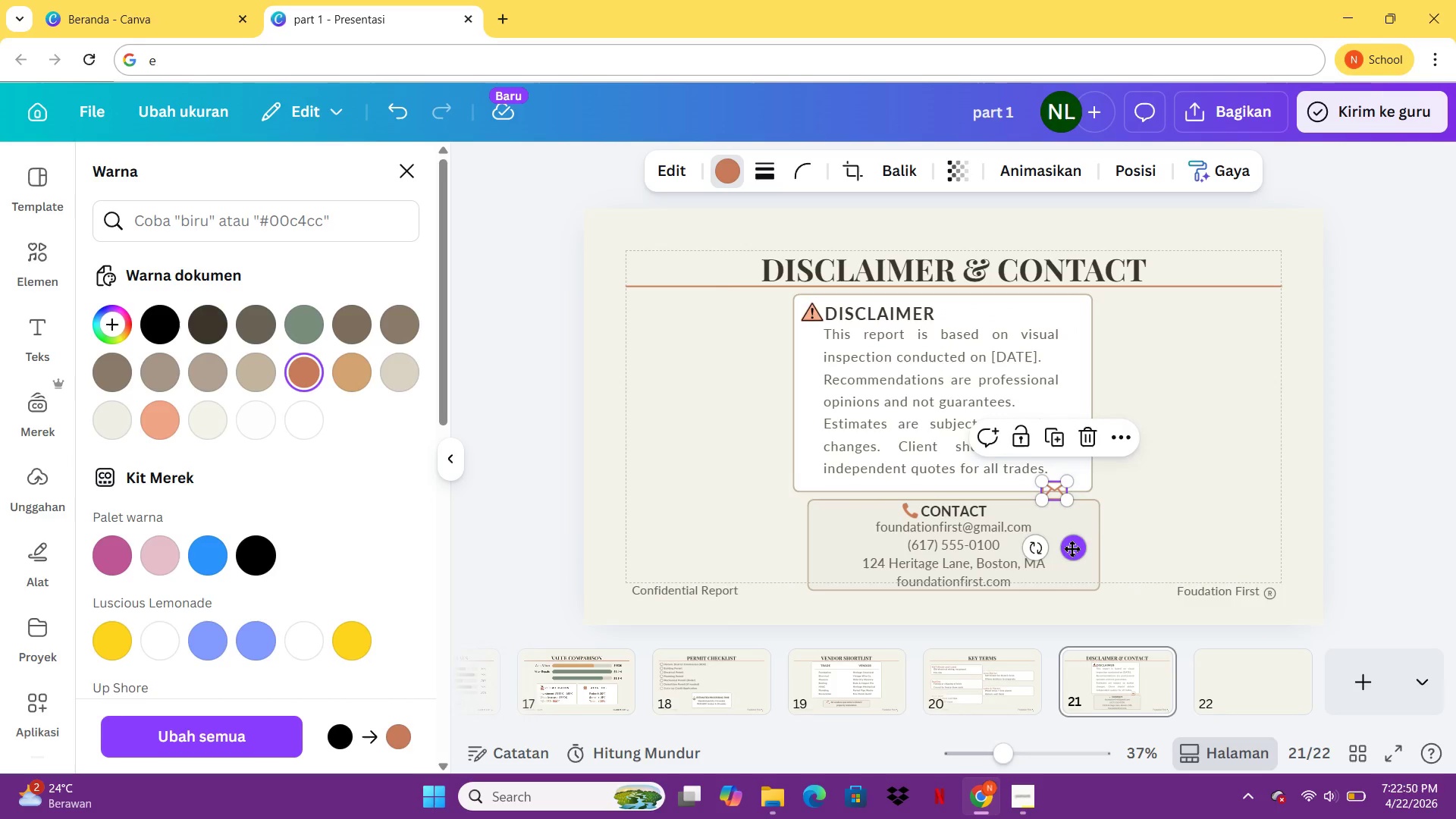 
left_click_drag(start_coordinate=[1072, 548], to_coordinate=[875, 585])
 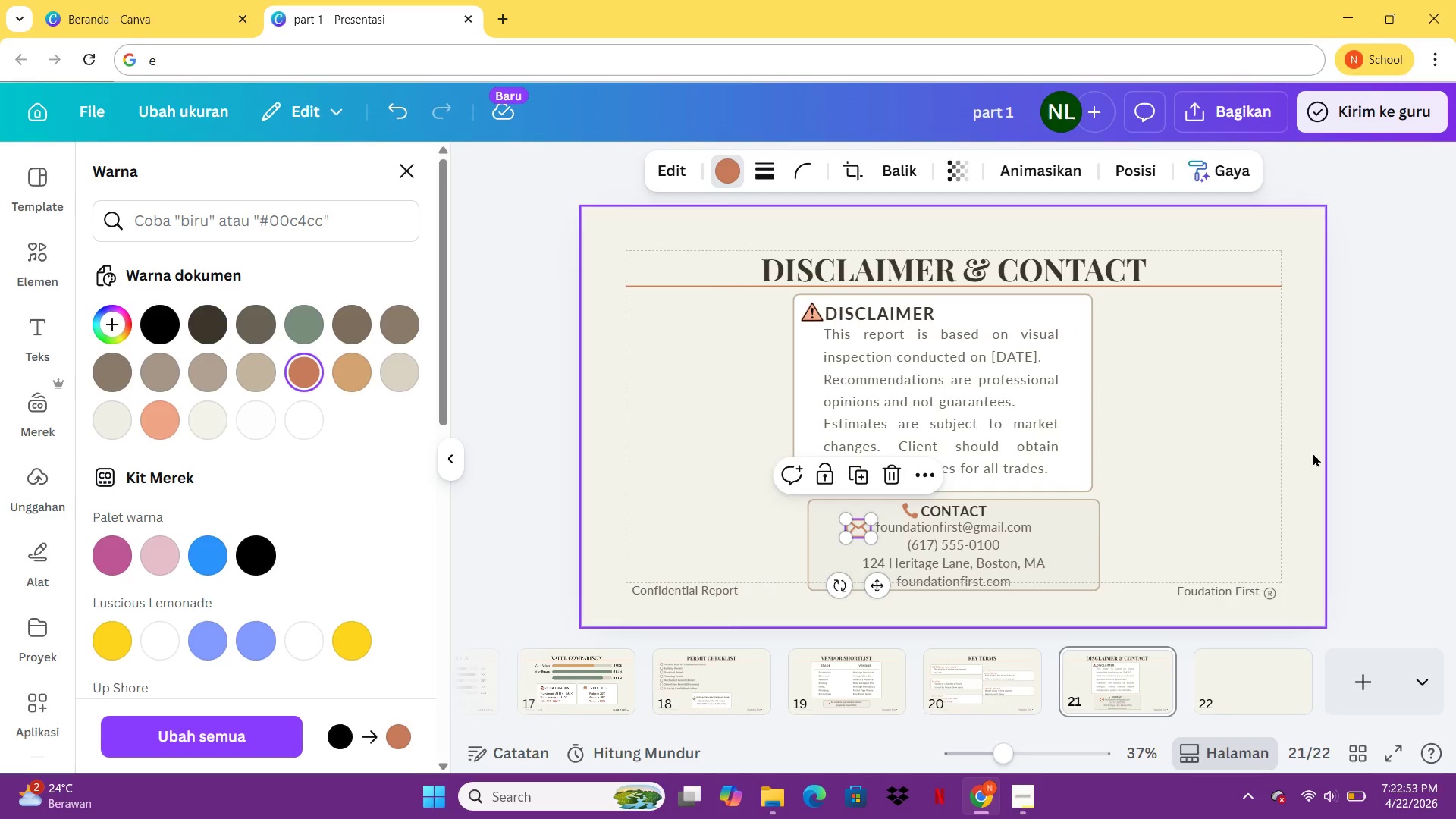 
left_click([1313, 453])
 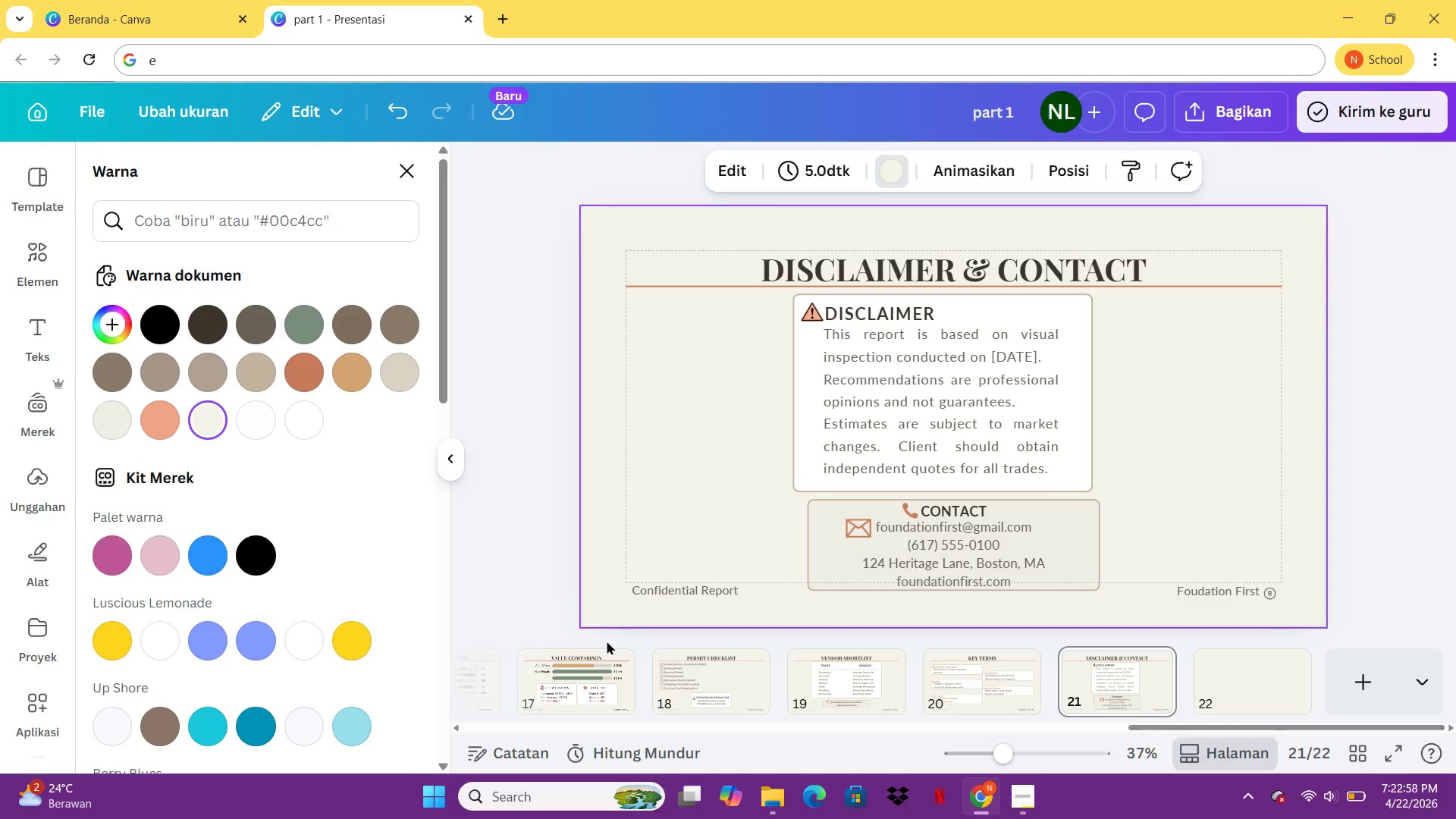 
wait(6.05)
 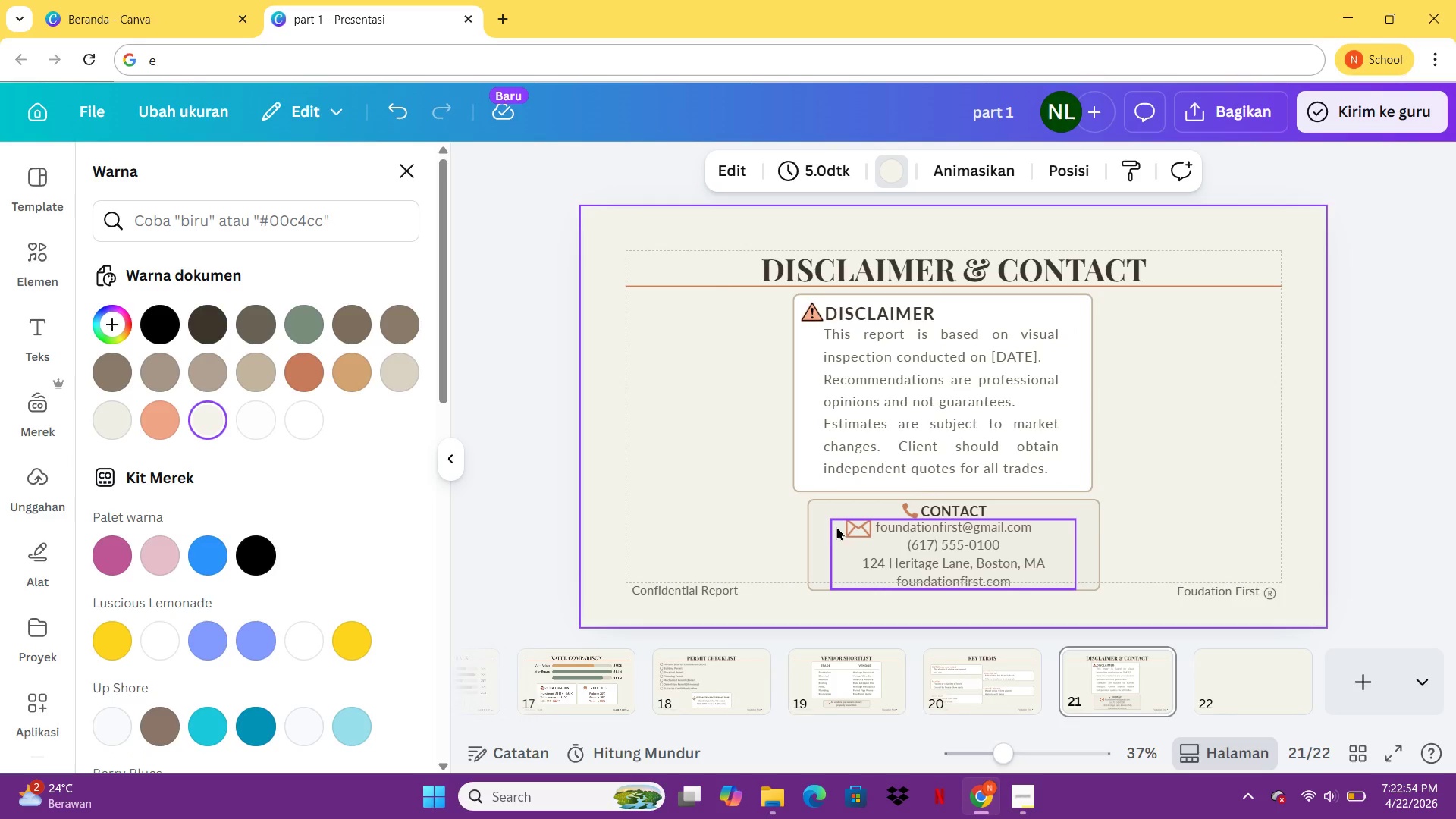 
left_click([36, 260])
 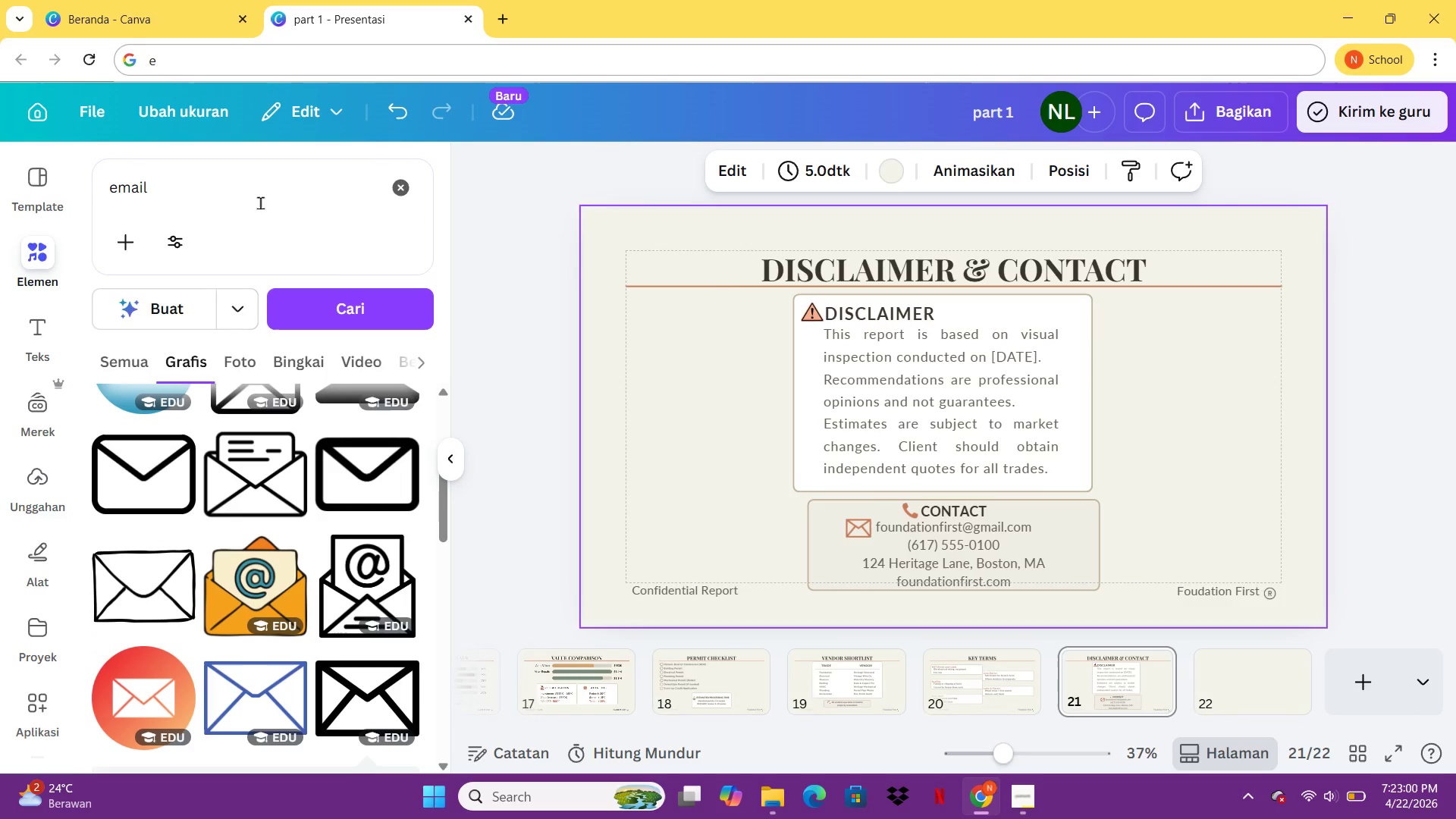 
left_click_drag(start_coordinate=[260, 202], to_coordinate=[108, 200])
 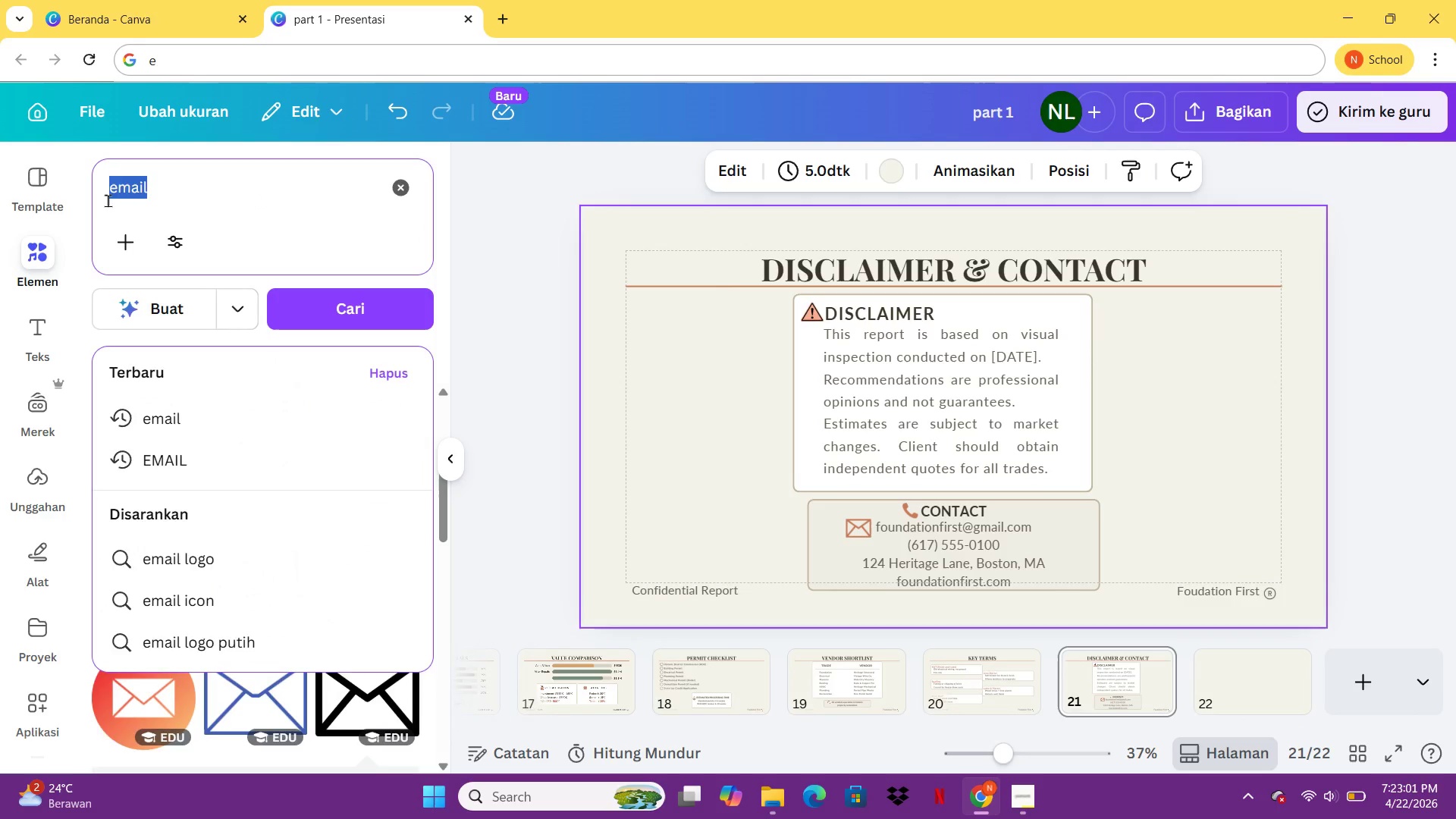 
type(llokasi)
 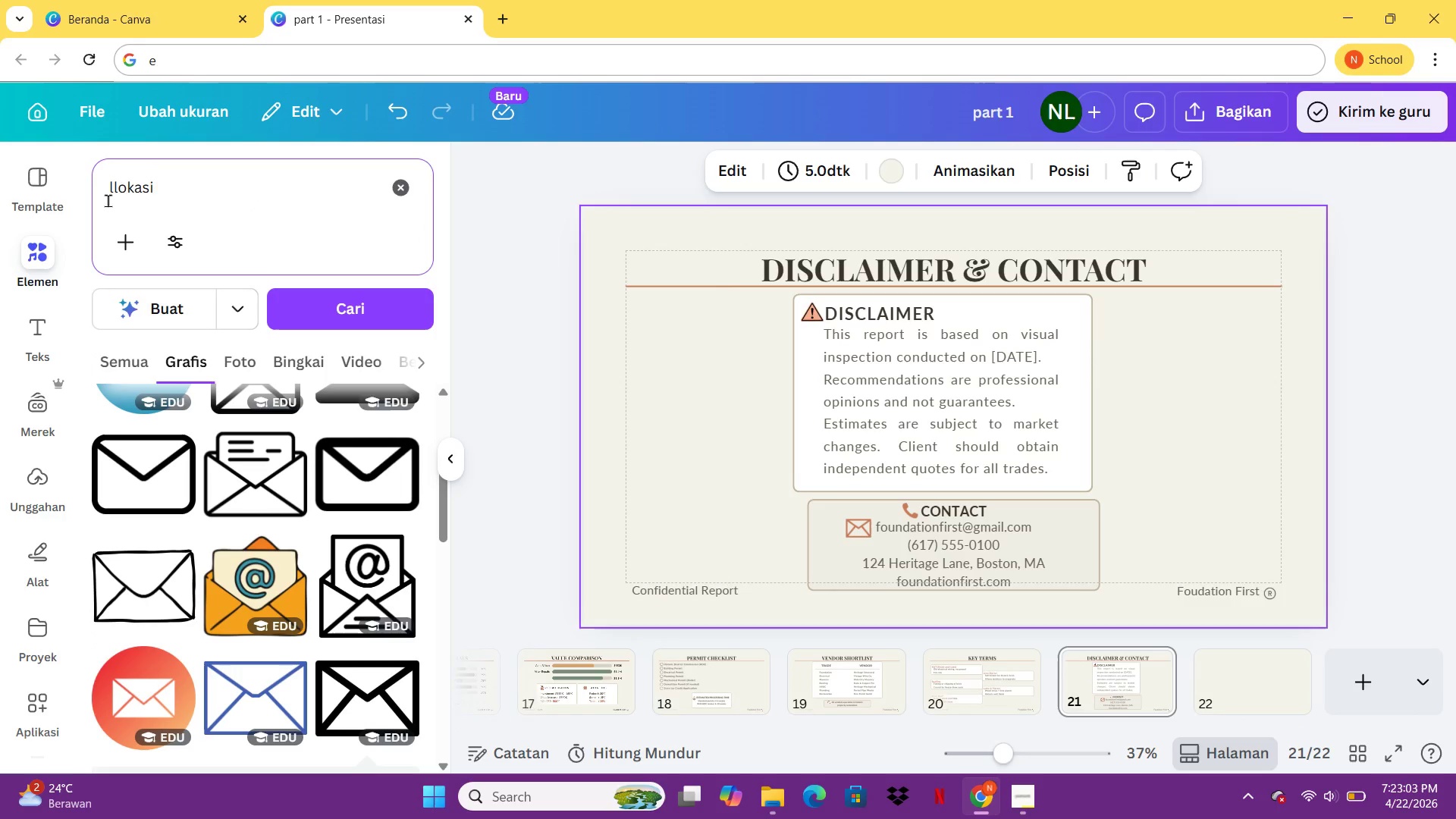 
key(Control+A)
 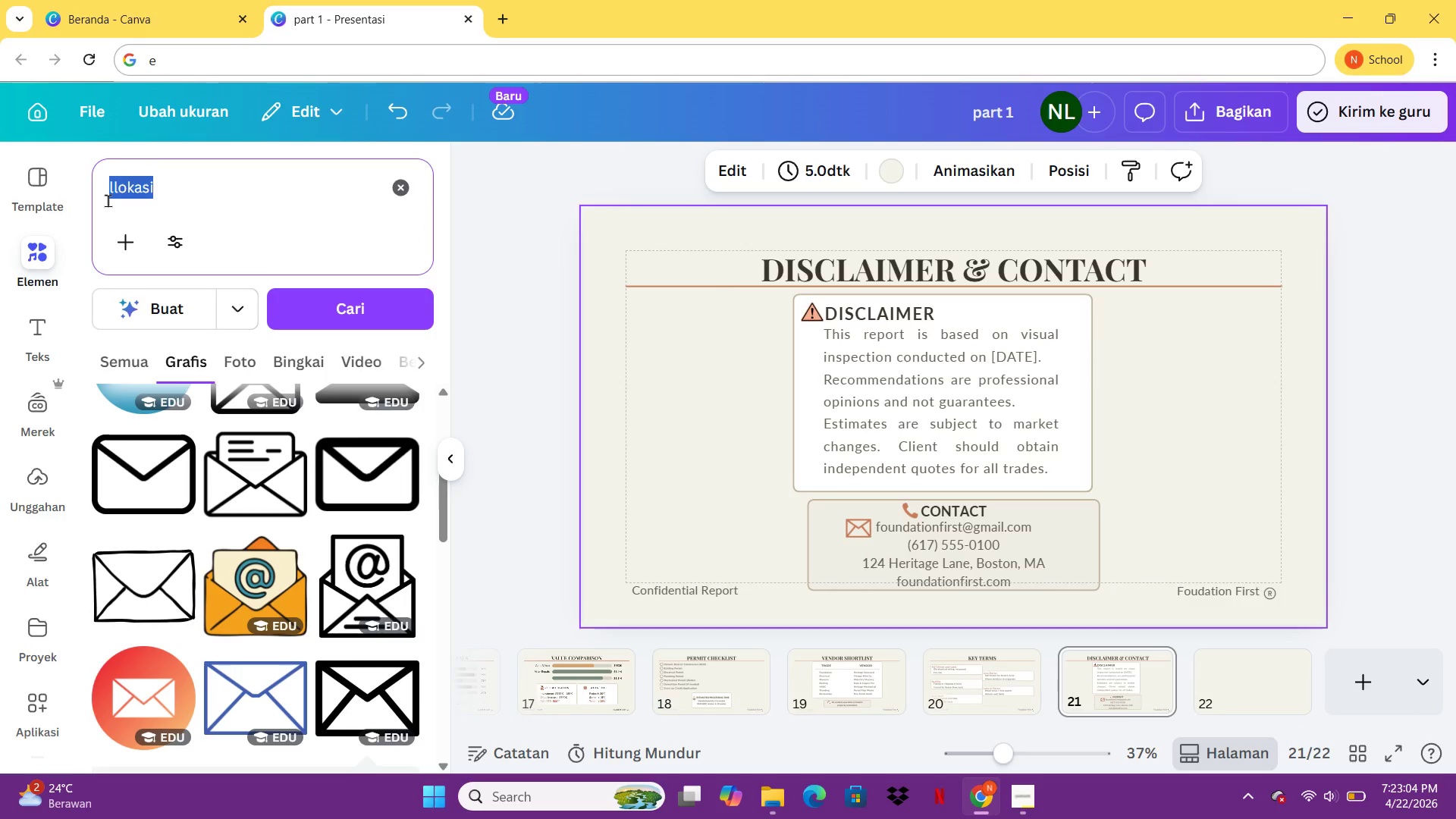 
type(pin lokasi)
 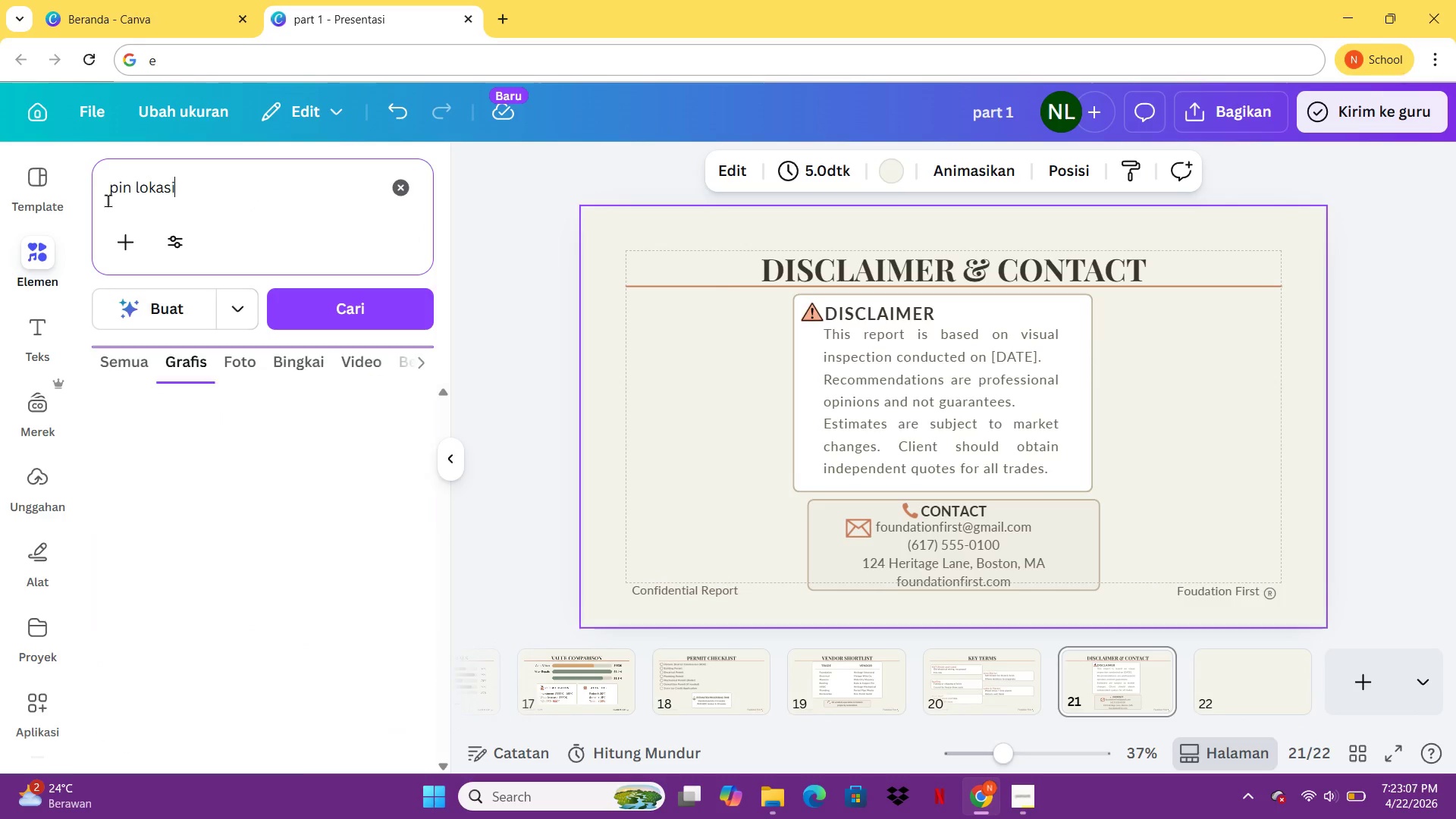 
key(Enter)
 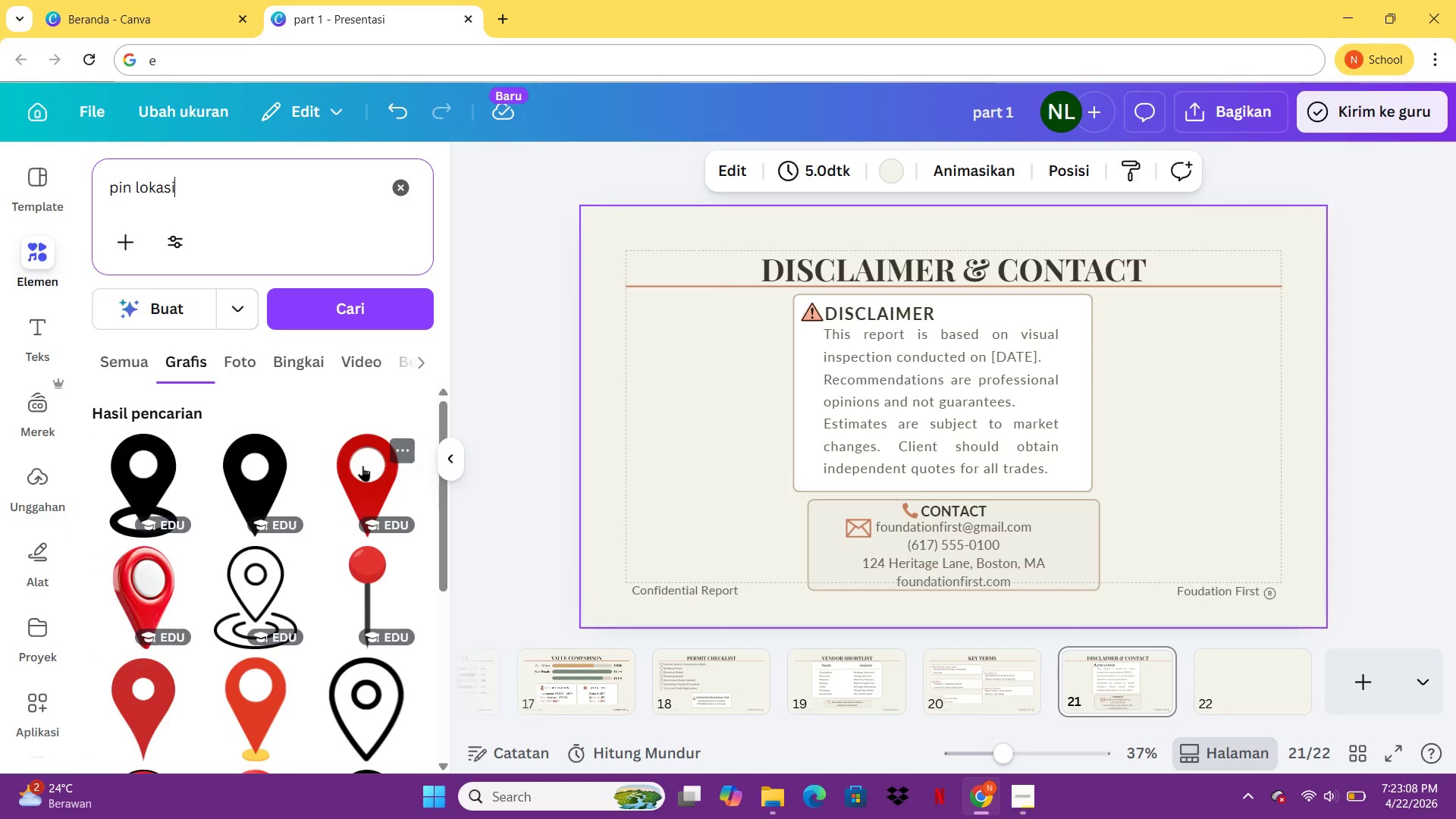 
left_click([362, 466])
 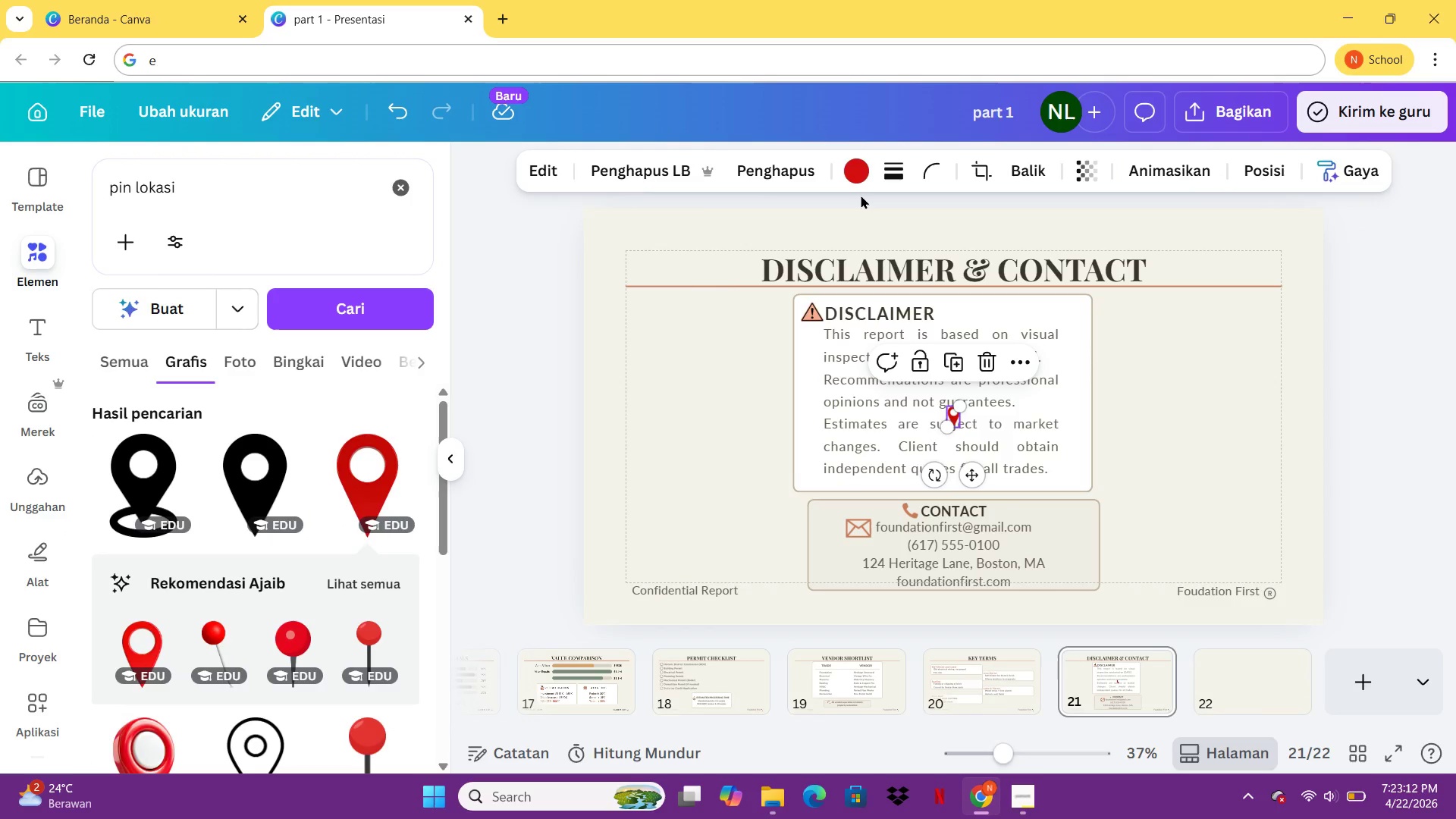 
left_click([848, 165])
 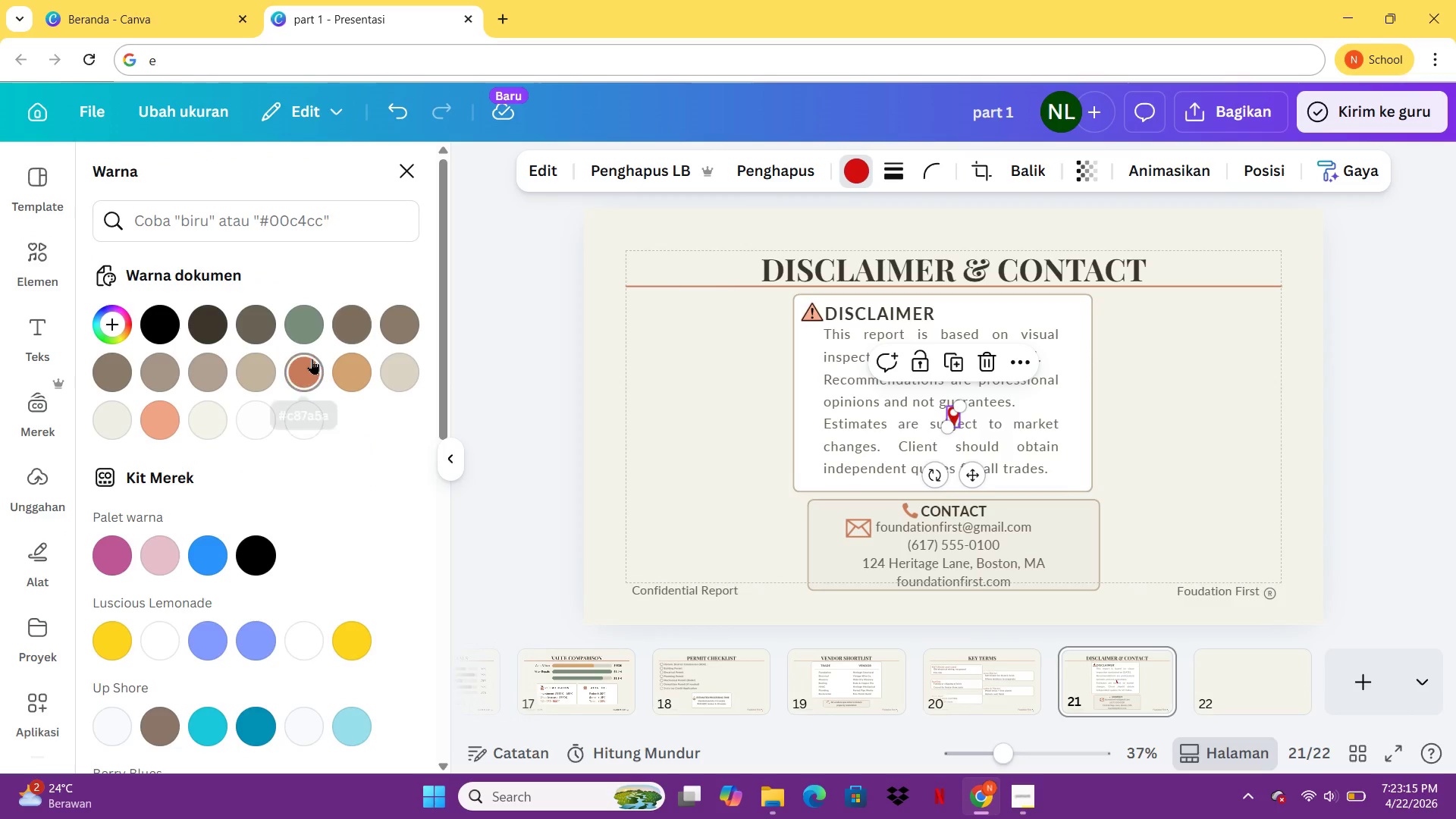 
left_click([312, 359])
 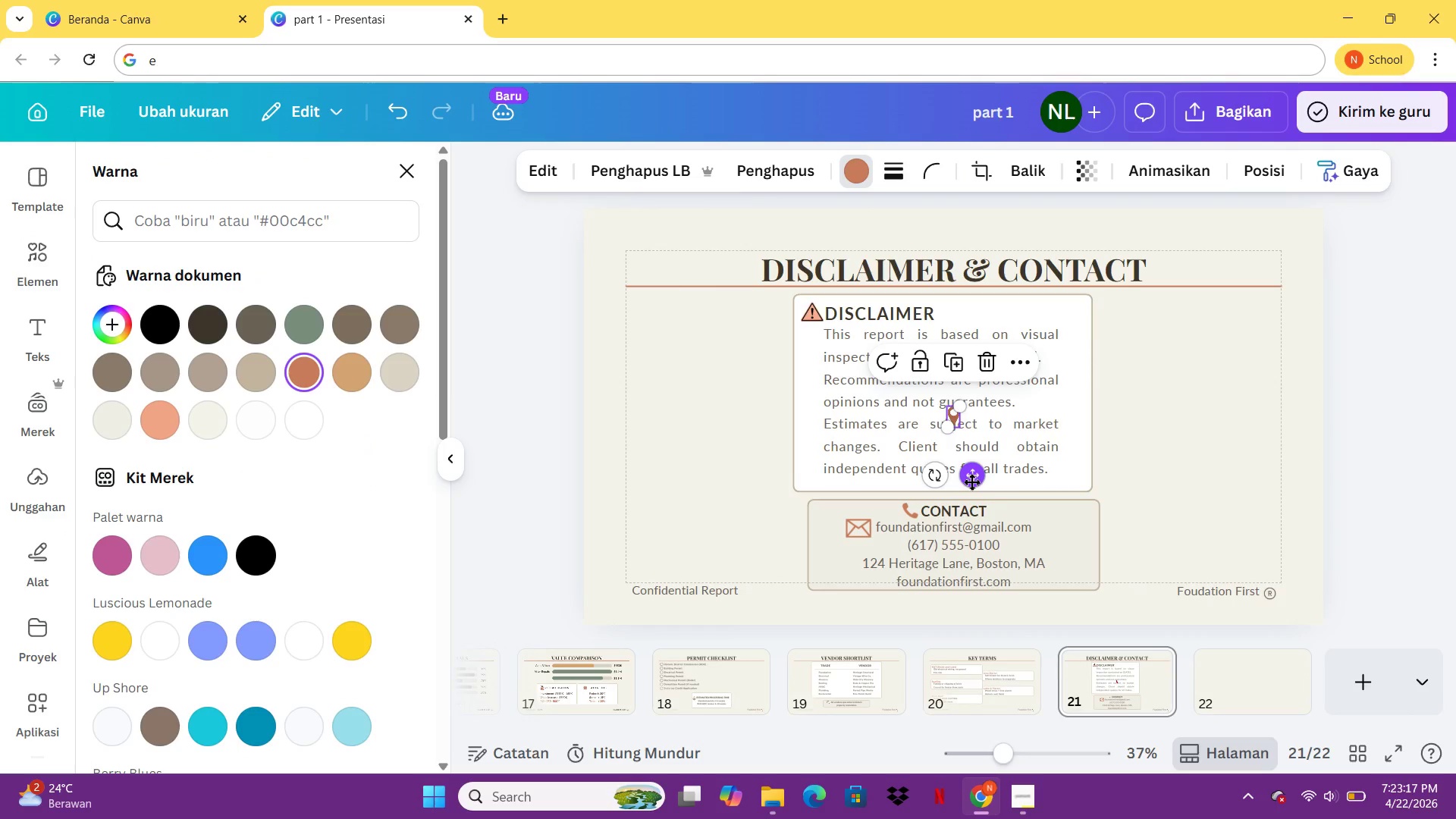 
left_click_drag(start_coordinate=[971, 482], to_coordinate=[911, 610])
 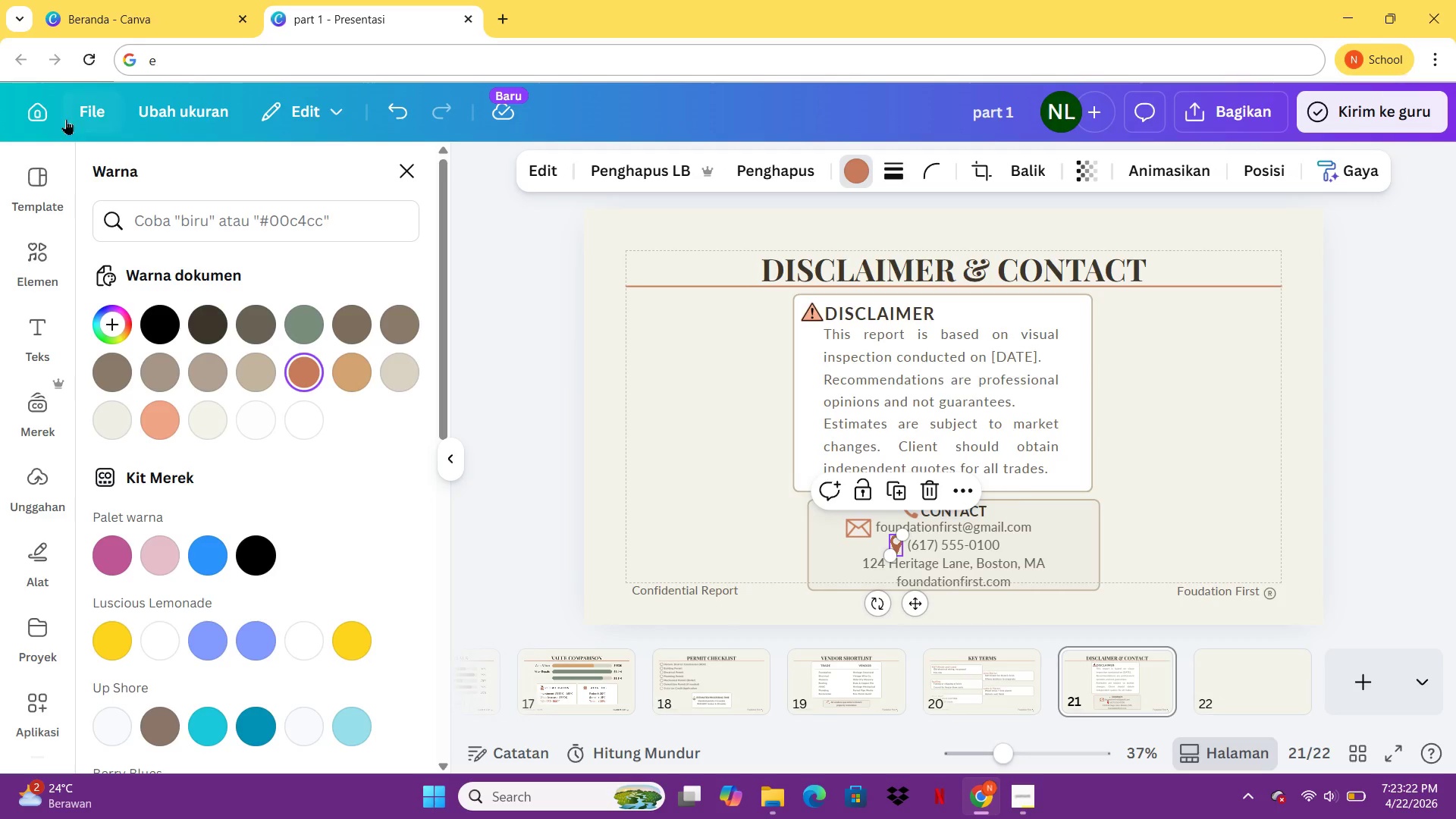 
left_click([35, 264])
 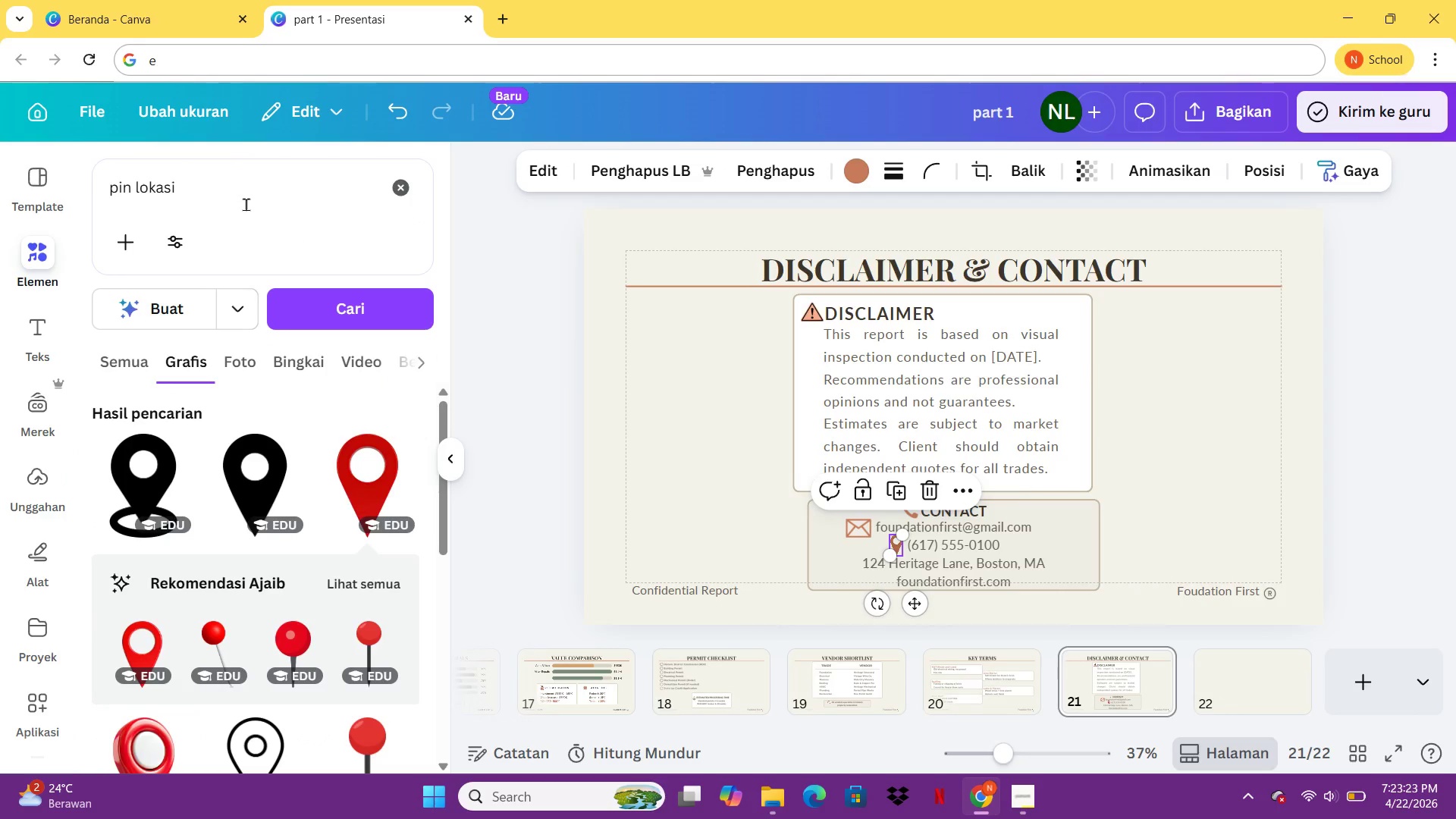 
left_click_drag(start_coordinate=[246, 203], to_coordinate=[85, 195])
 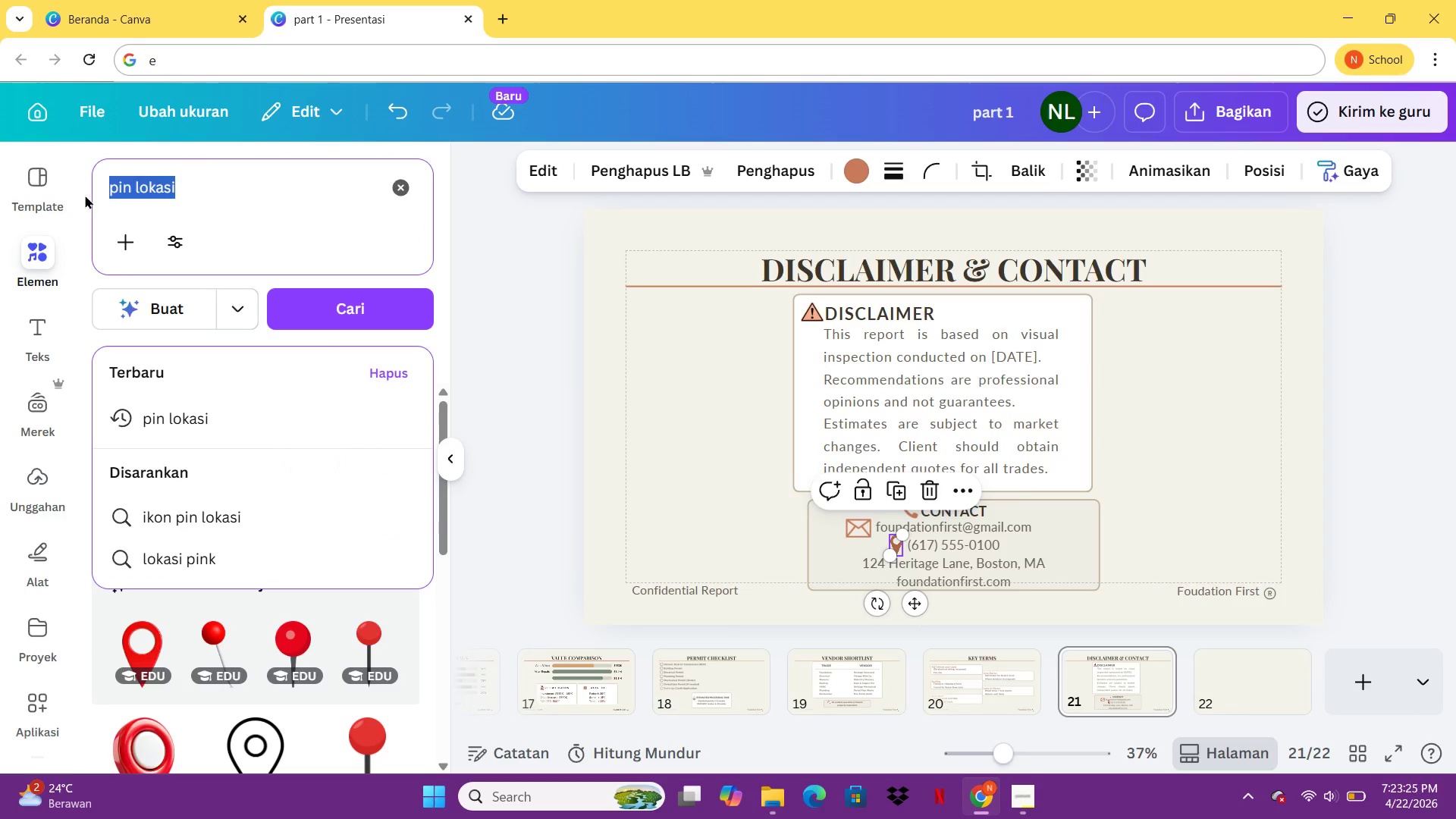 
type(web)
 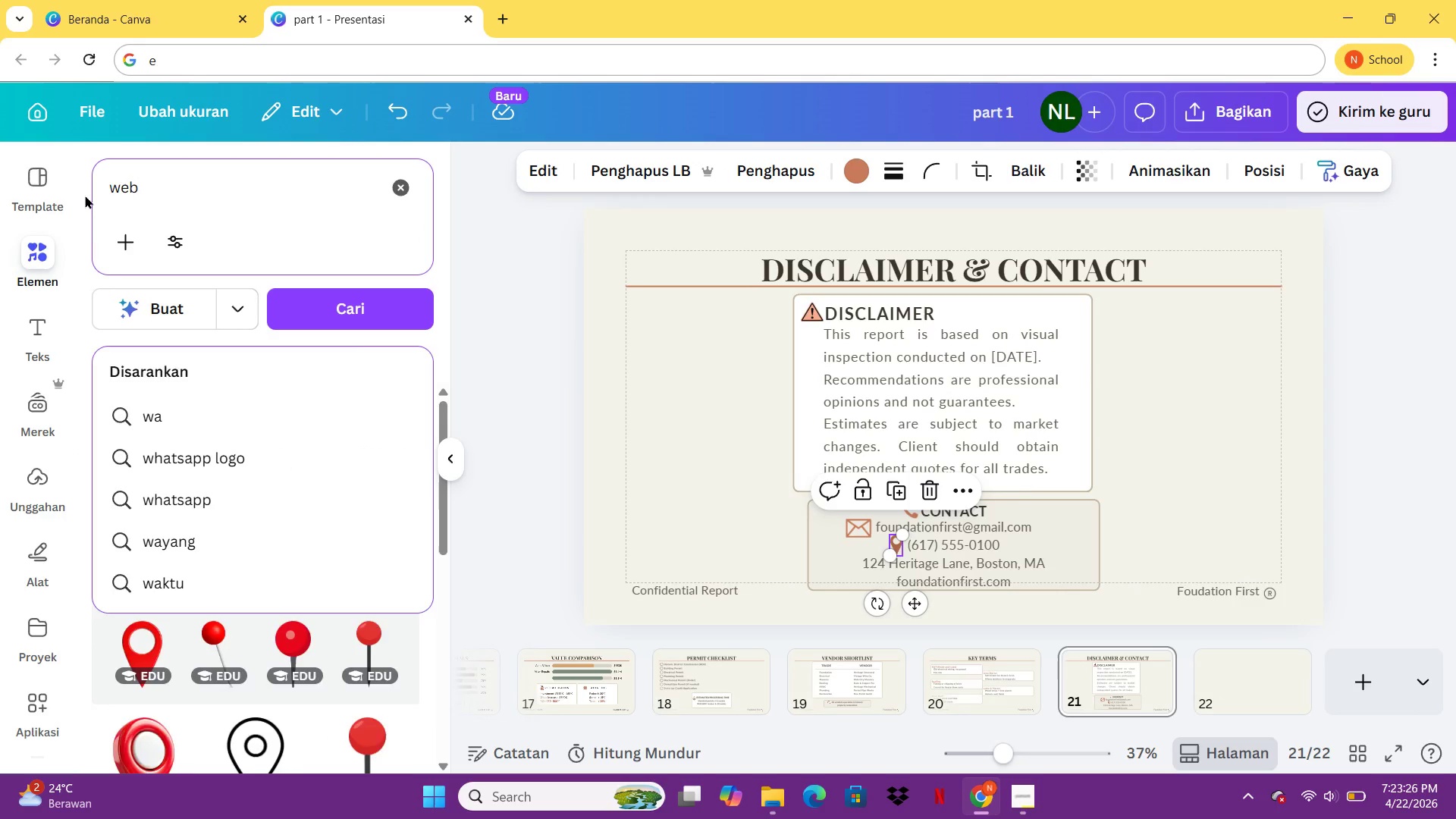 
key(Enter)
 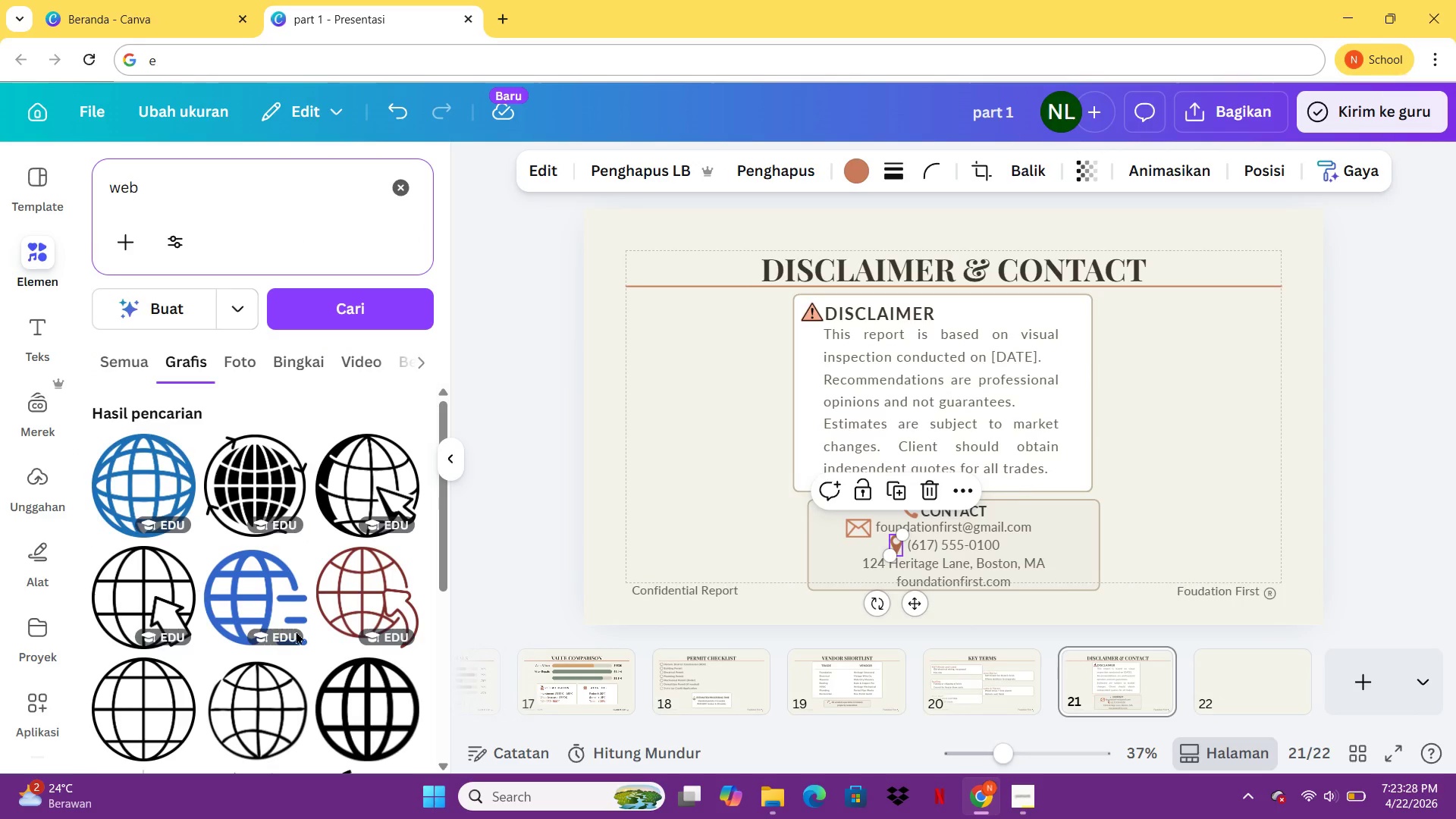 
left_click([374, 704])
 